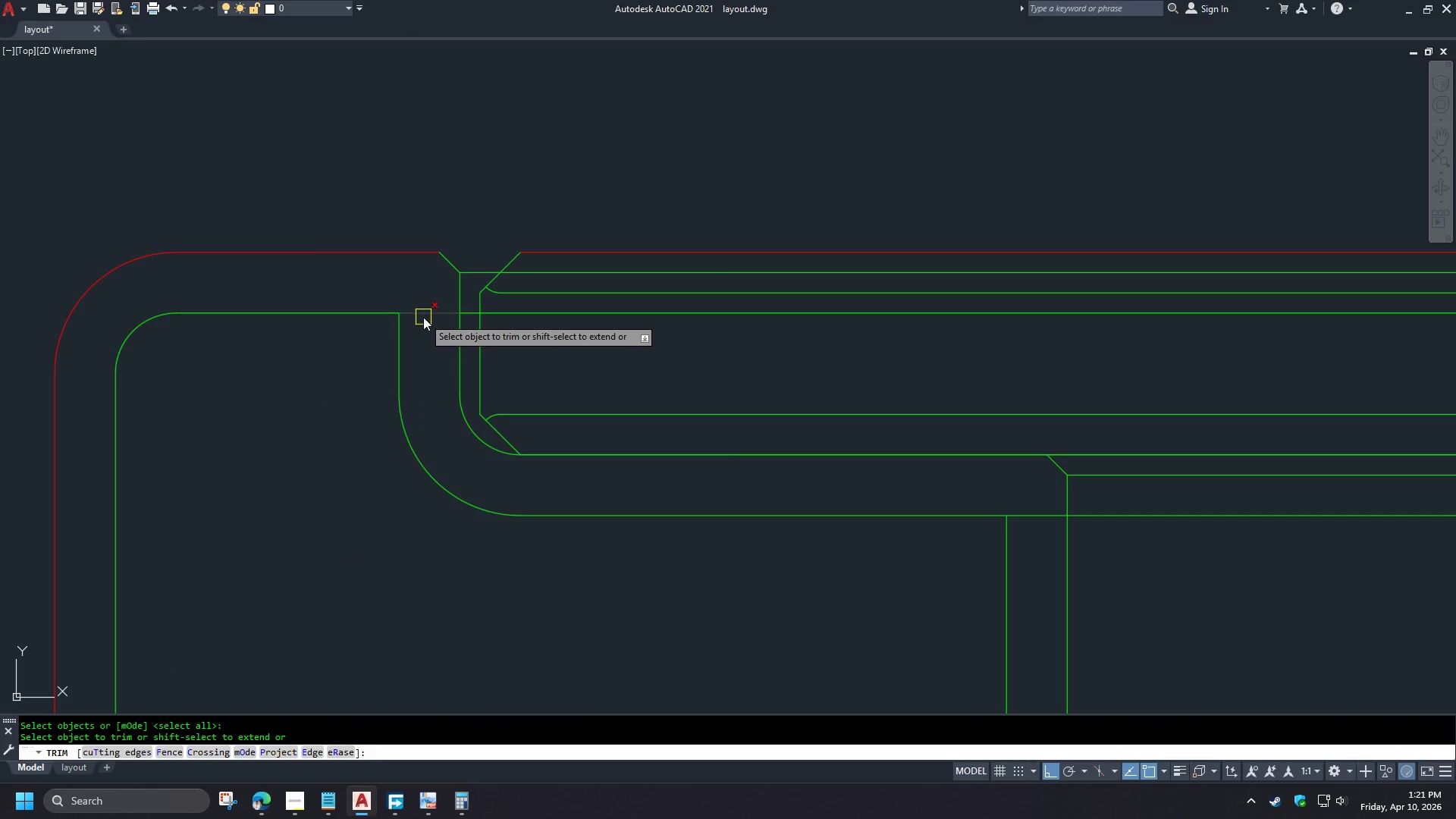 
left_click([423, 317])
 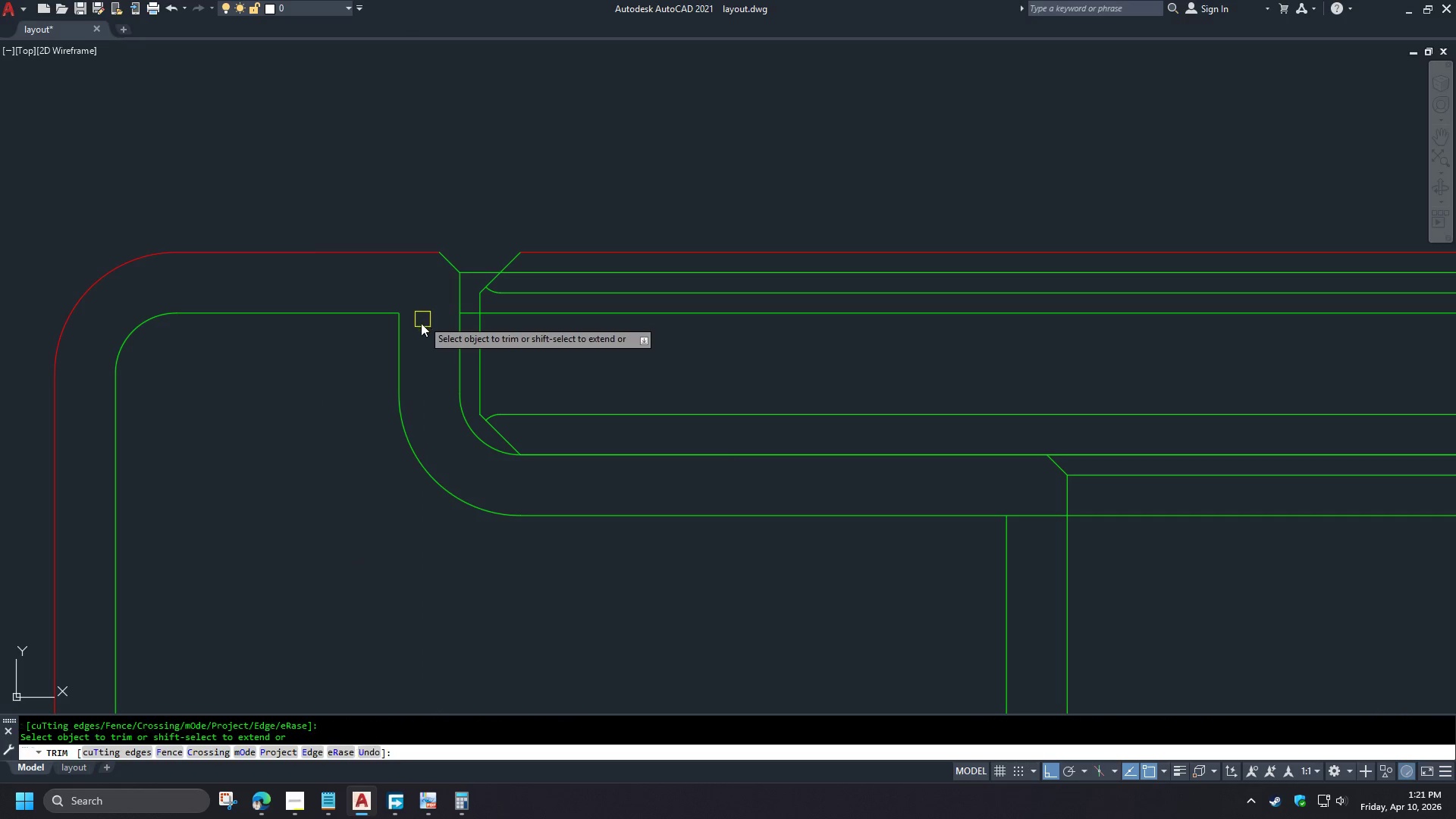 
key(Space)
 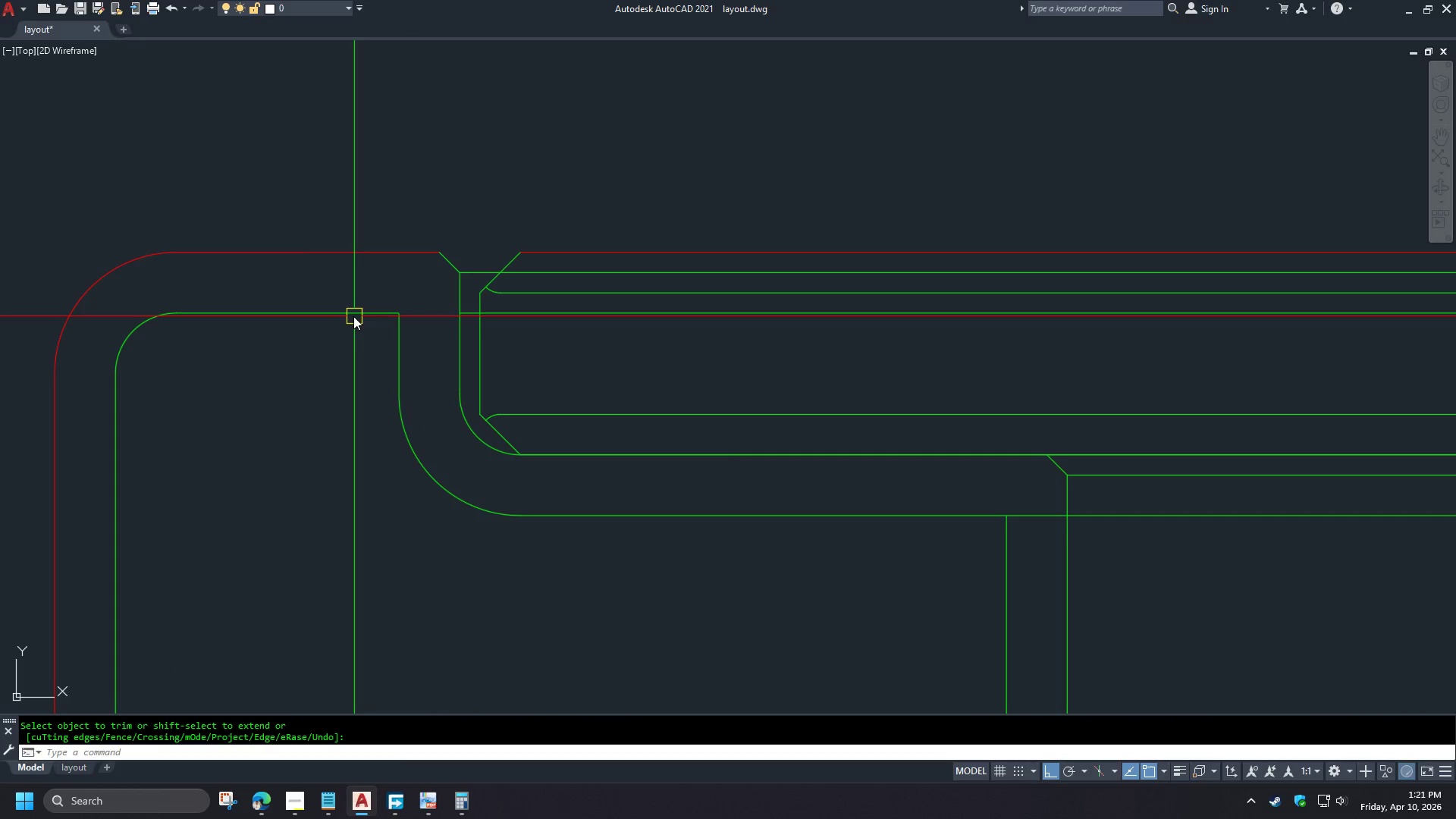 
double_click([353, 316])
 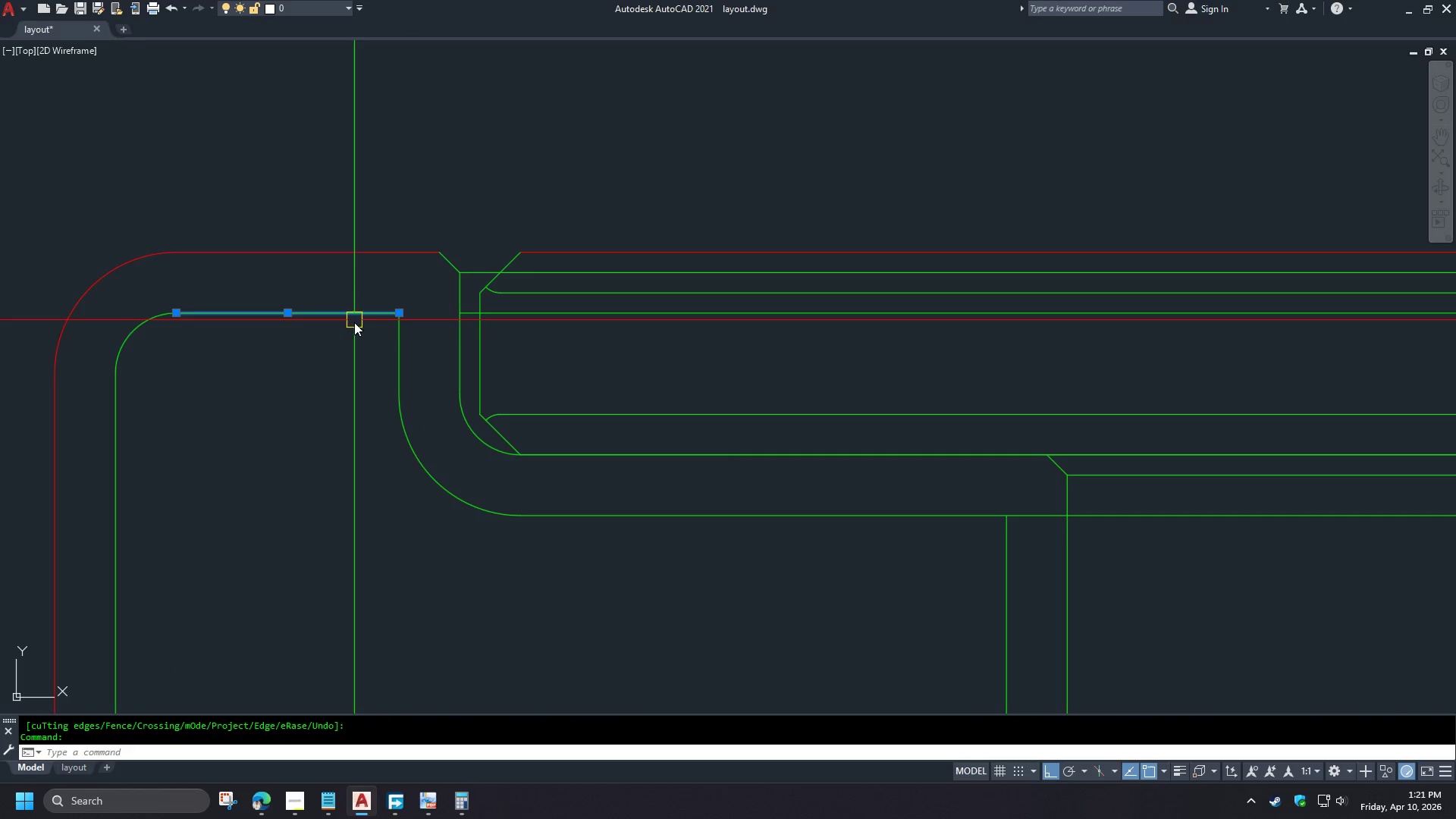 
key(E)
 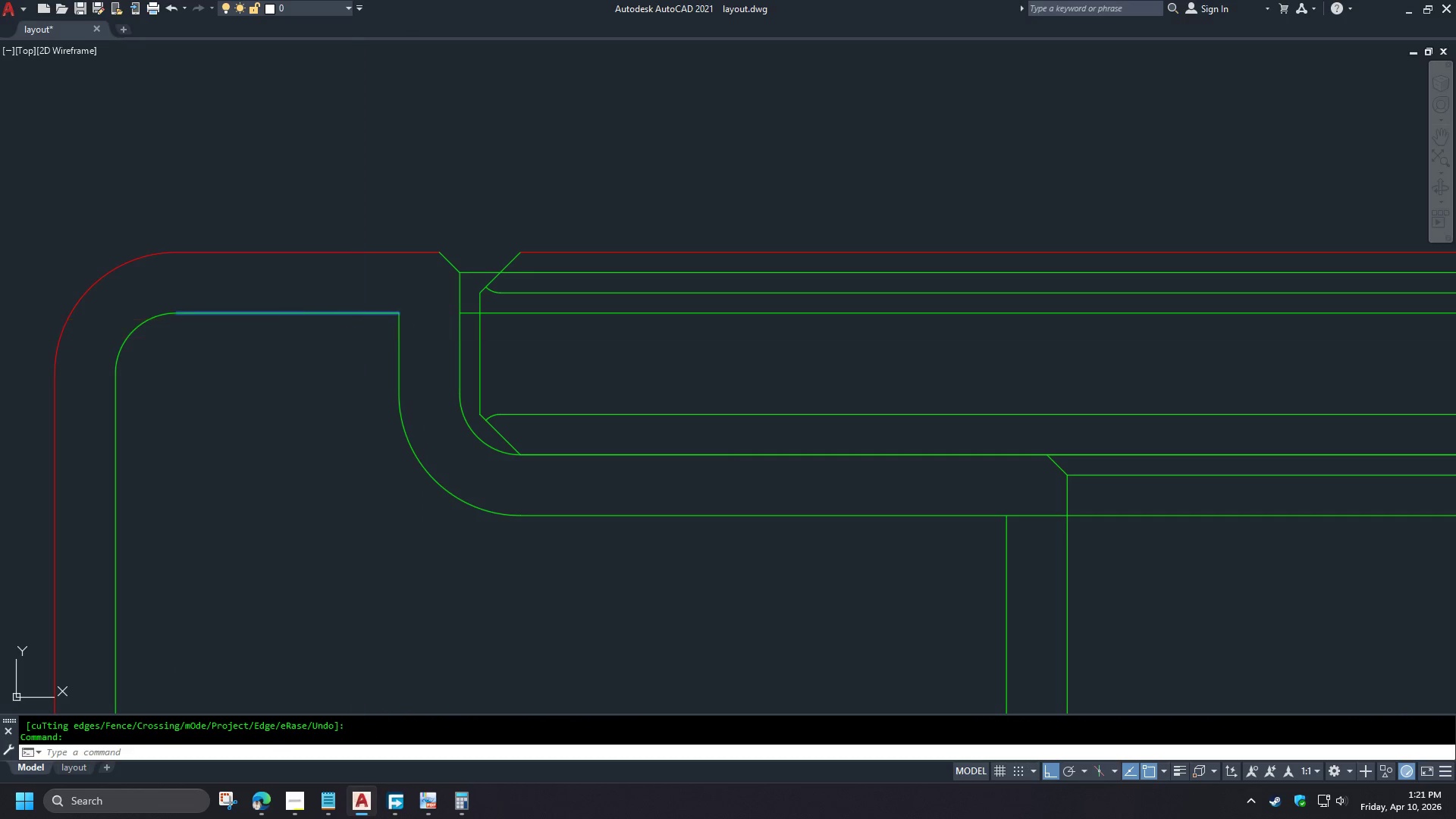 
key(Space)
 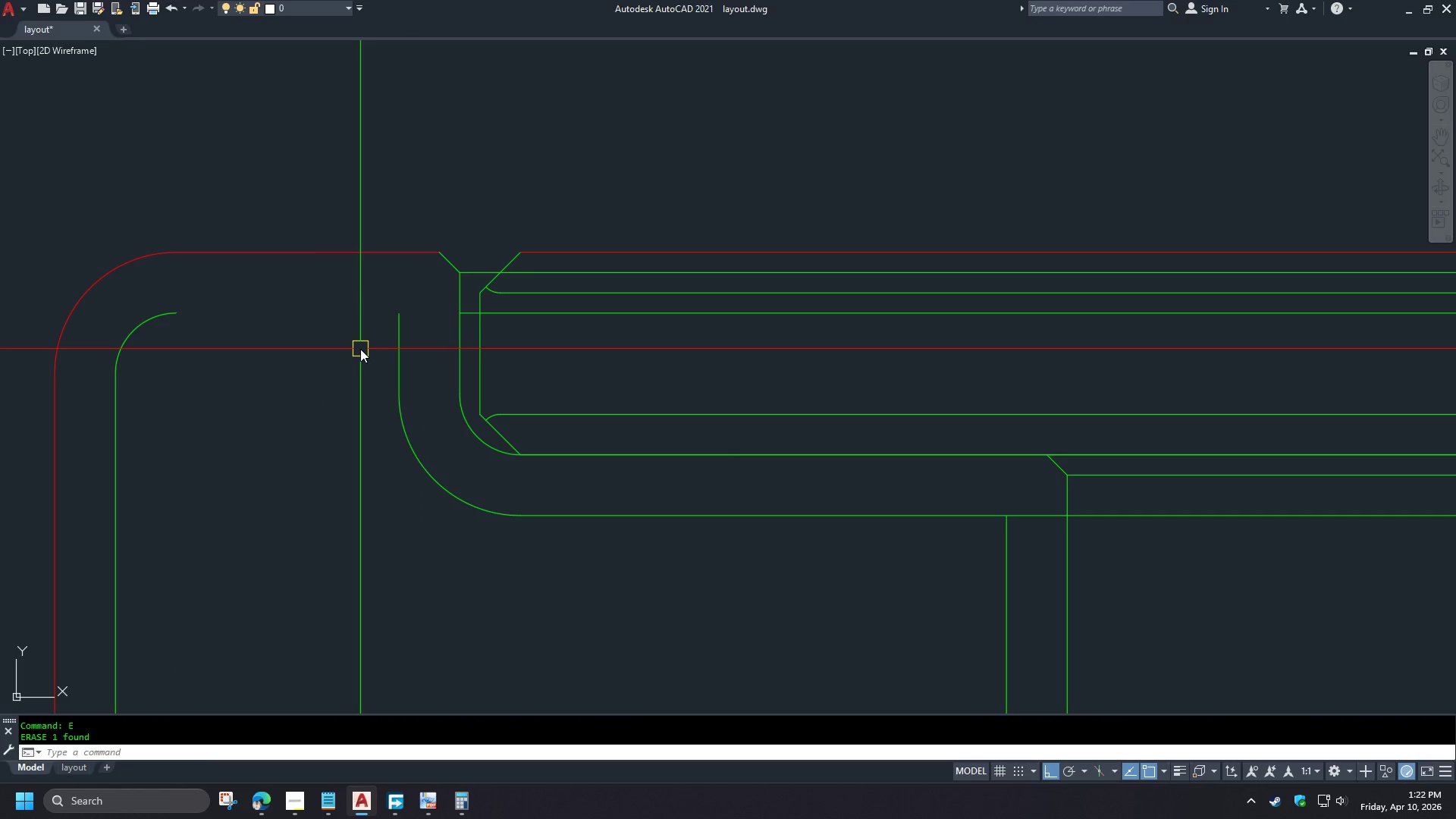 
key(Control+Z)
 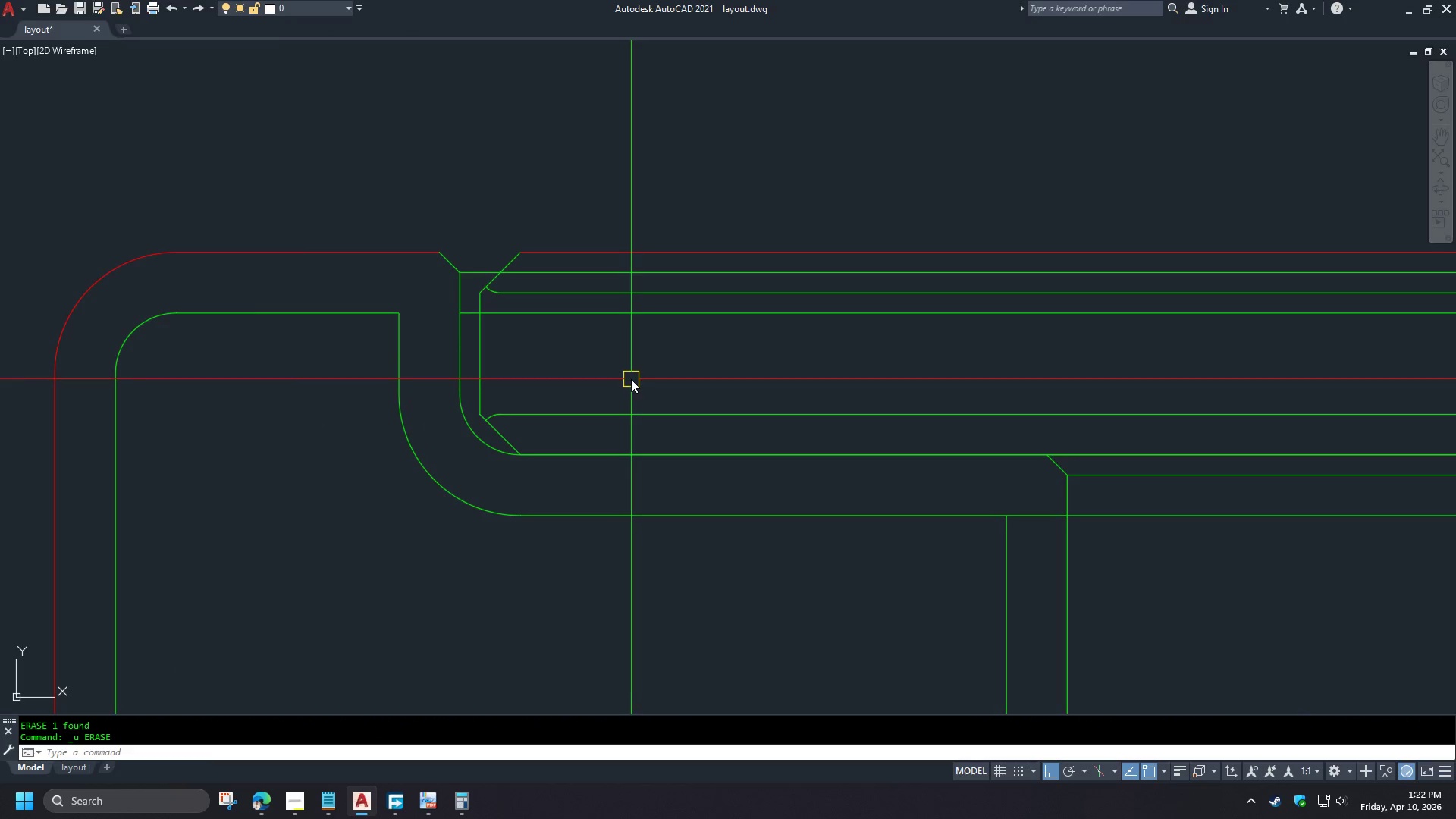 
scroll: coordinate [380, 444], scroll_direction: up, amount: 1.0
 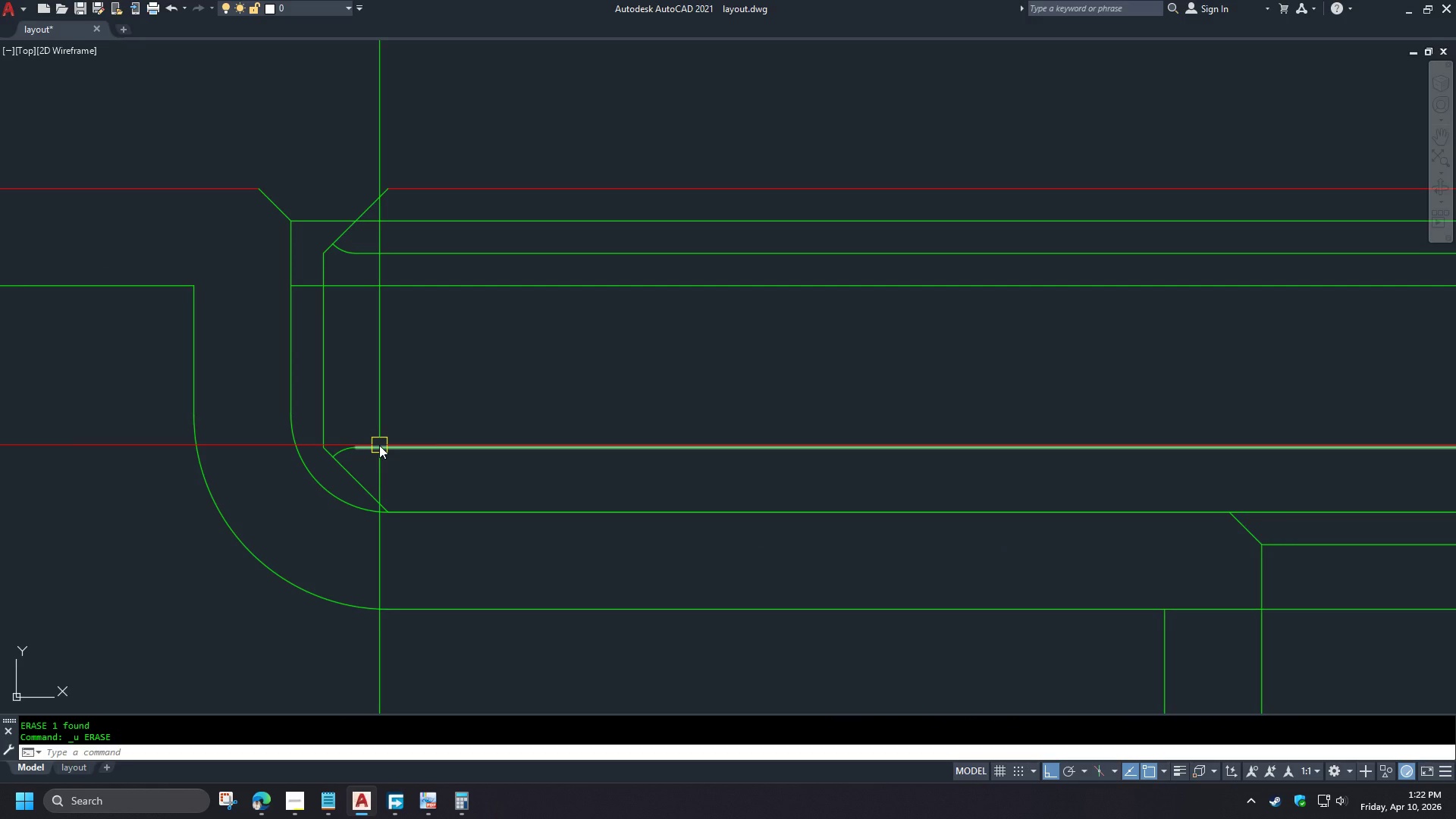 
left_click([379, 445])
 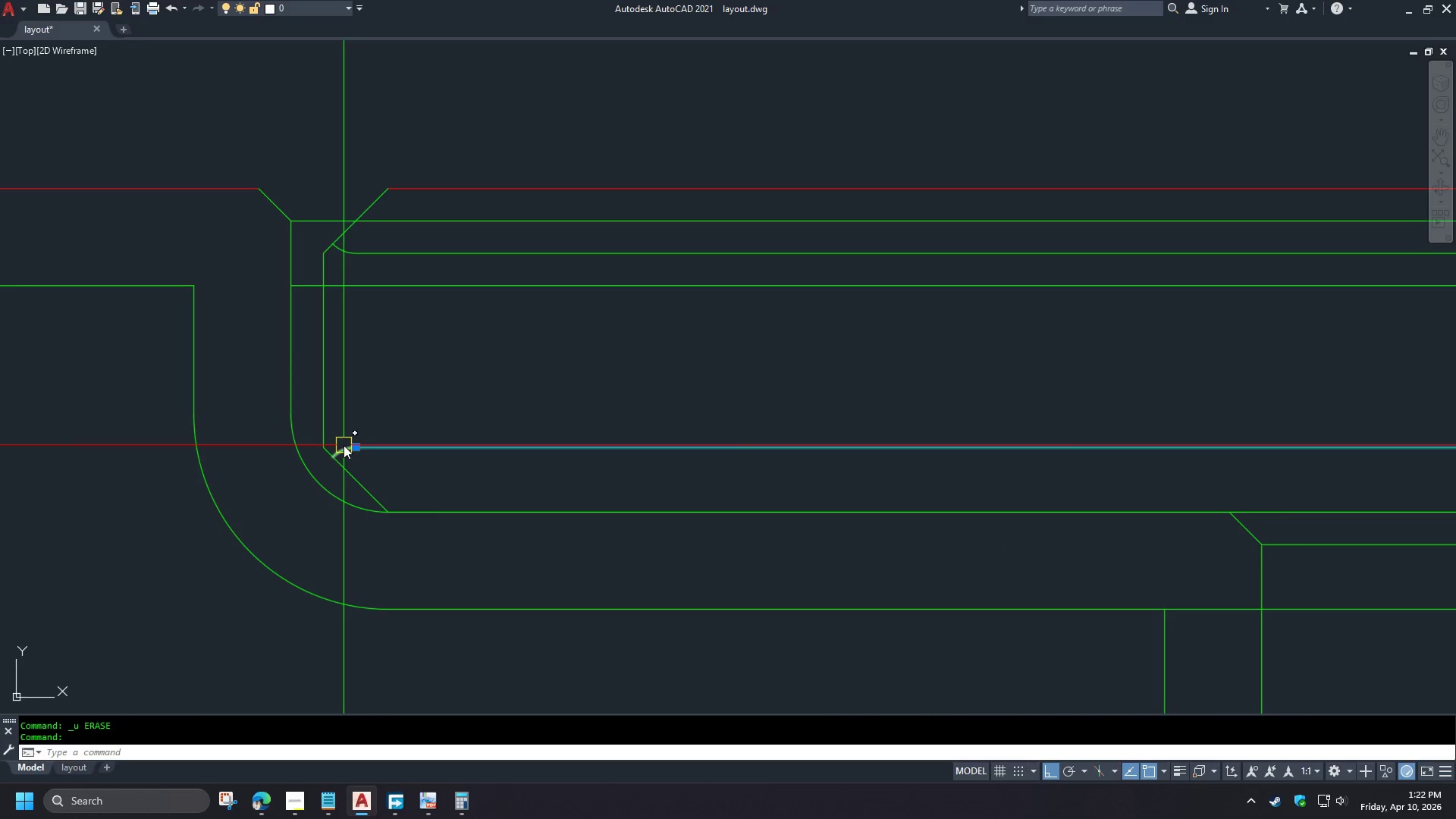 
left_click([344, 445])
 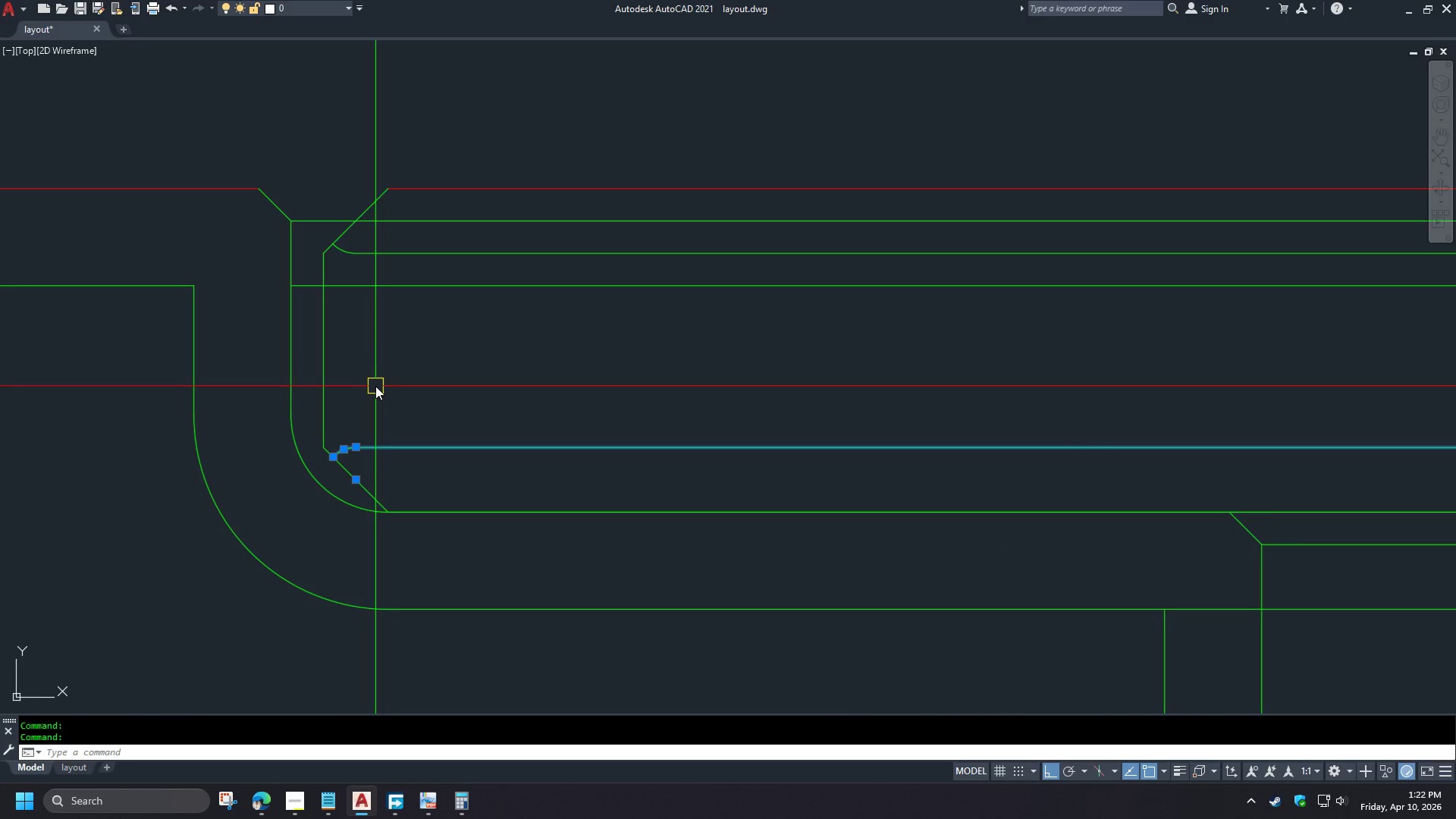 
key(E)
 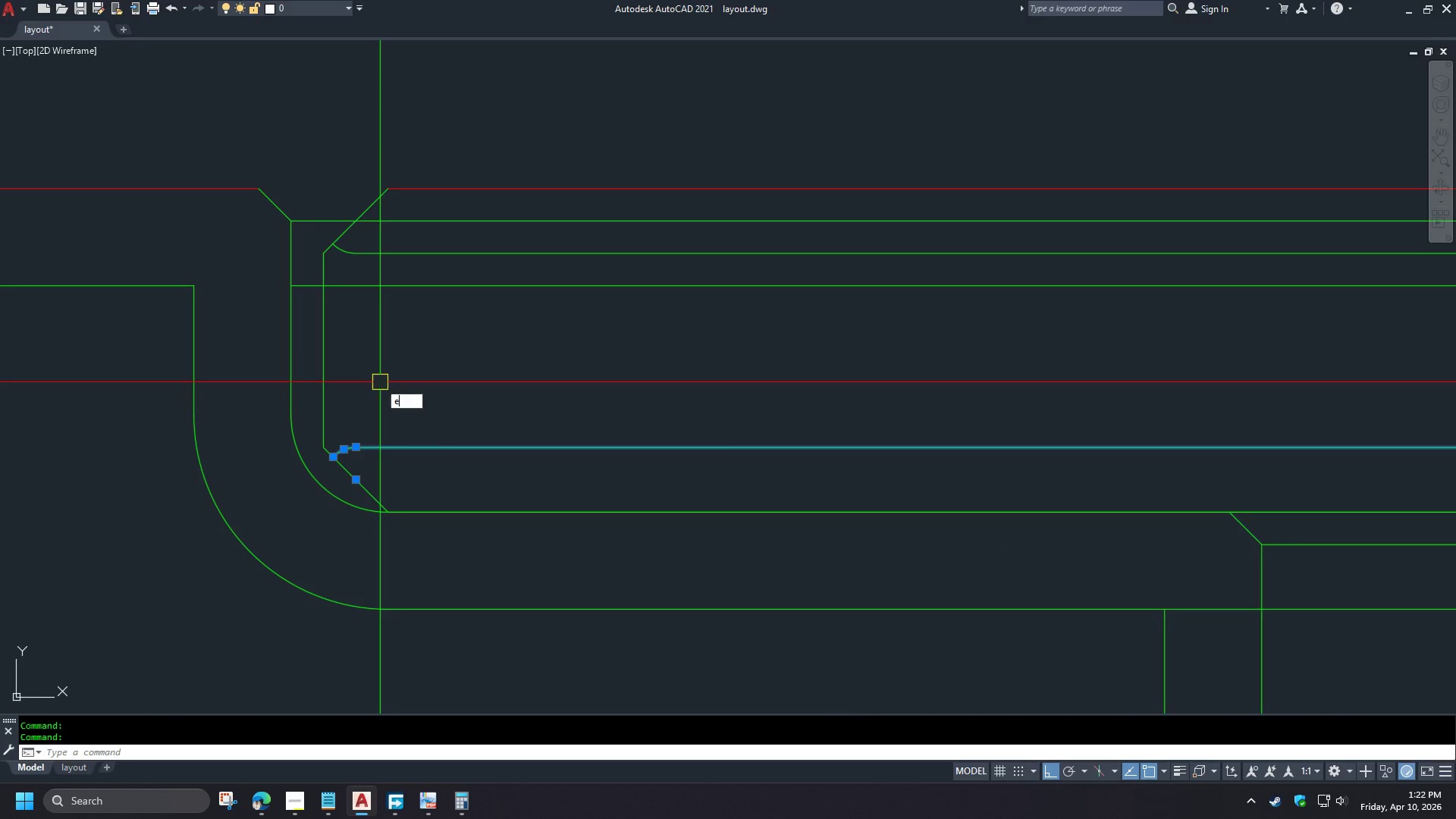 
key(Space)
 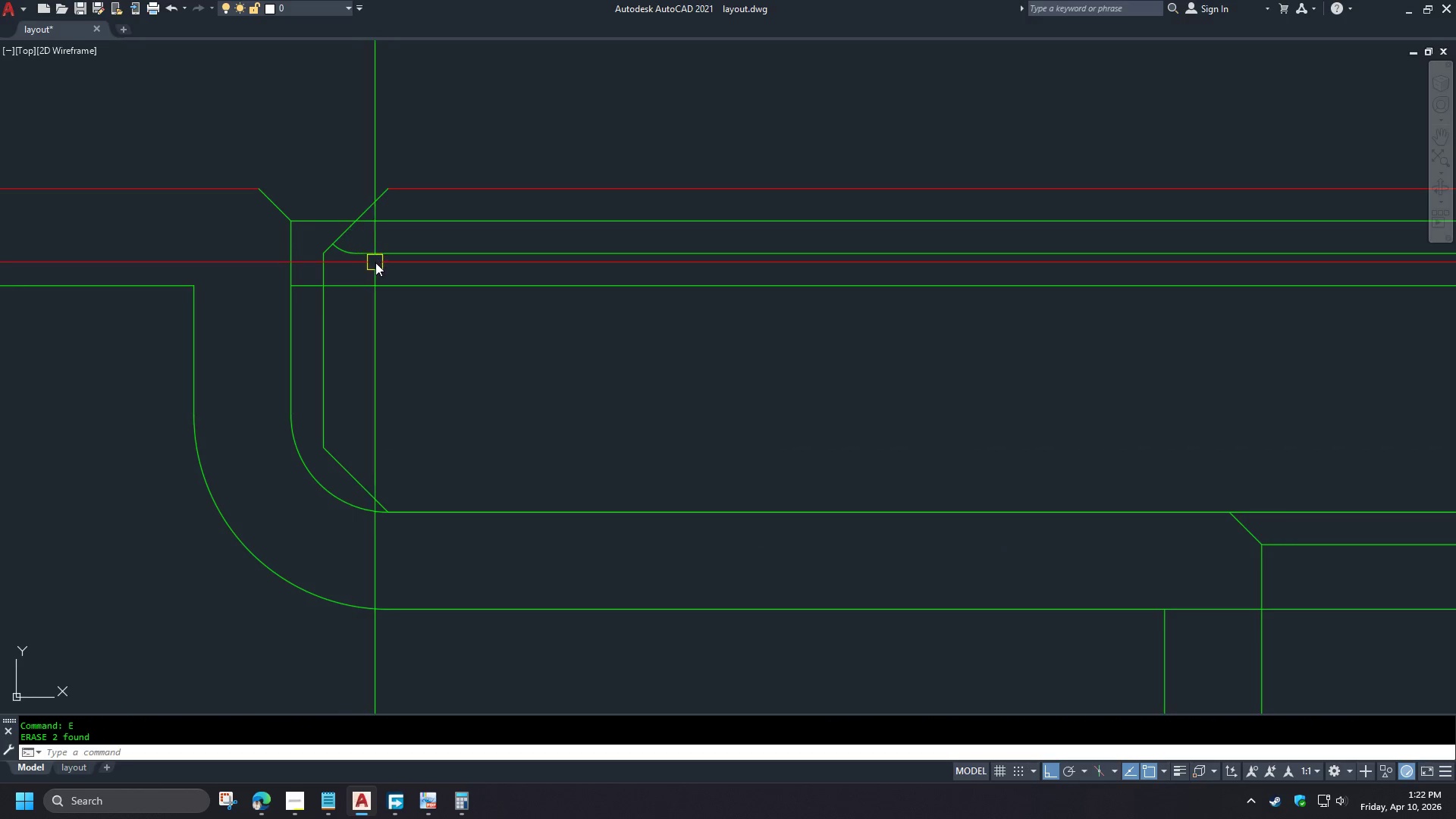 
left_click([380, 258])
 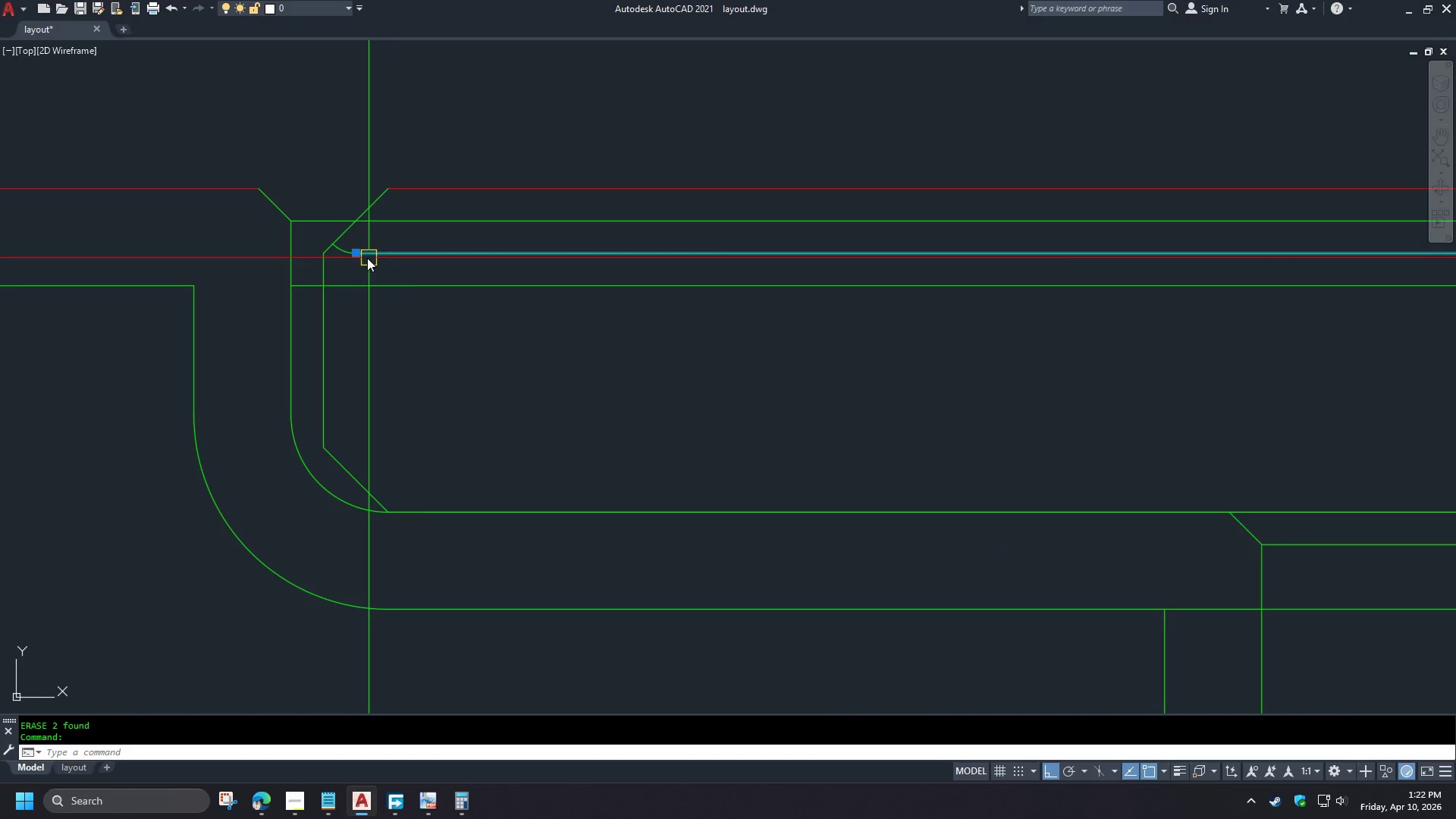 
key(E)
 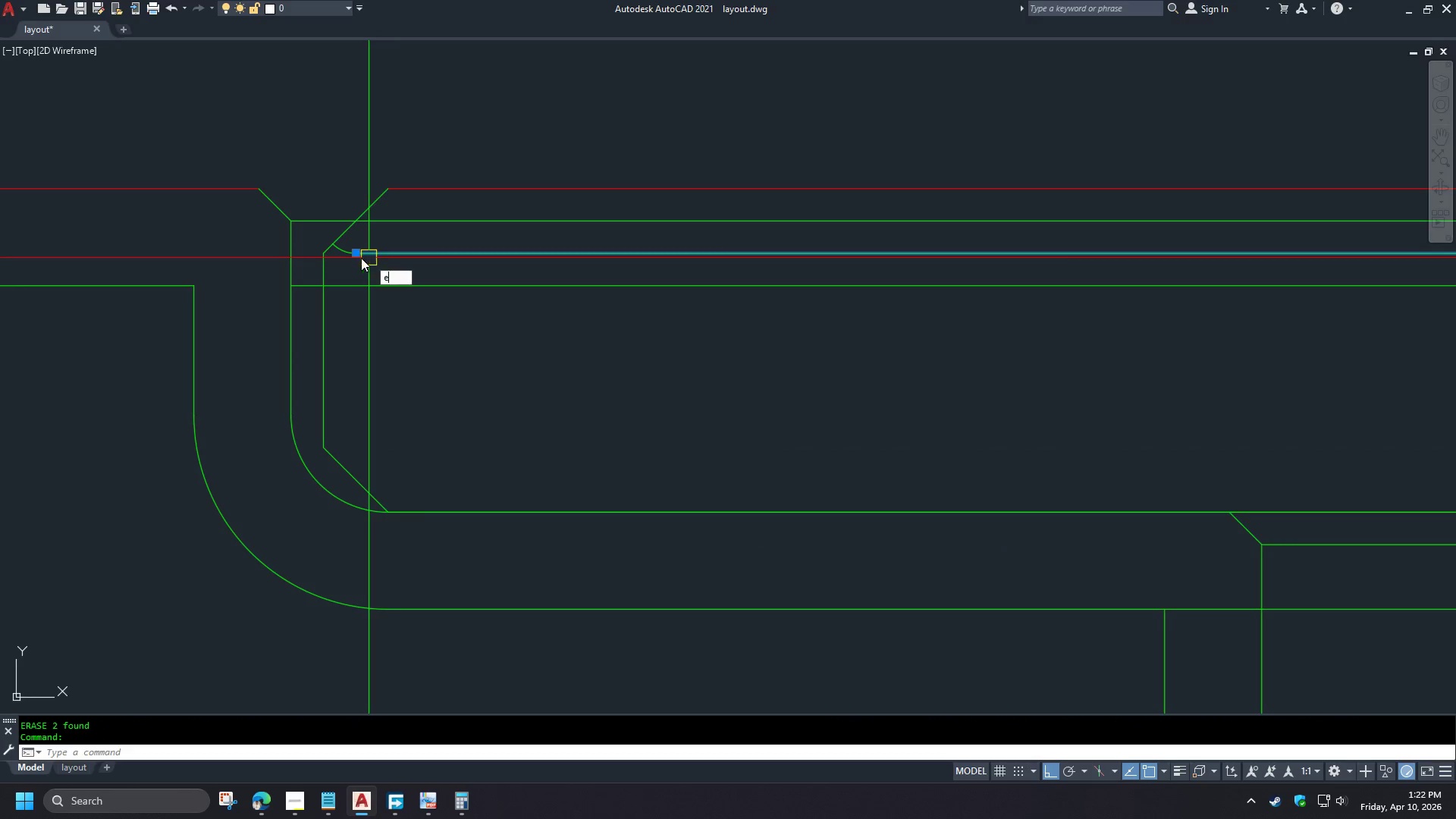 
key(Space)
 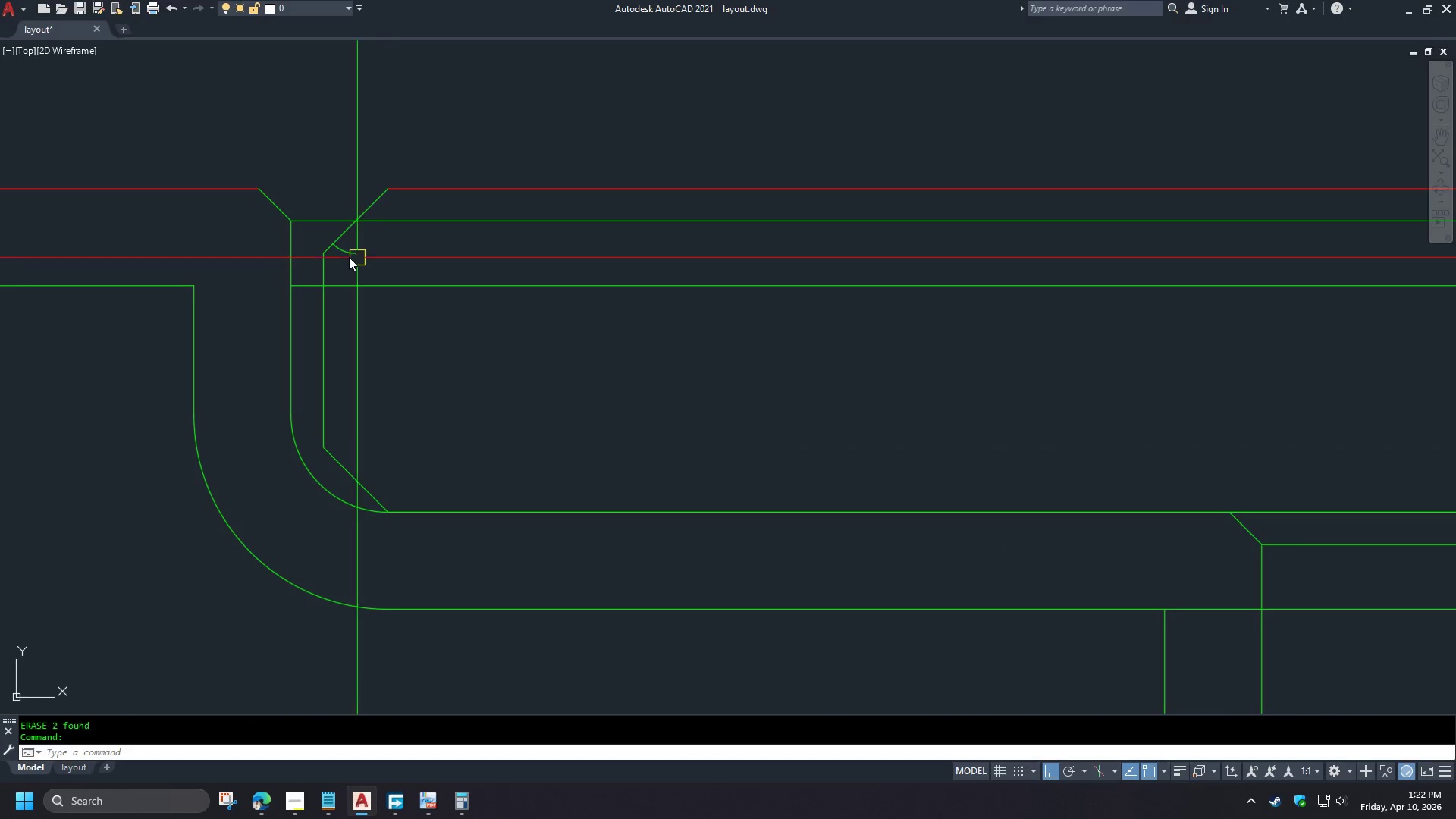 
left_click([349, 257])
 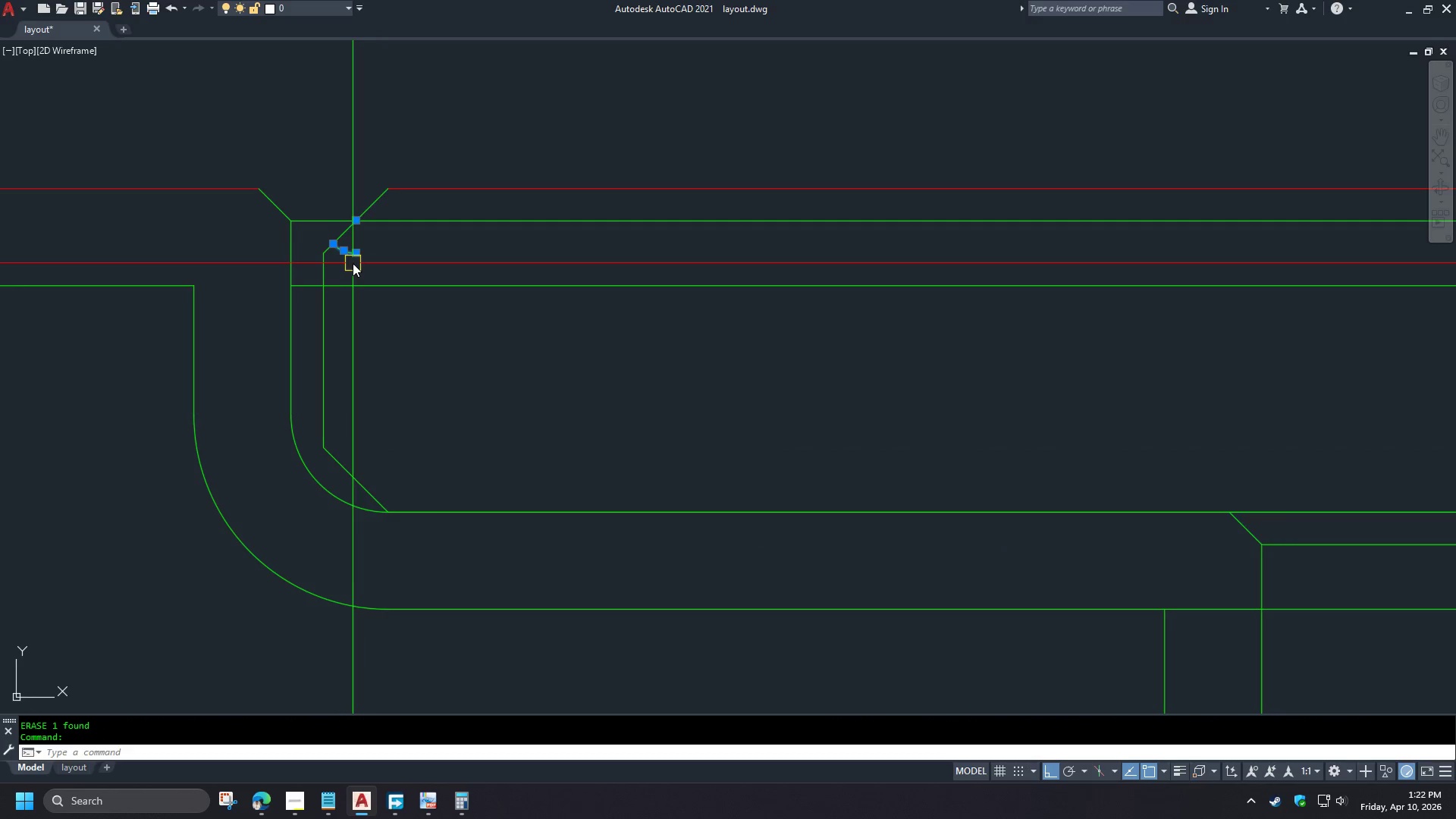 
key(E)
 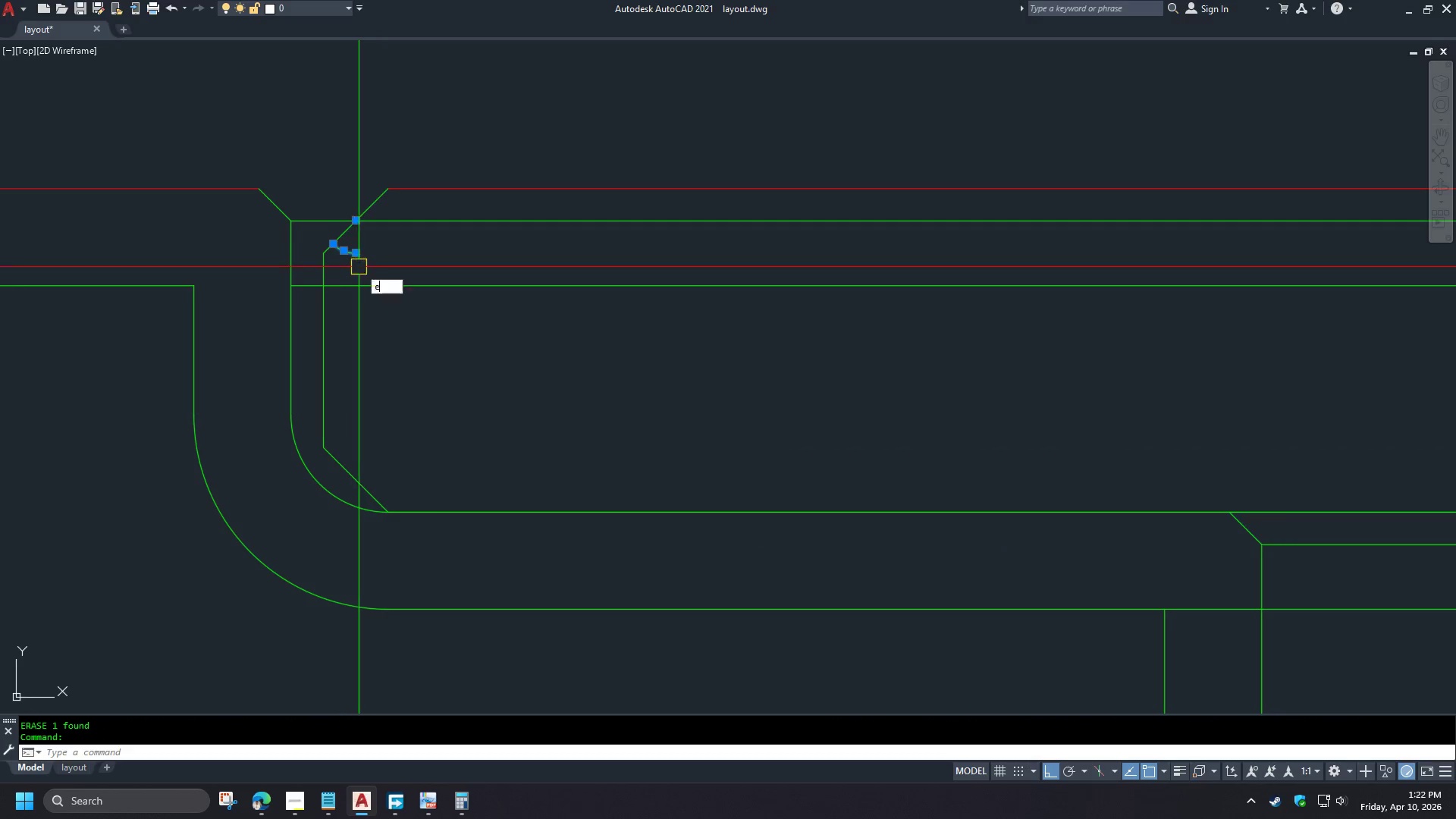 
key(Space)
 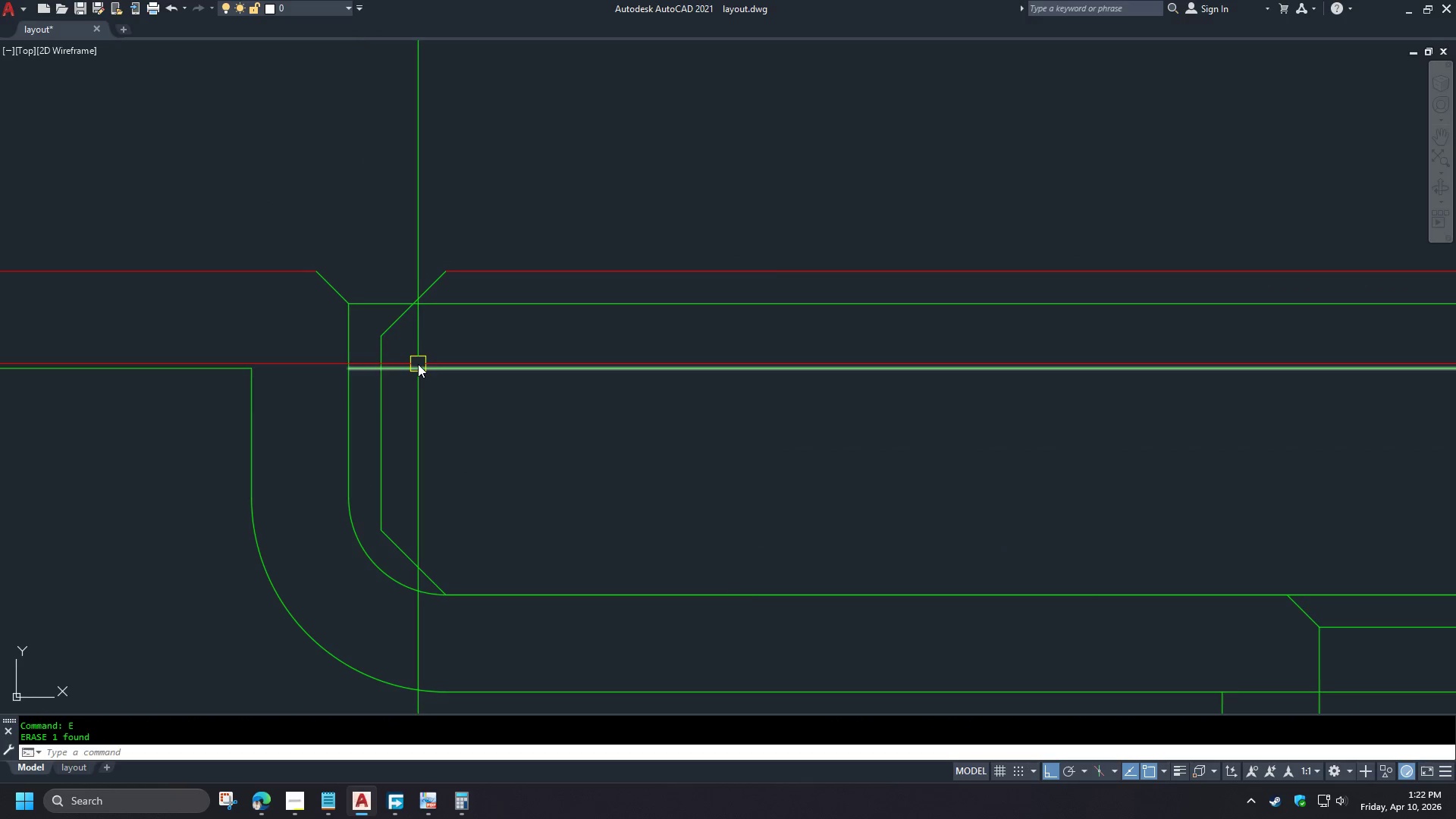 
left_click([416, 369])
 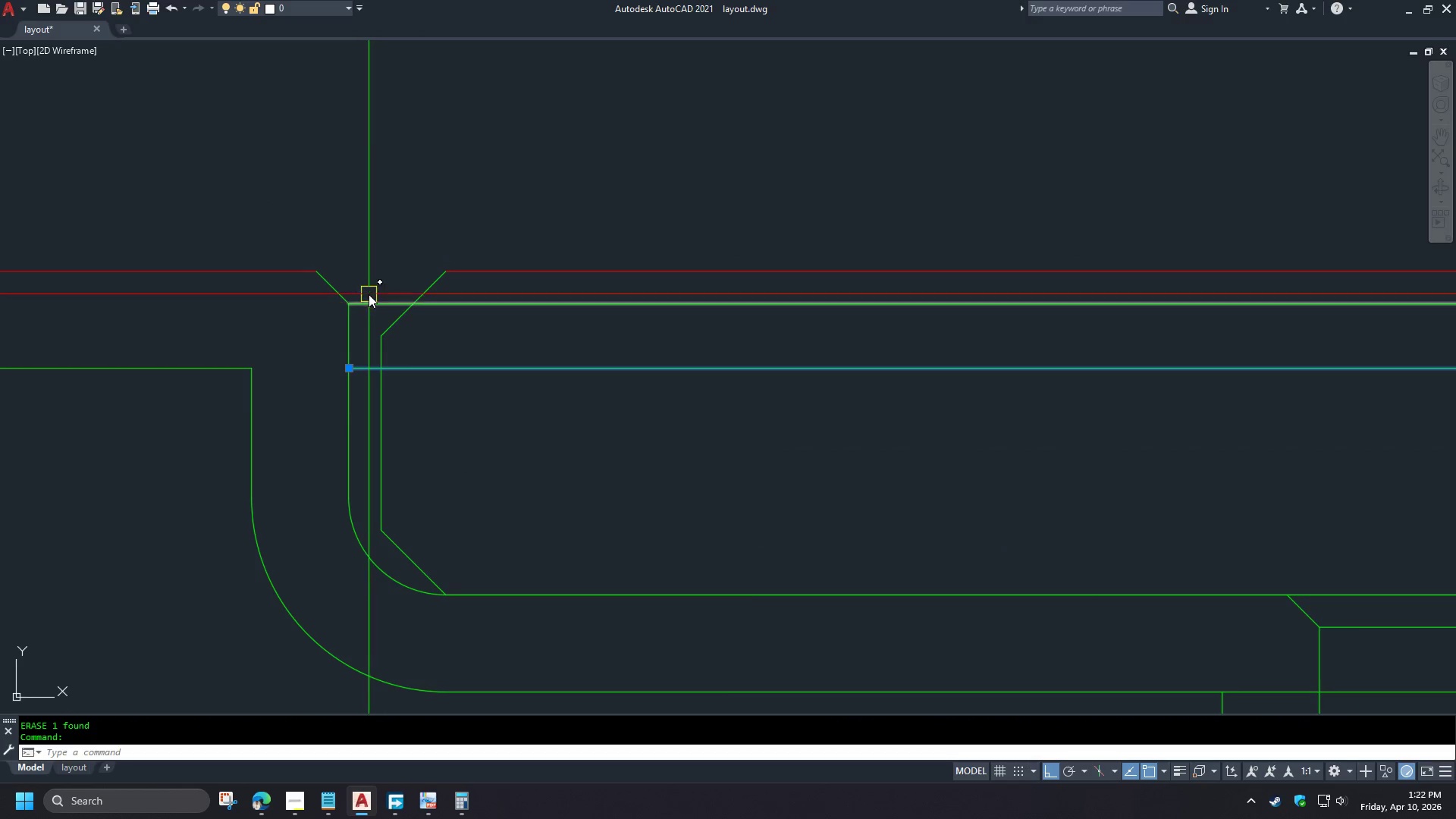 
left_click([374, 300])
 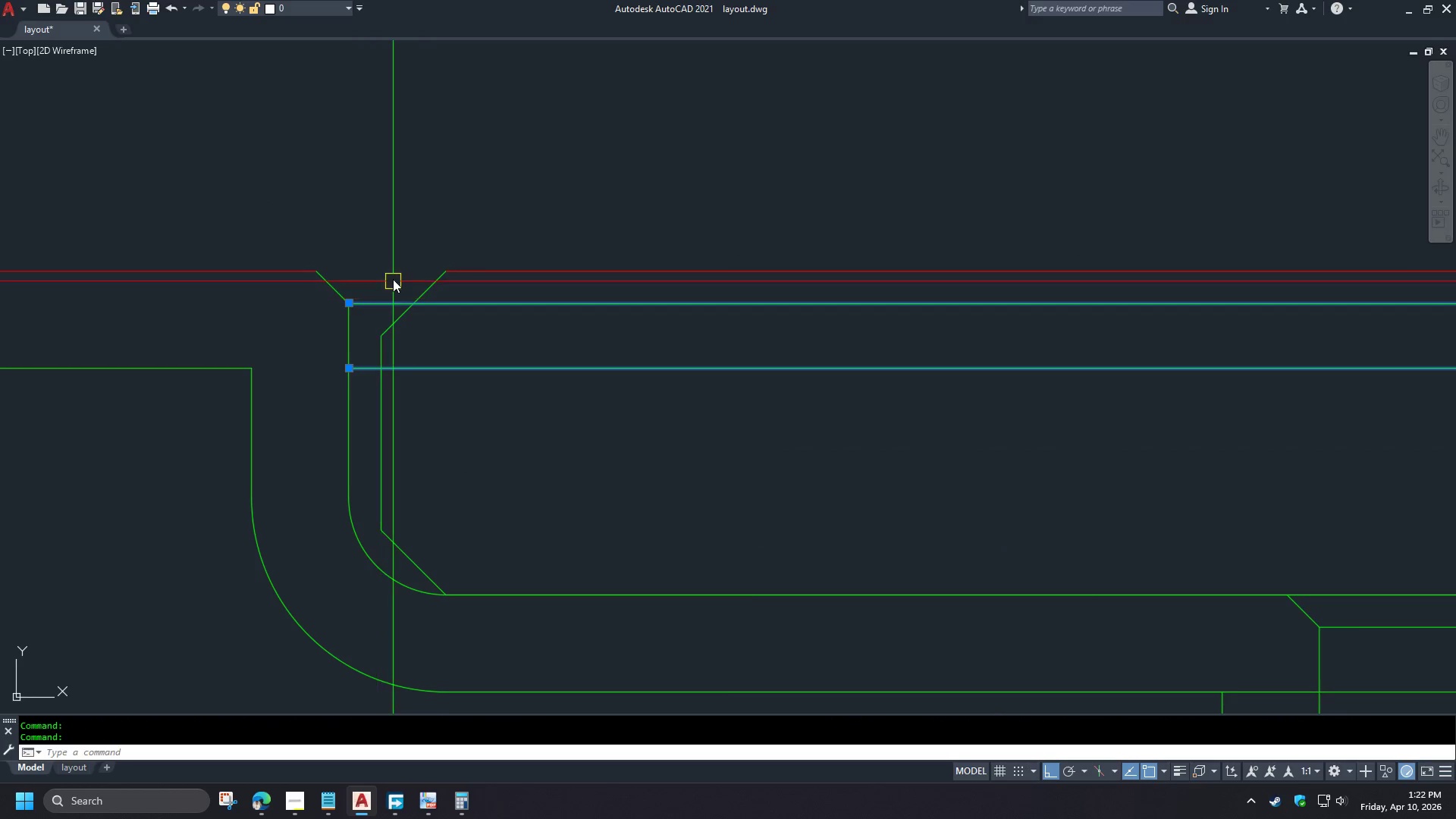 
key(E)
 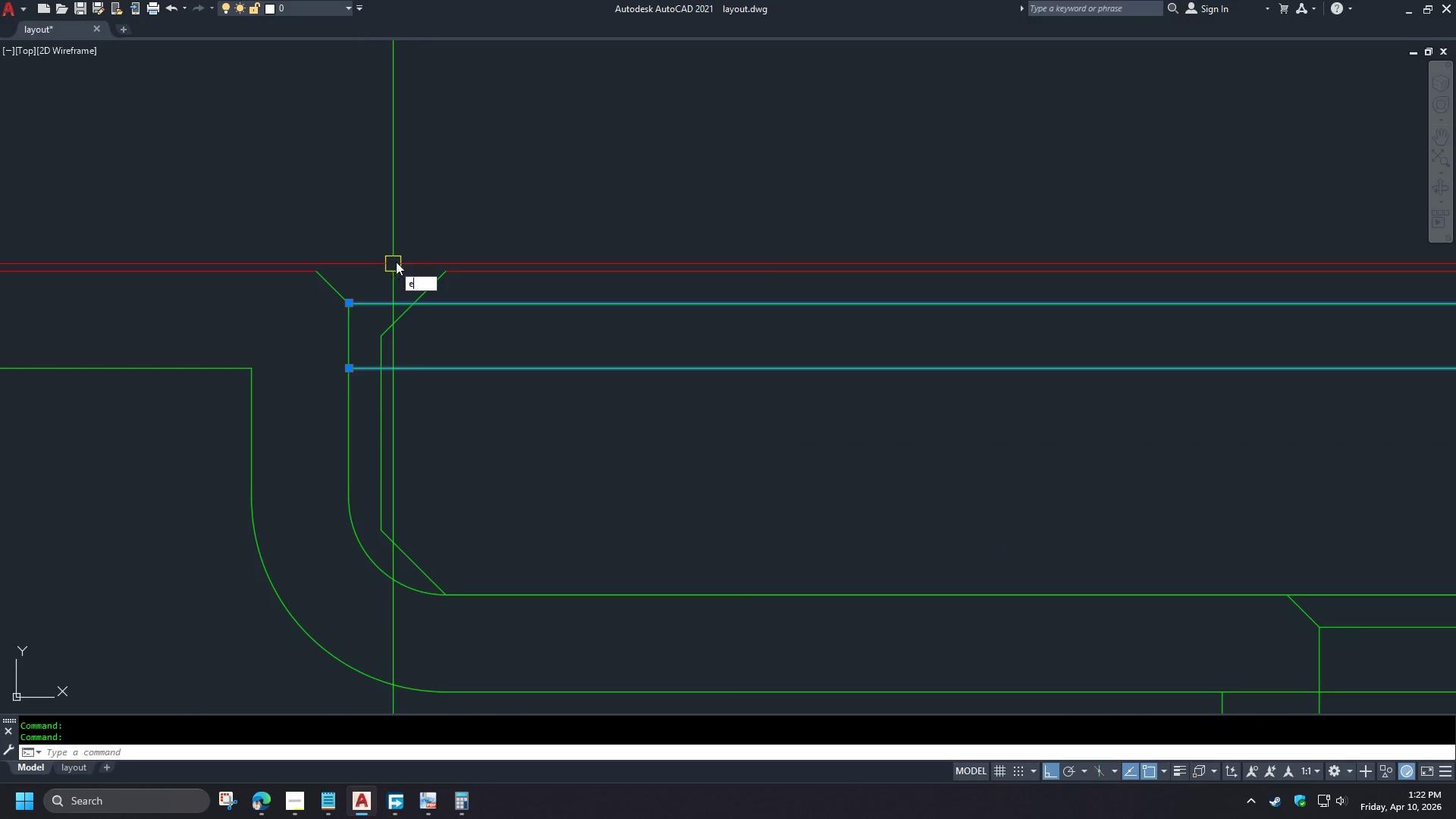 
key(Space)
 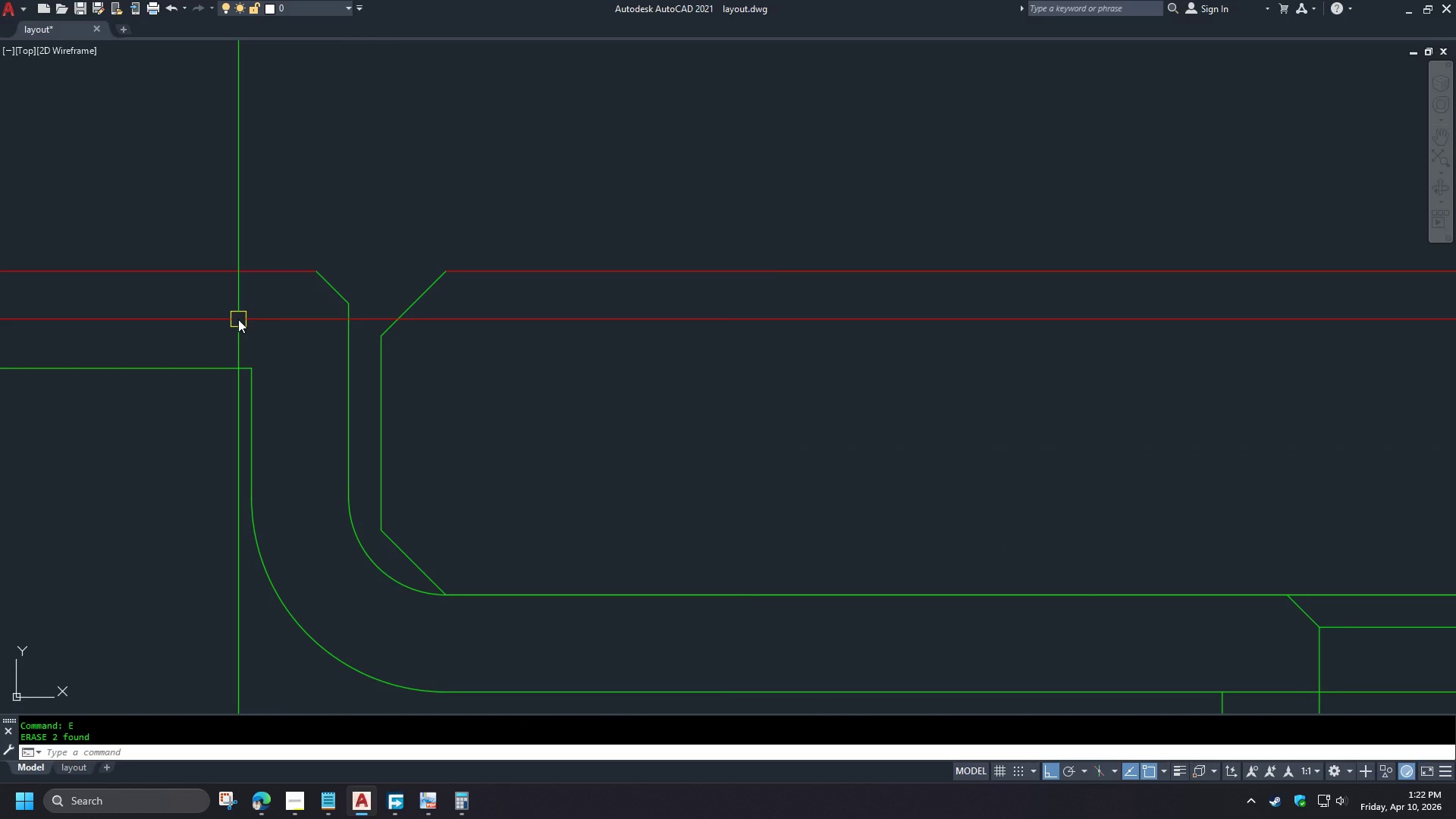 
scroll: coordinate [238, 321], scroll_direction: down, amount: 7.0
 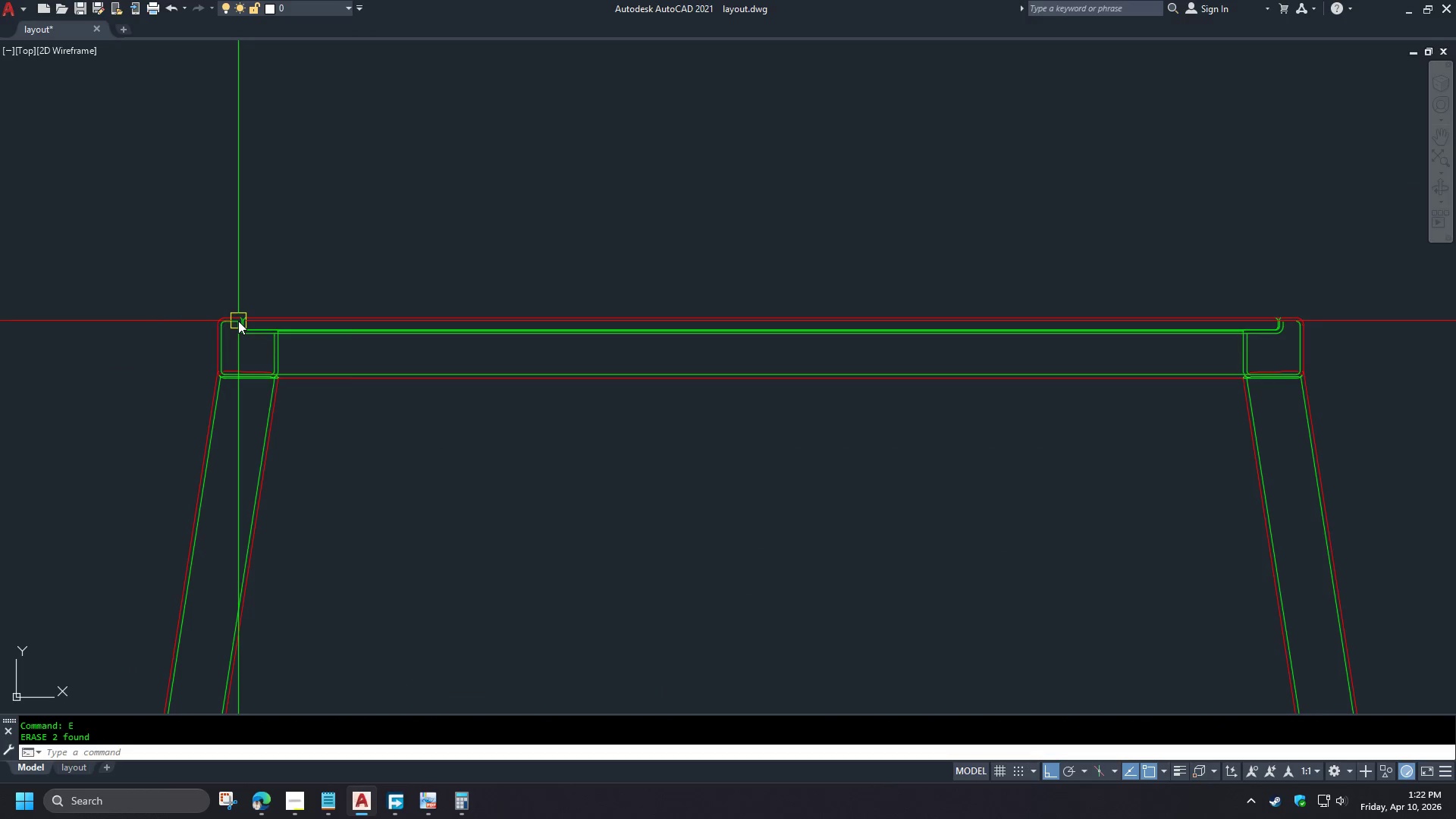 
key(Control+Z)
 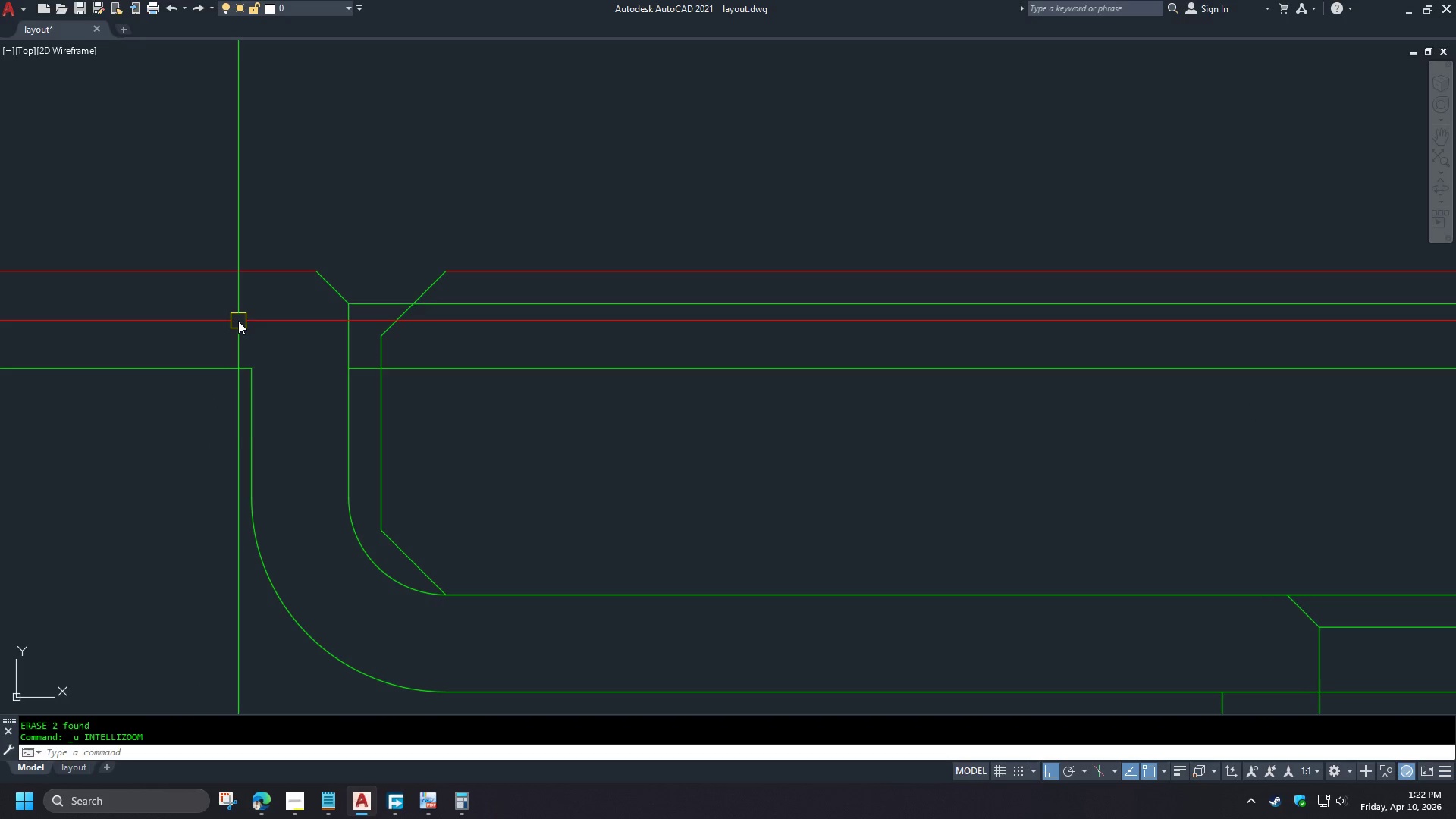 
key(Control+Z)
 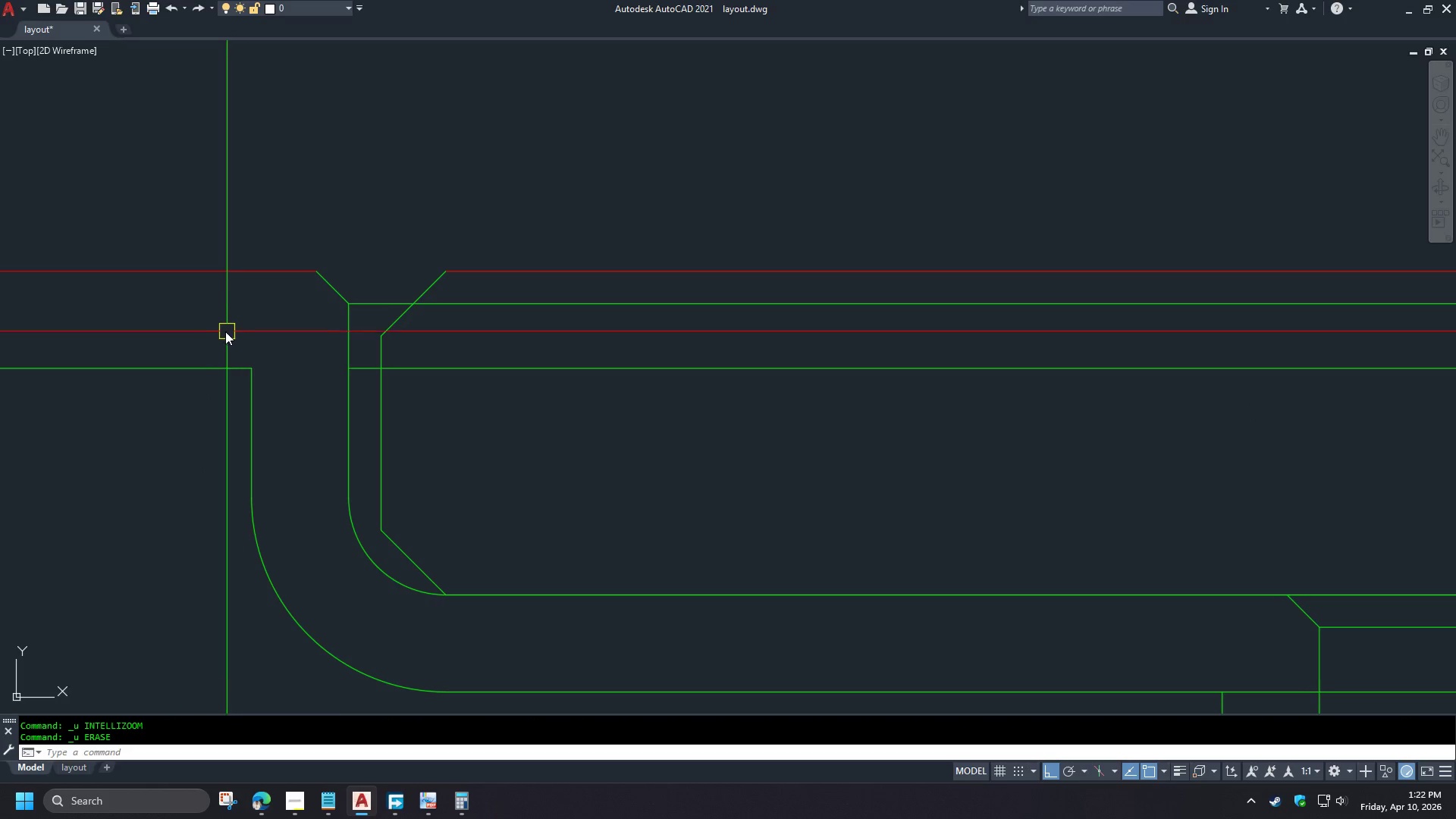 
scroll: coordinate [296, 413], scroll_direction: down, amount: 6.0
 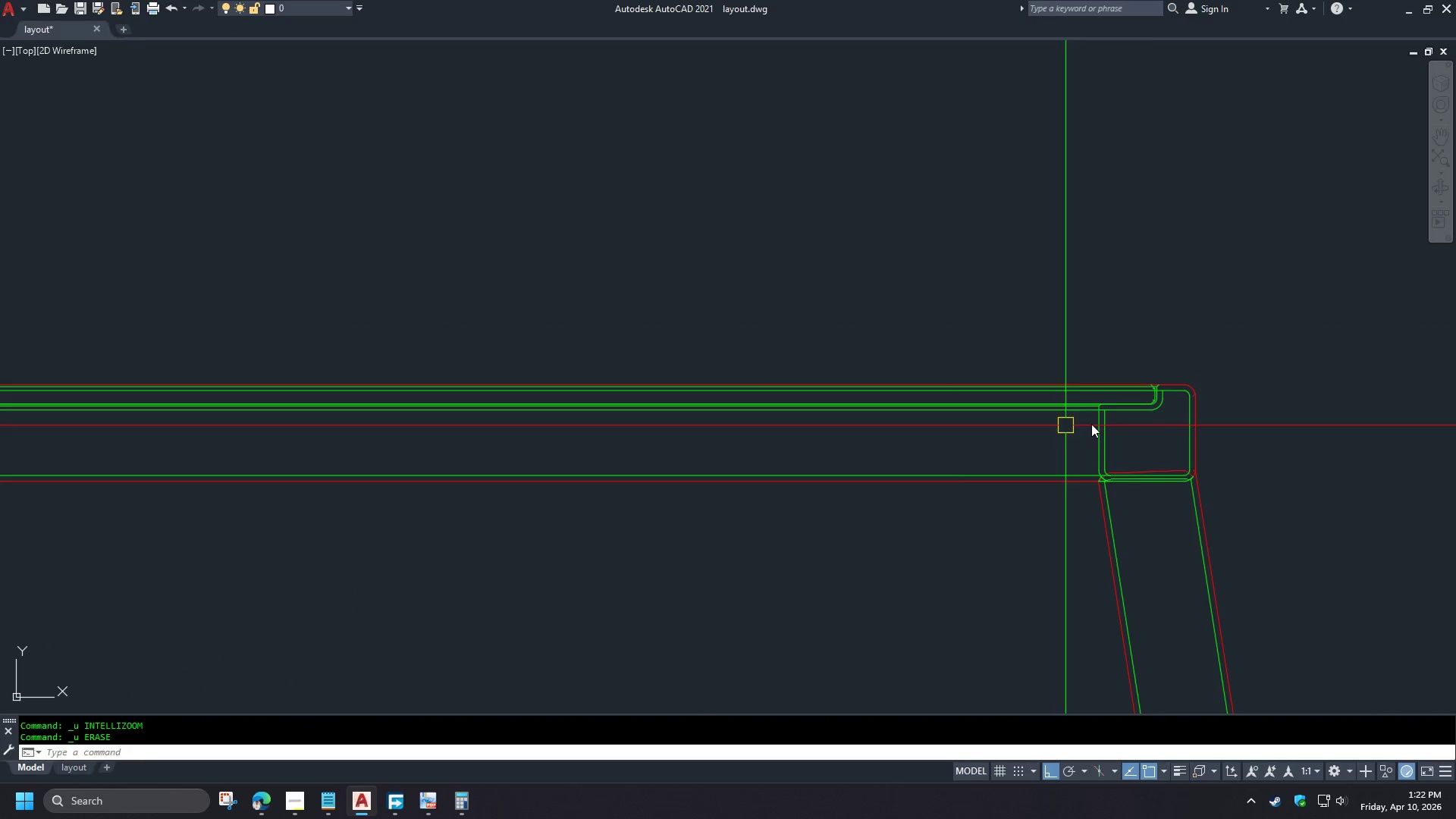 
scroll: coordinate [899, 373], scroll_direction: up, amount: 7.0
 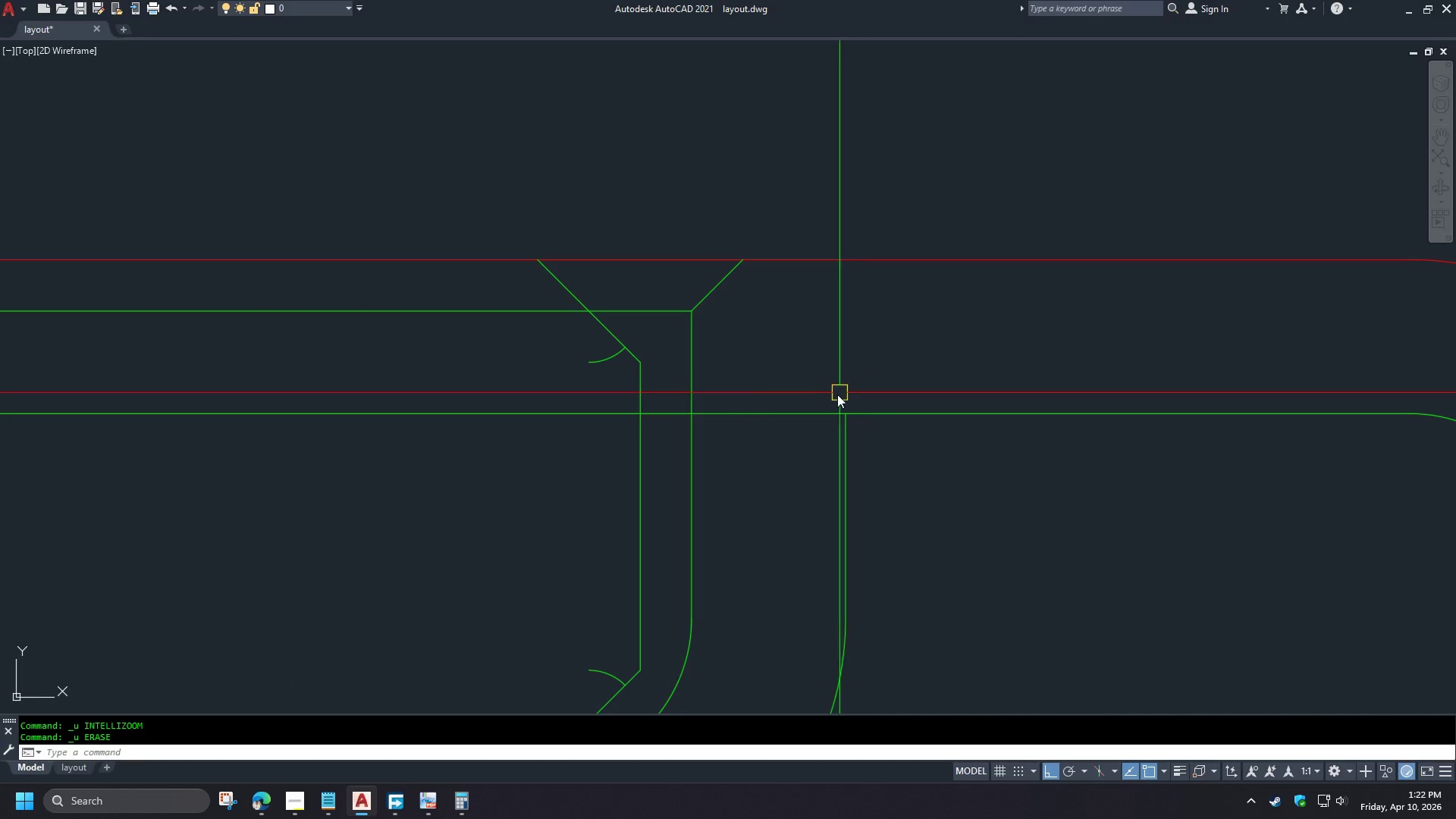 
type(tr  )
 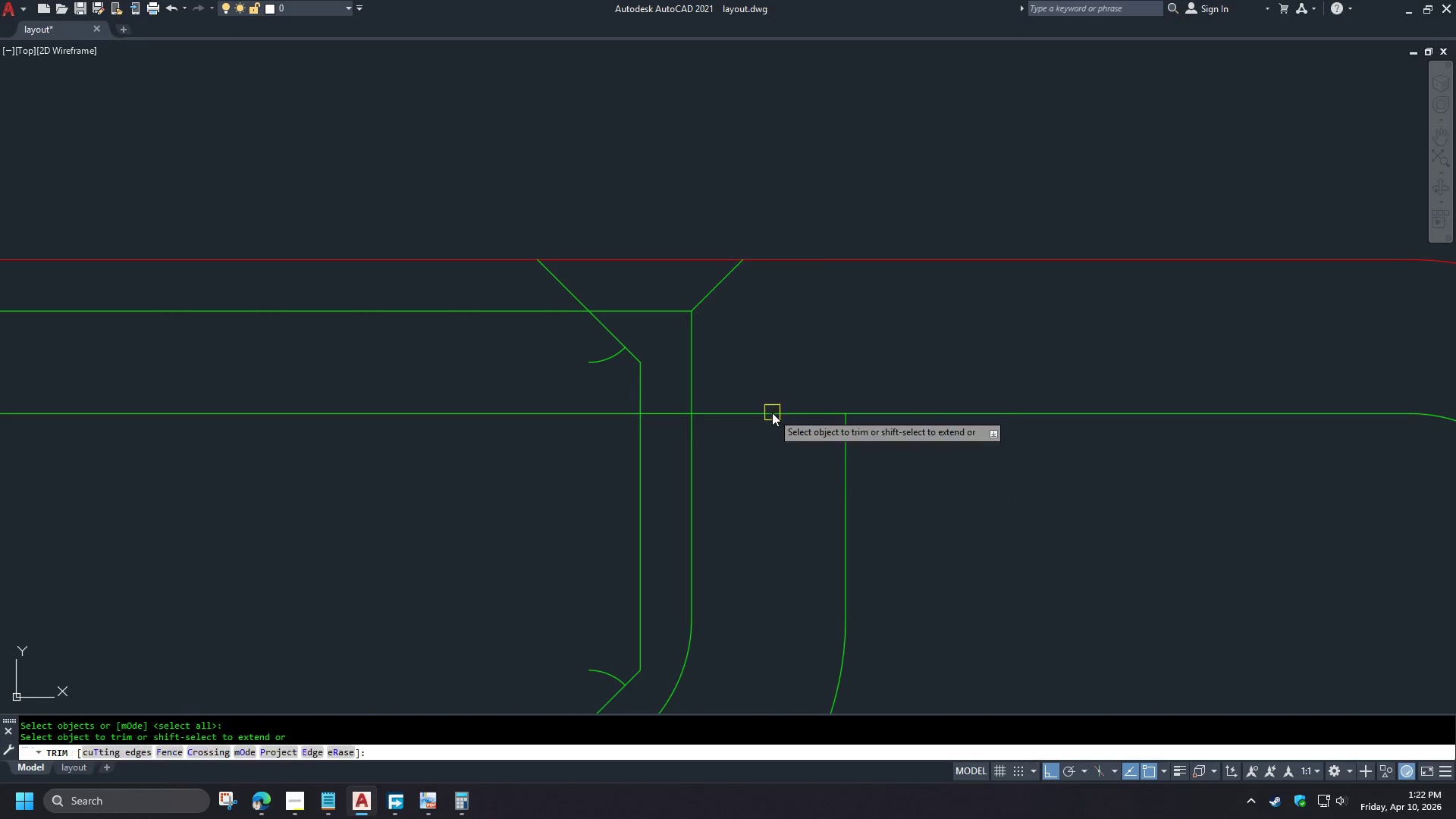 
left_click([772, 413])
 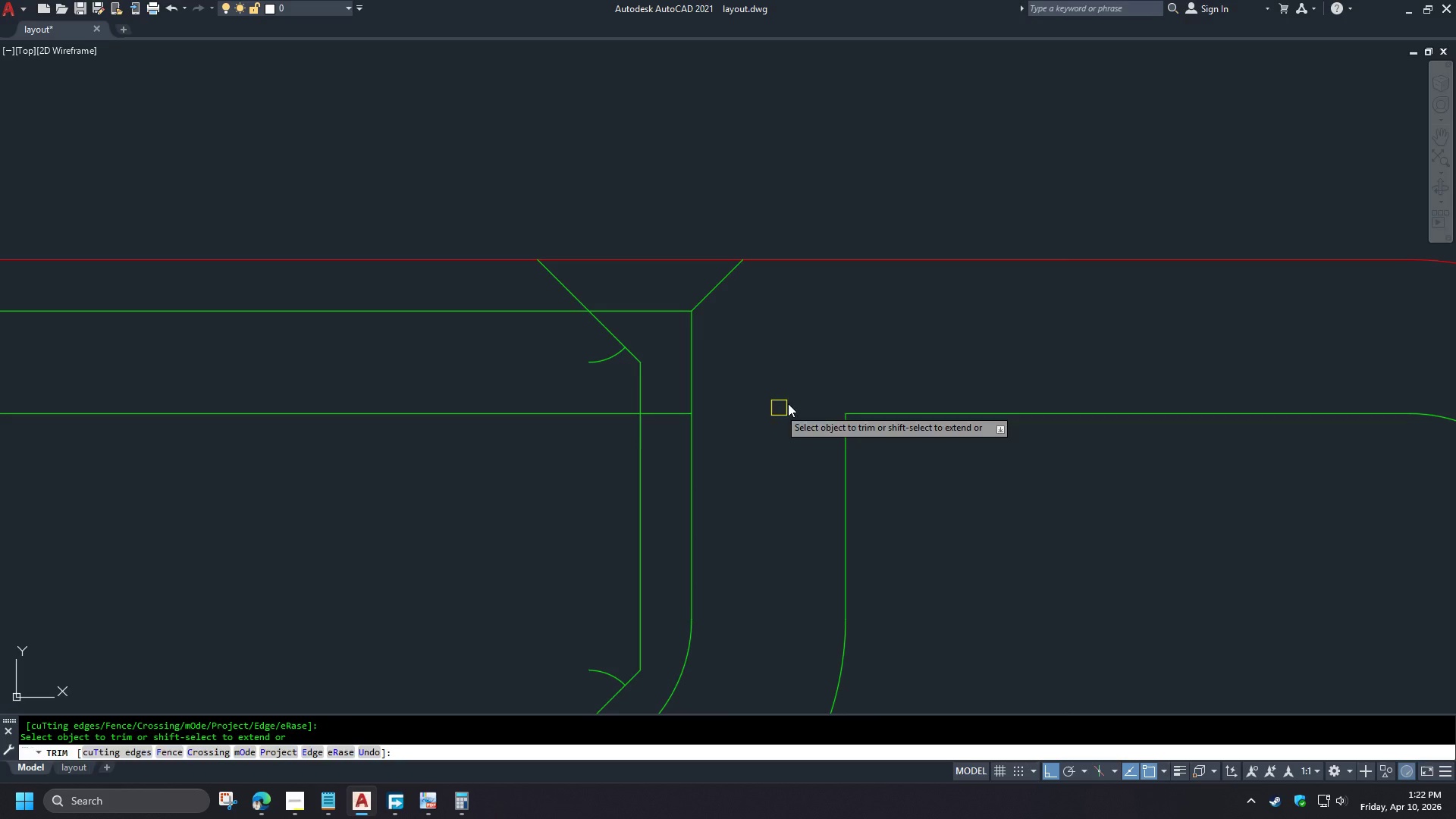 
key(Space)
 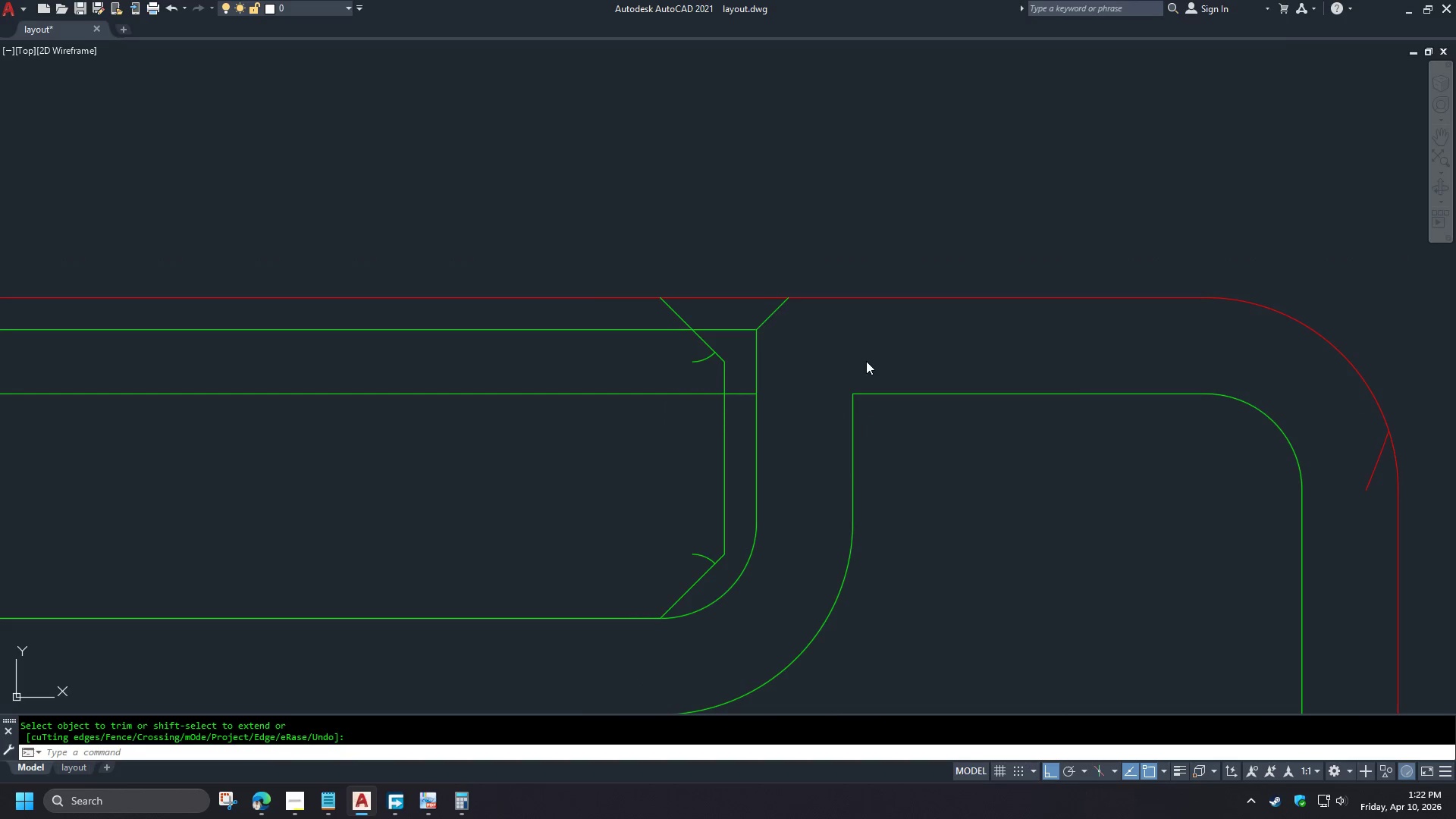 
scroll: coordinate [866, 361], scroll_direction: down, amount: 2.0
 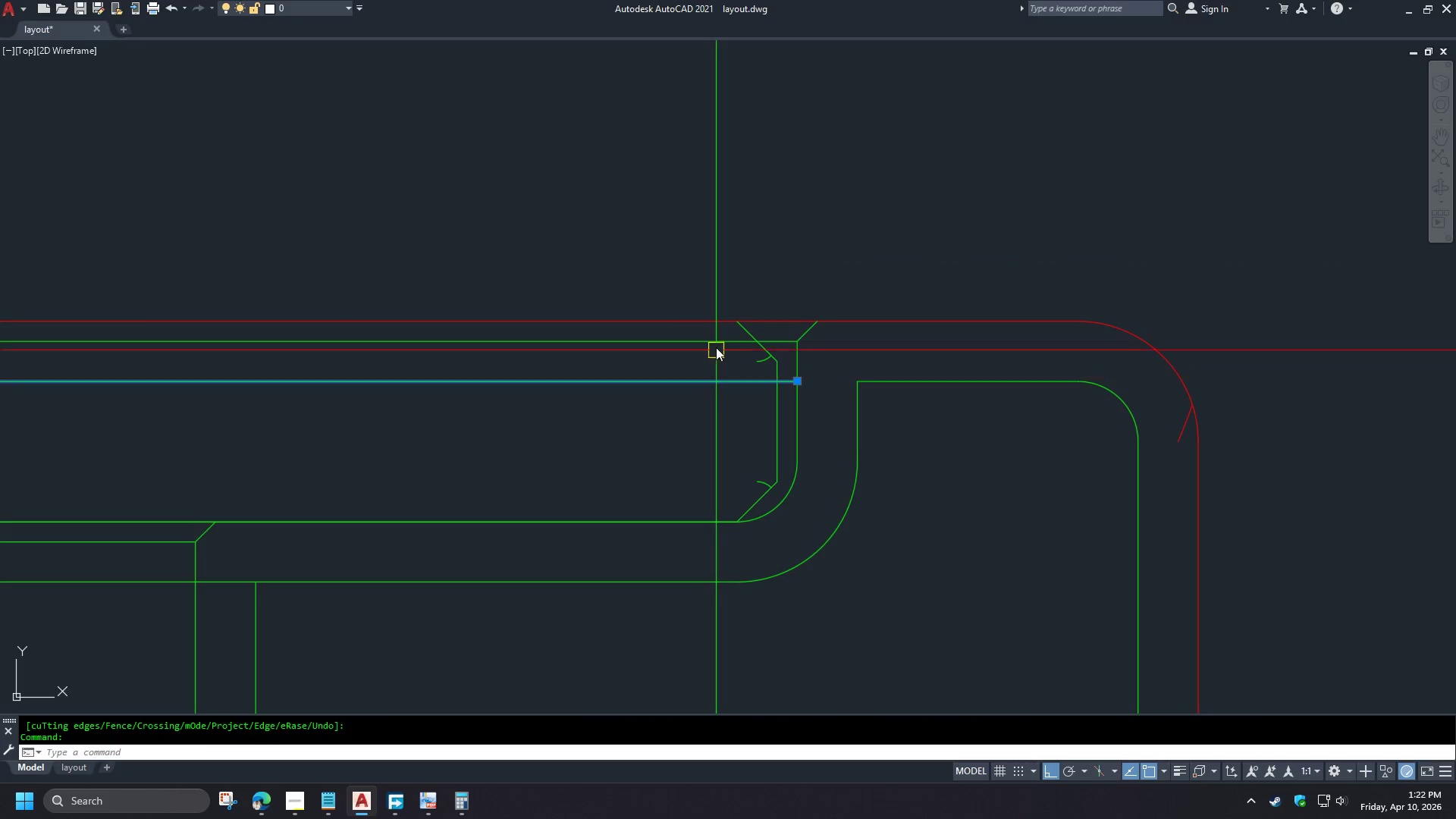 
double_click([716, 344])
 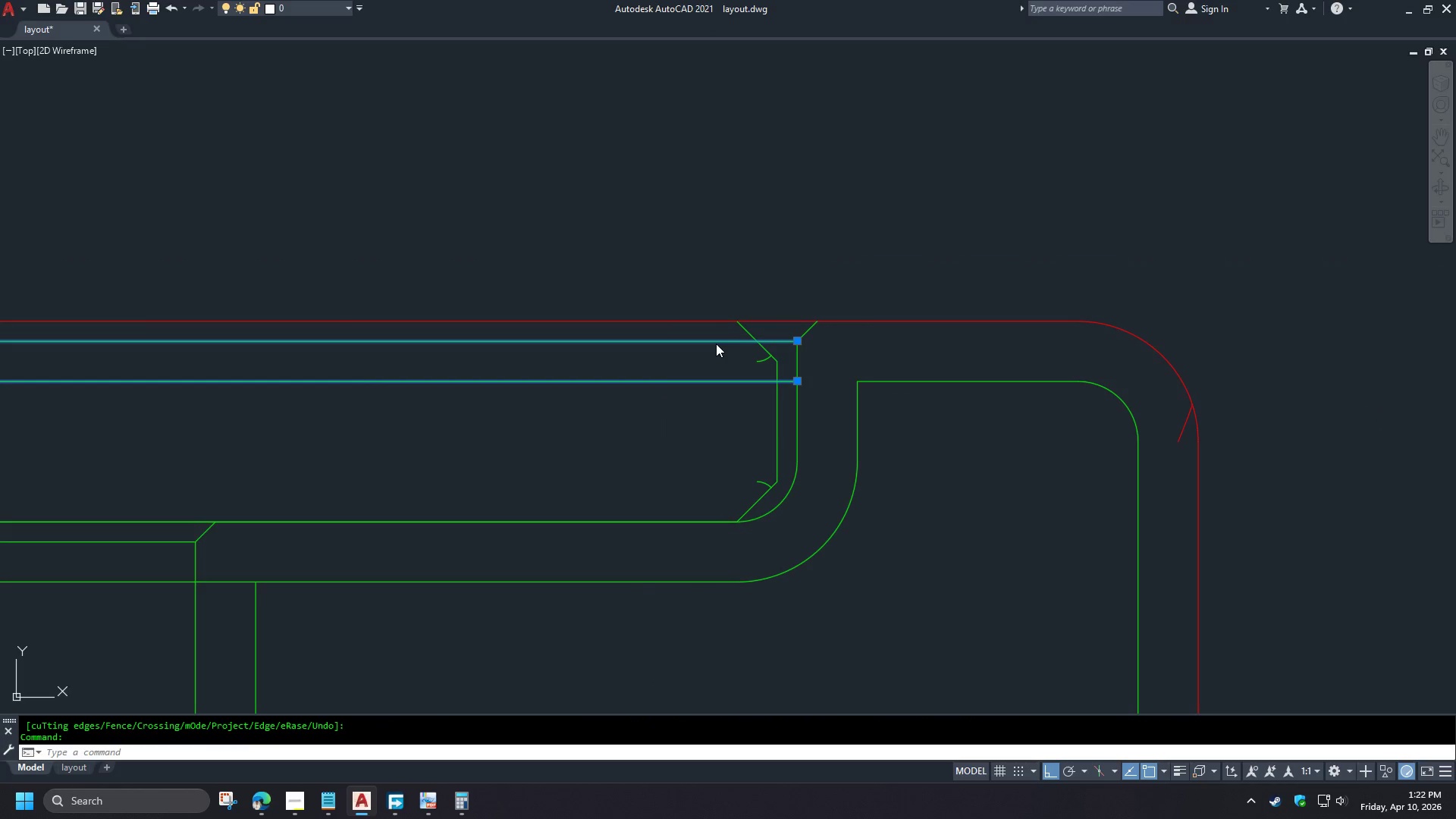 
key(E)
 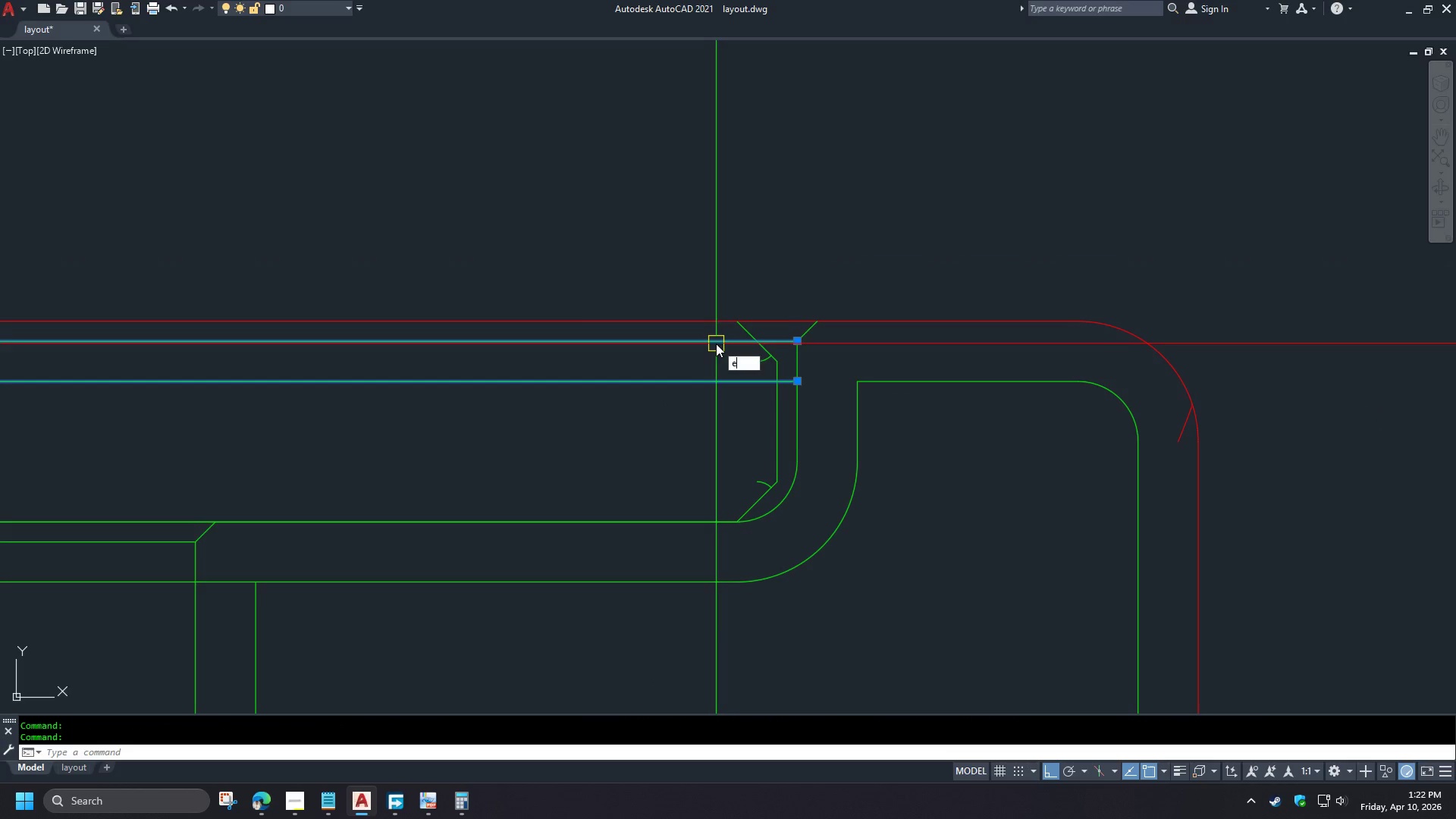 
key(Space)
 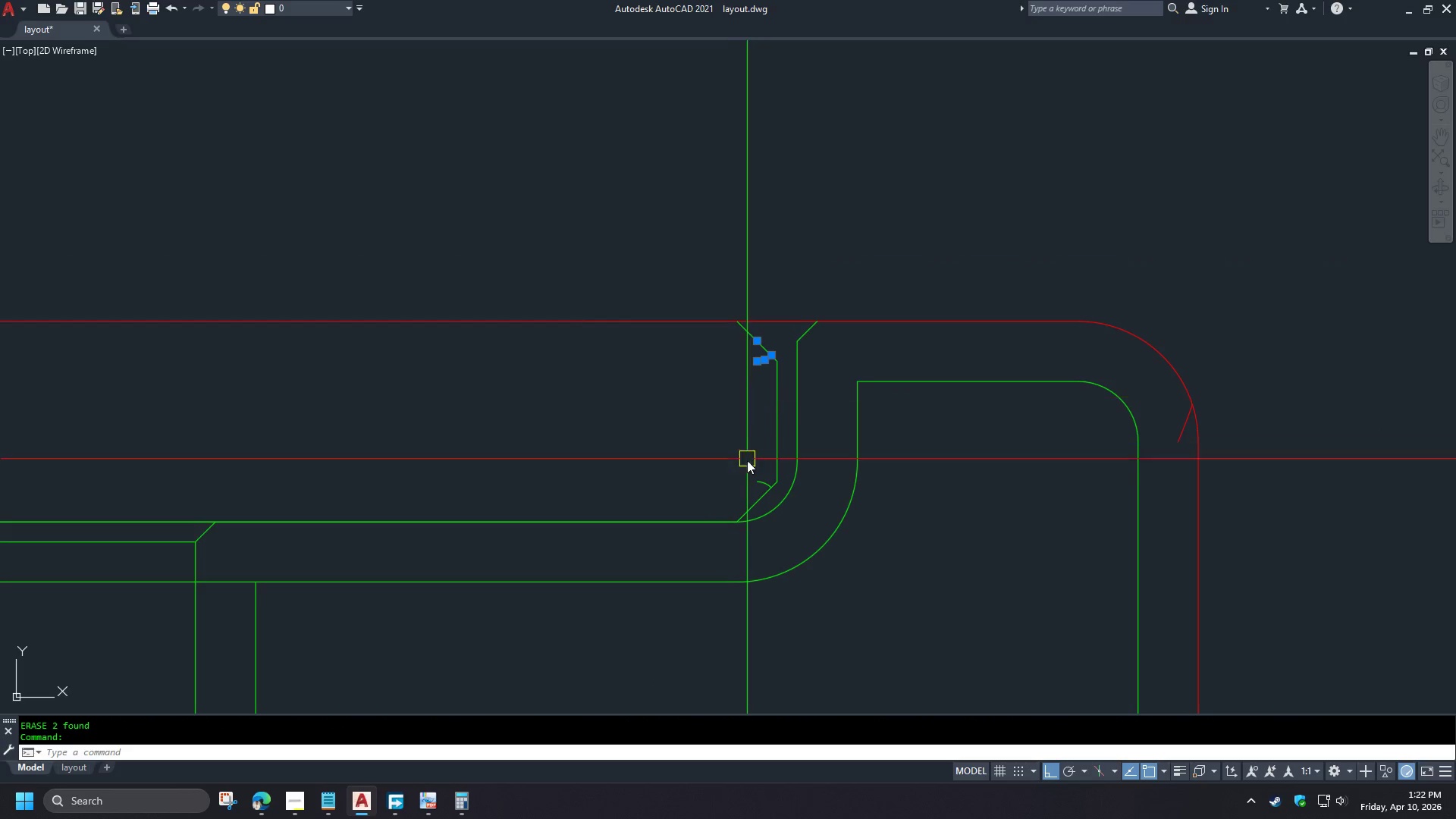 
left_click([758, 479])
 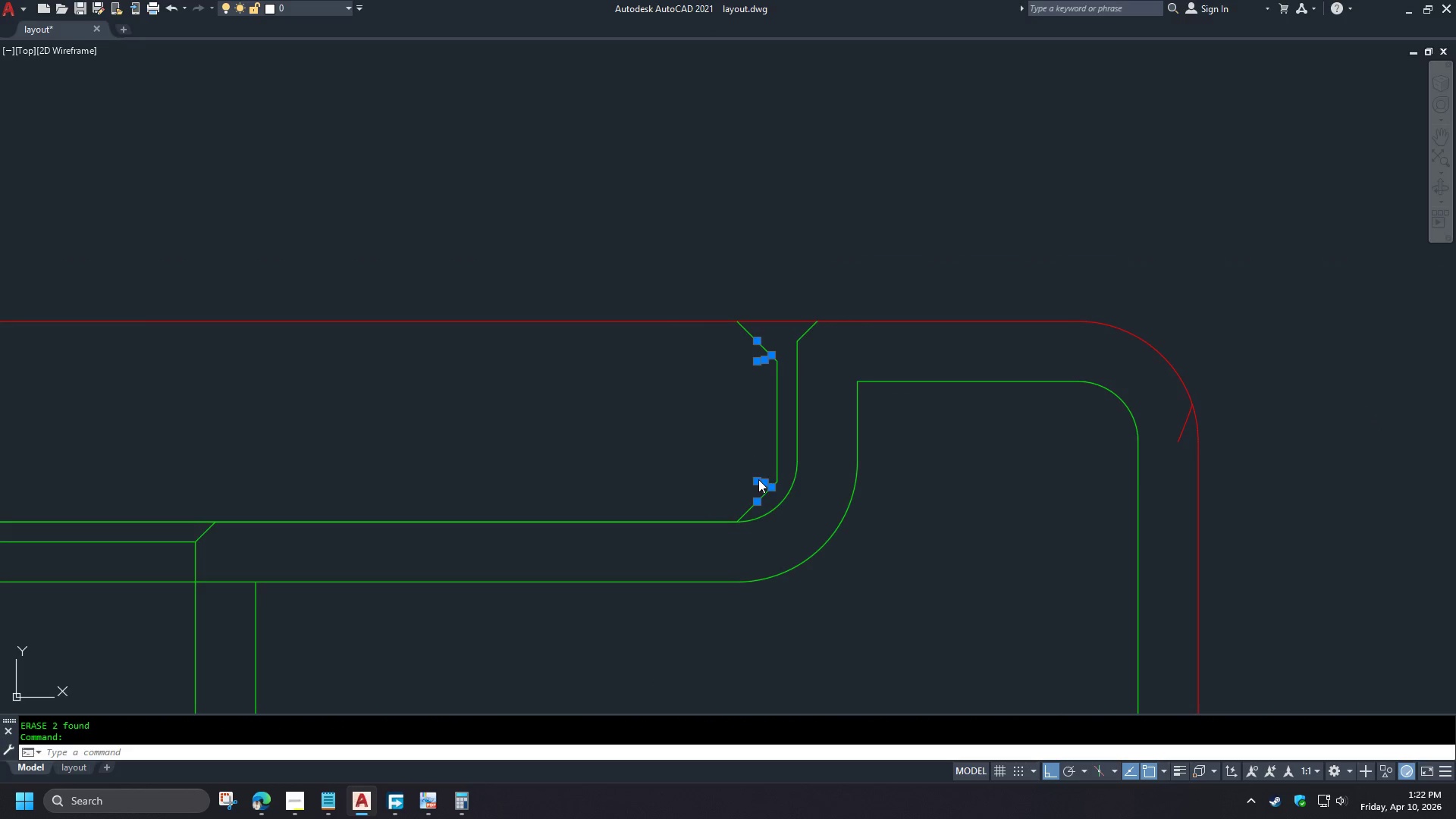 
type(e tr  )
 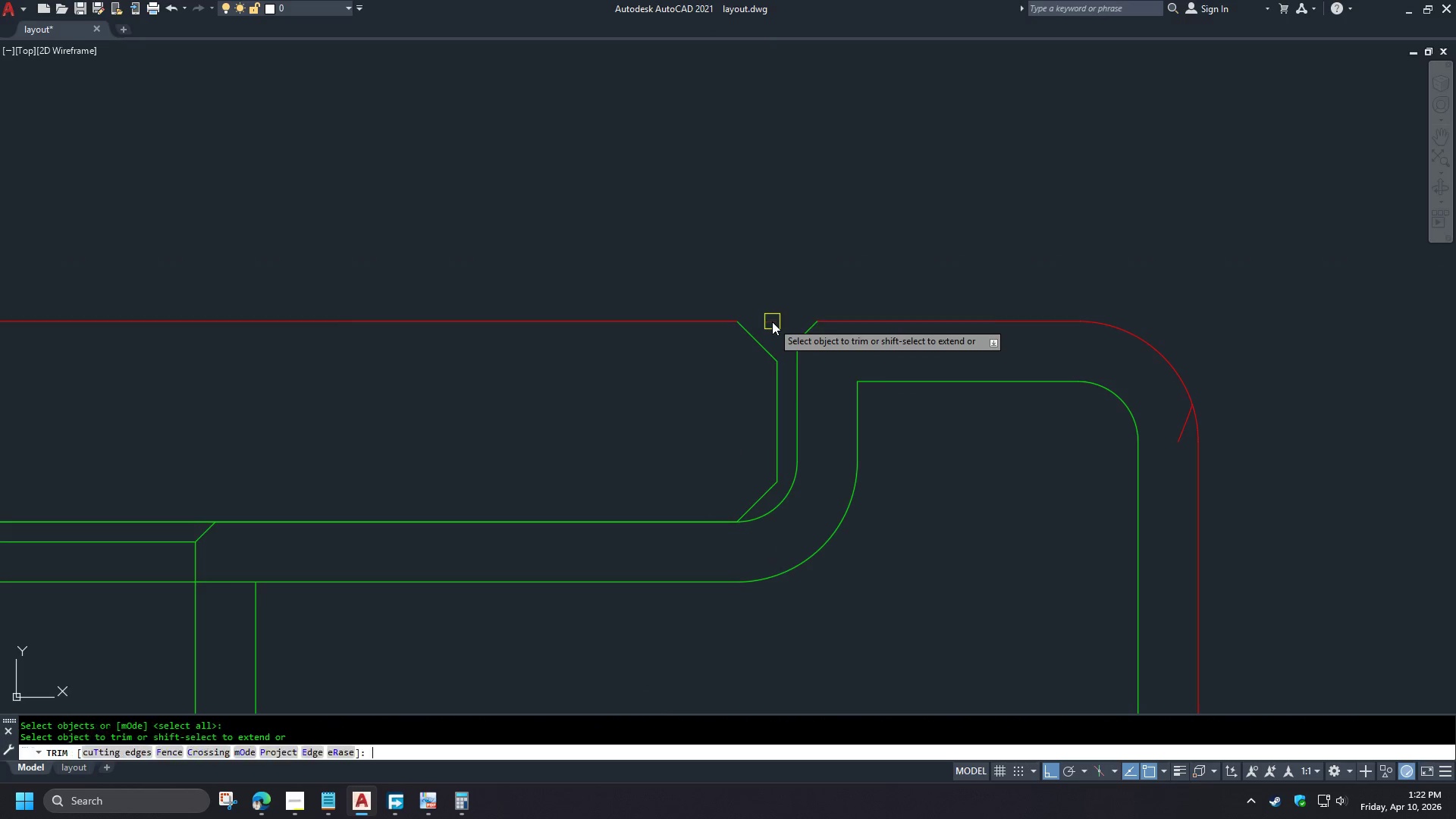 
left_click([772, 322])
 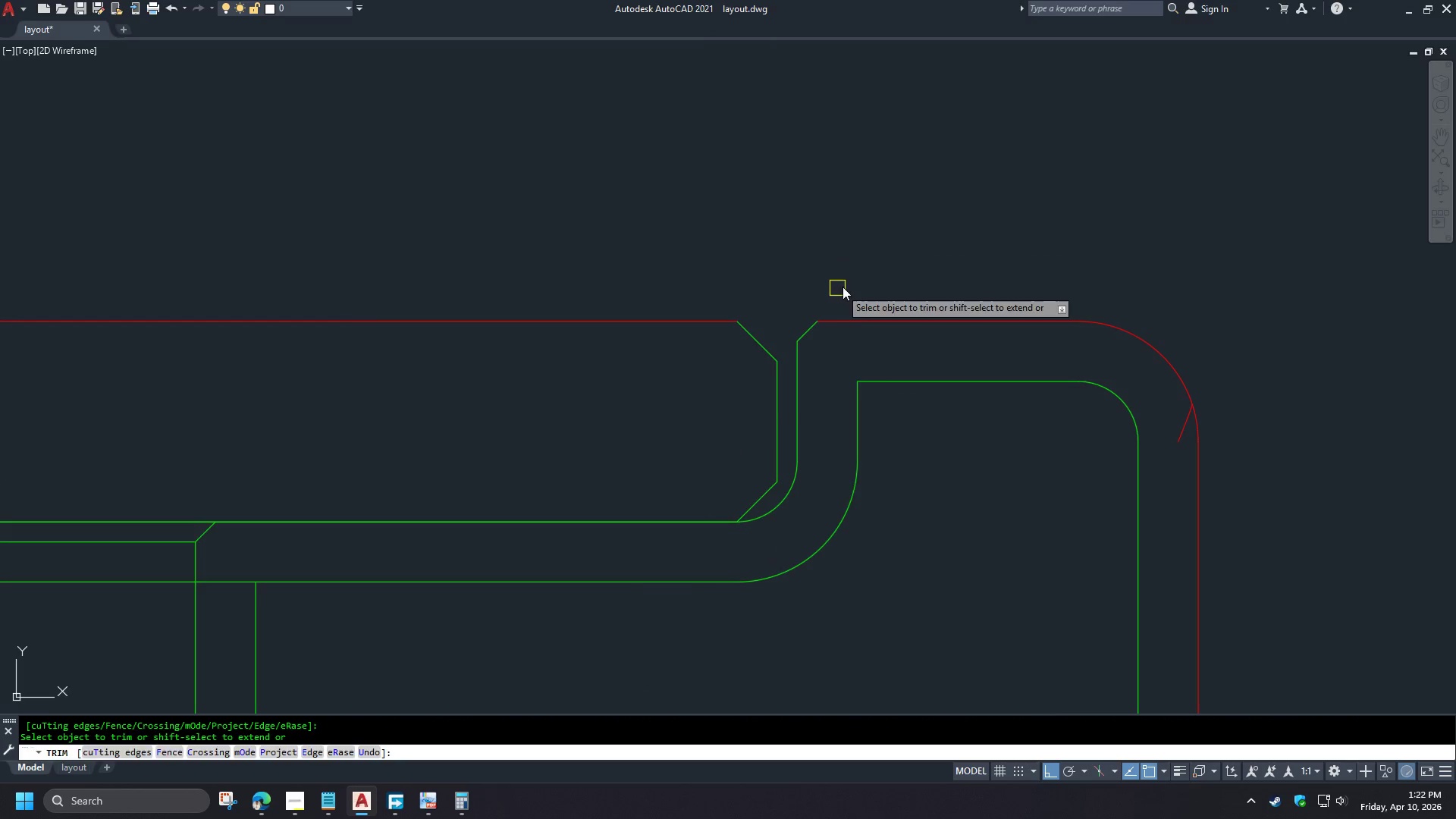 
key(Space)
 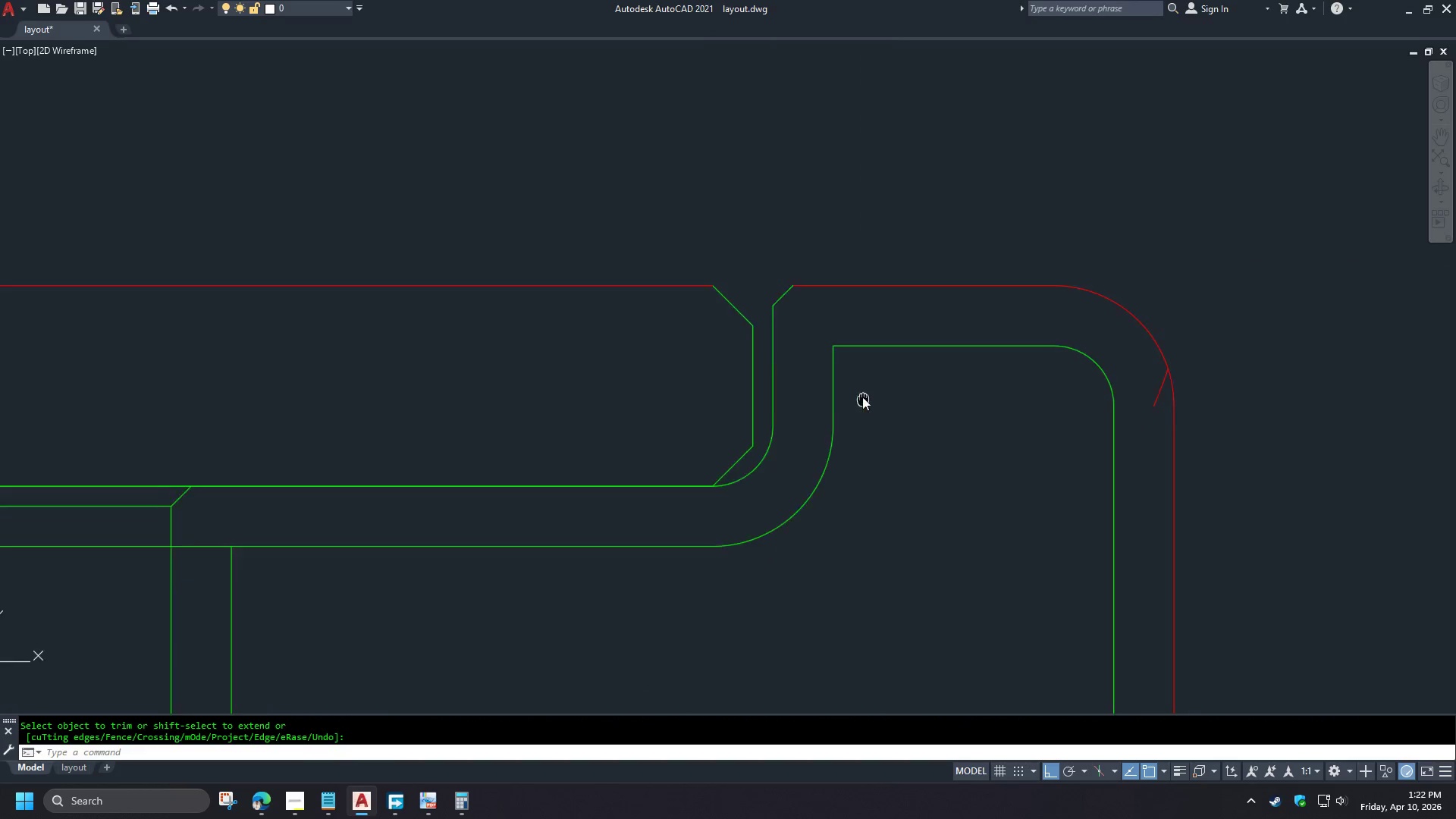 
scroll: coordinate [851, 367], scroll_direction: down, amount: 4.0
 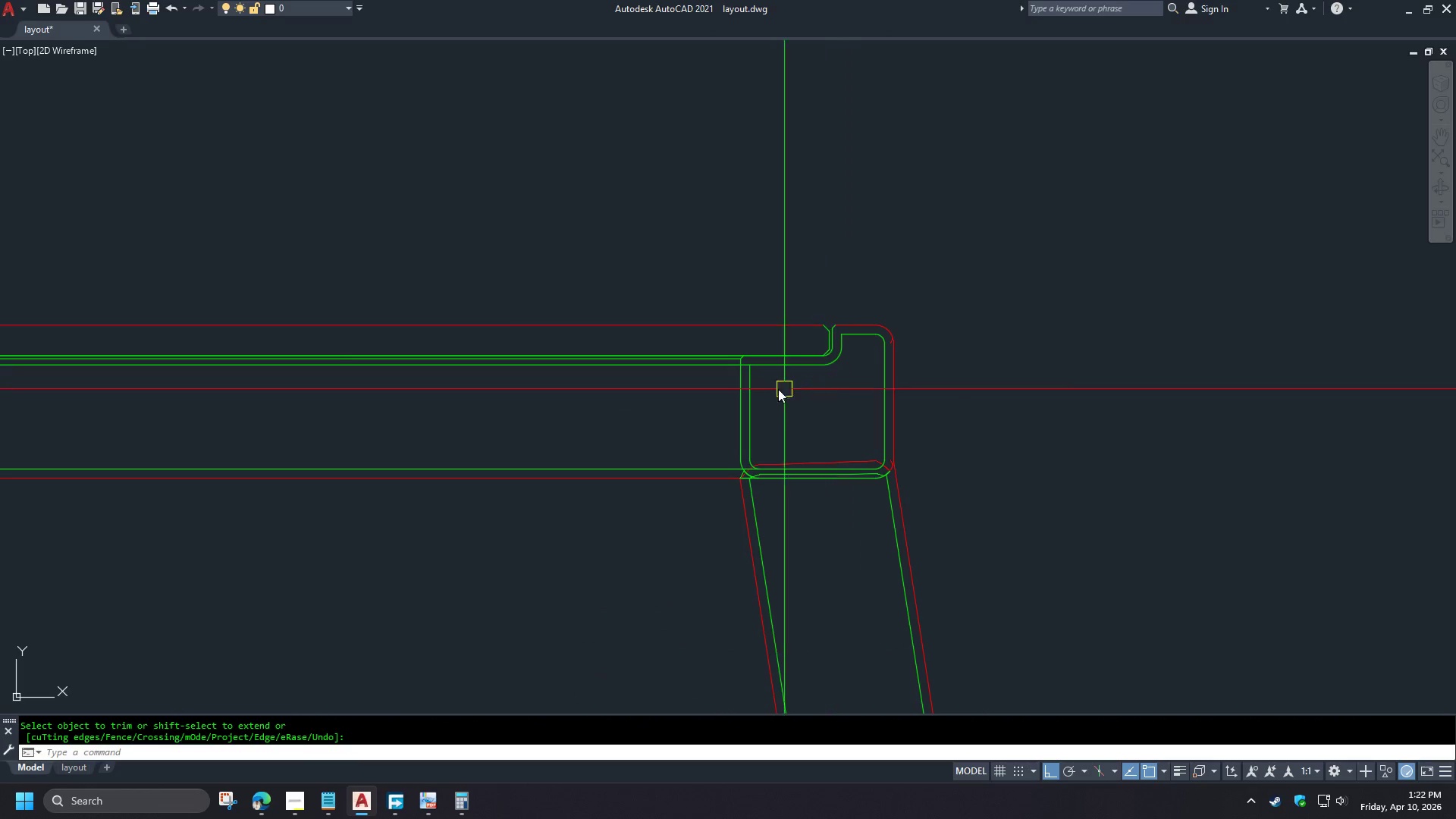 
scroll: coordinate [759, 380], scroll_direction: up, amount: 3.0
 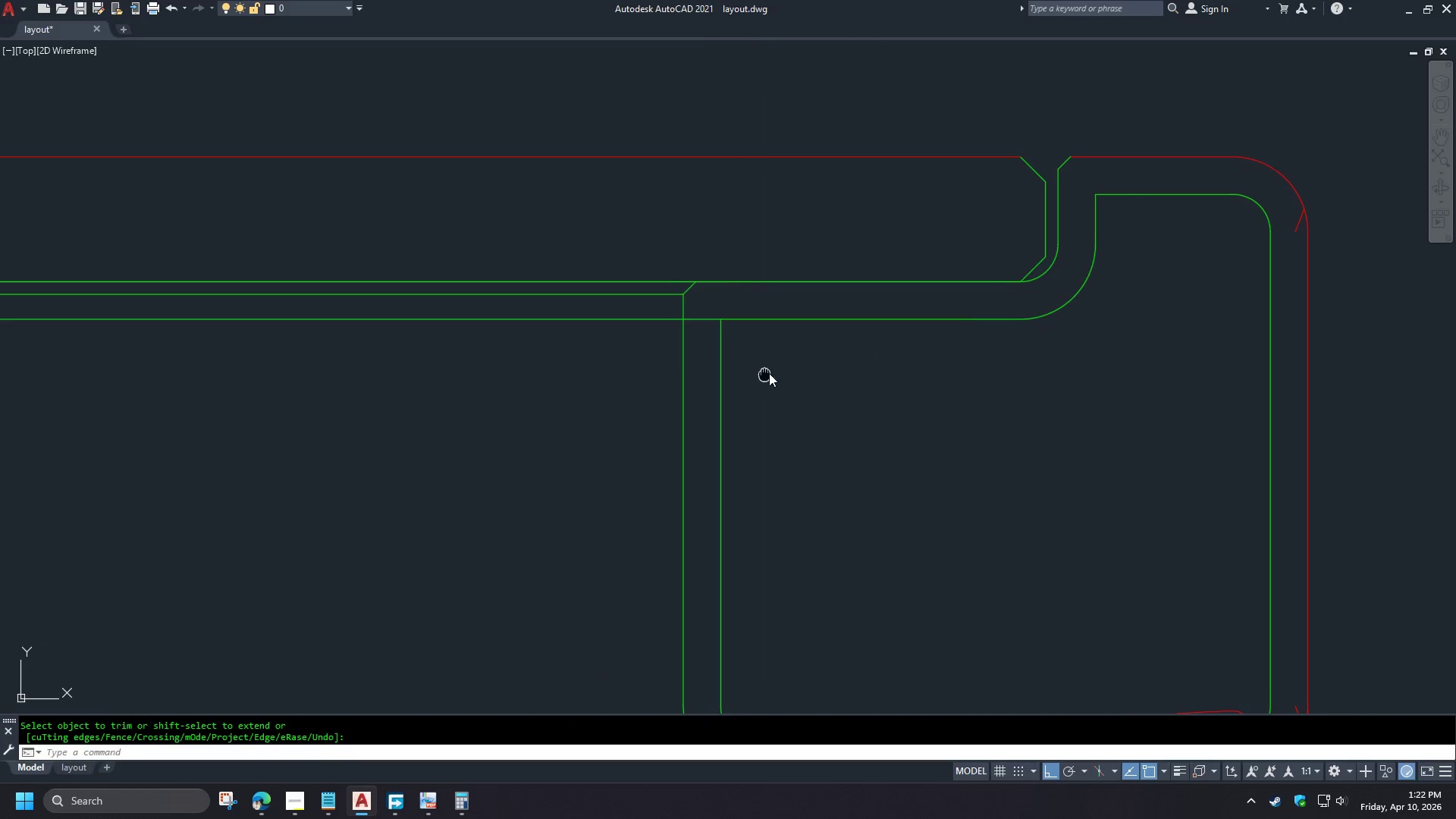 
scroll: coordinate [836, 355], scroll_direction: down, amount: 2.0
 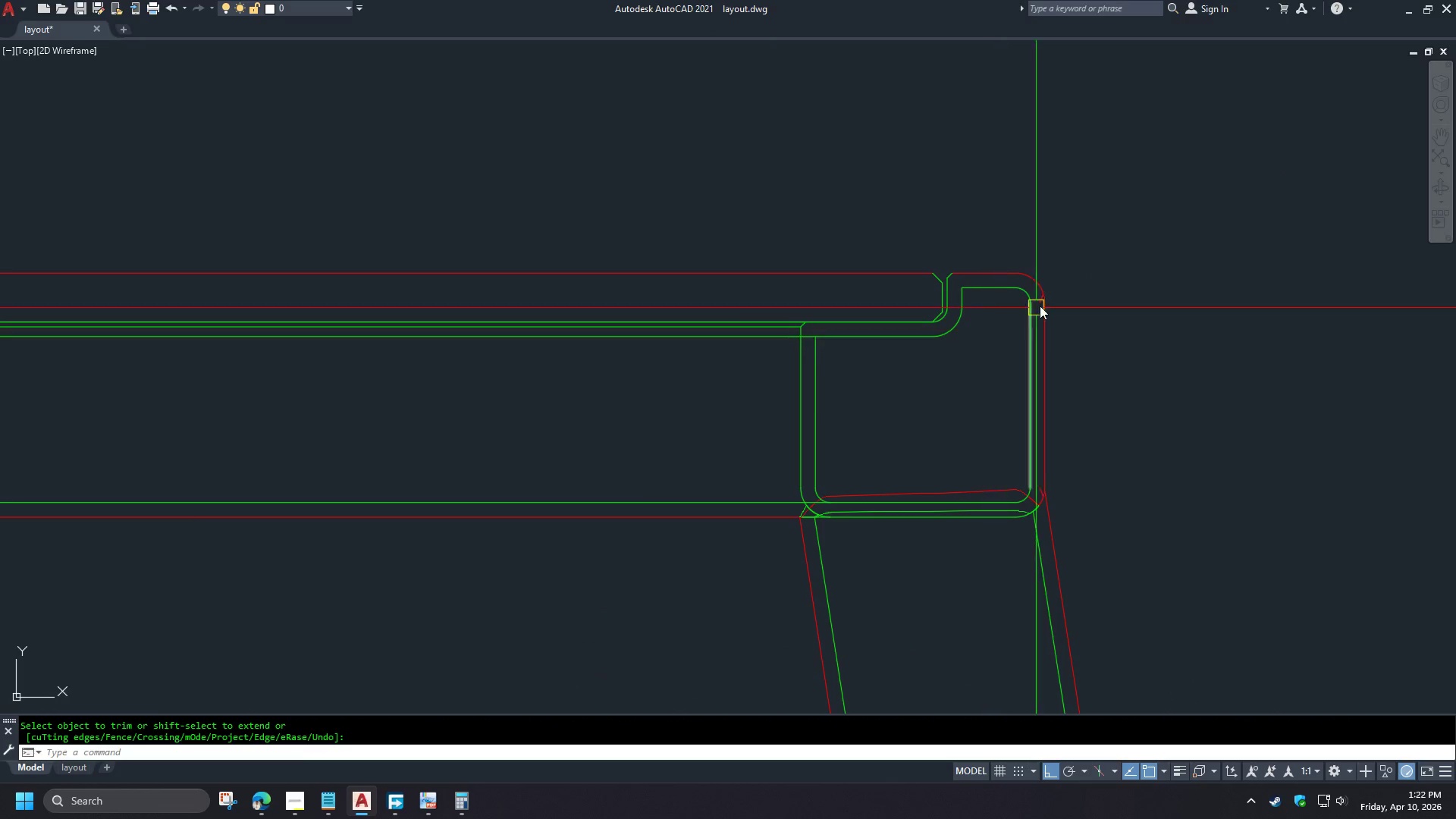 
scroll: coordinate [1040, 286], scroll_direction: up, amount: 3.0
 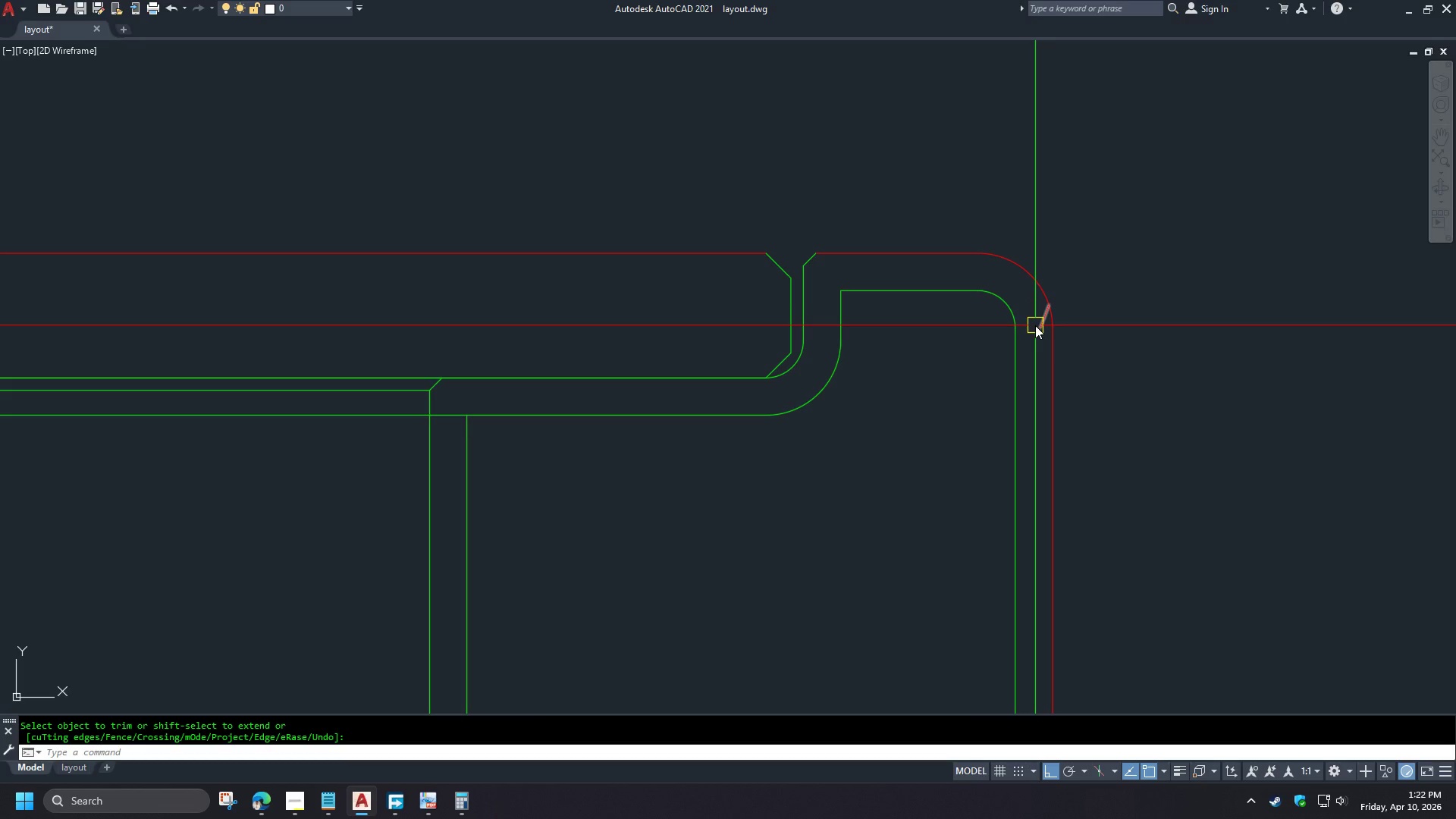 
left_click([1035, 325])
 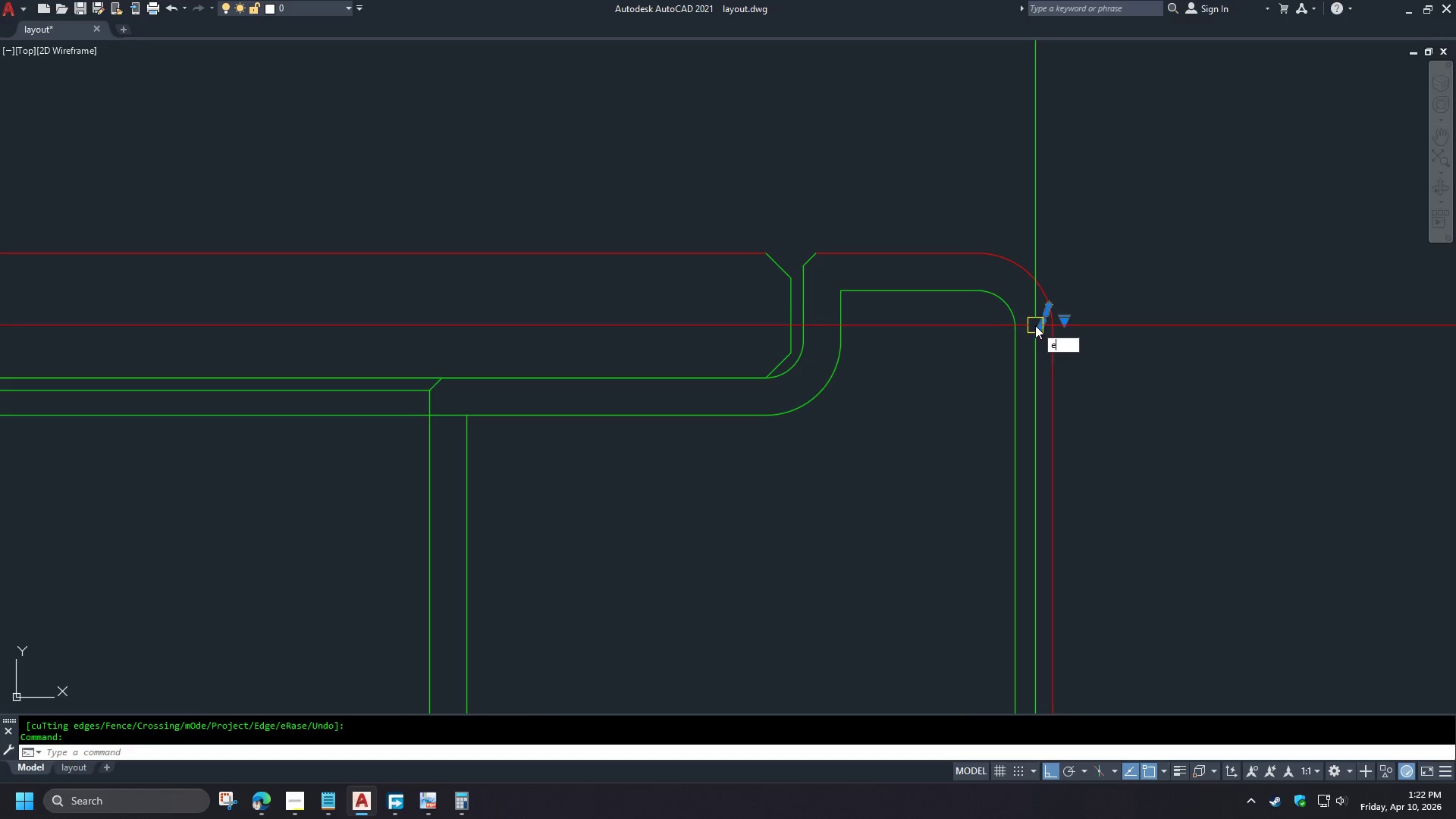 
key(E)
 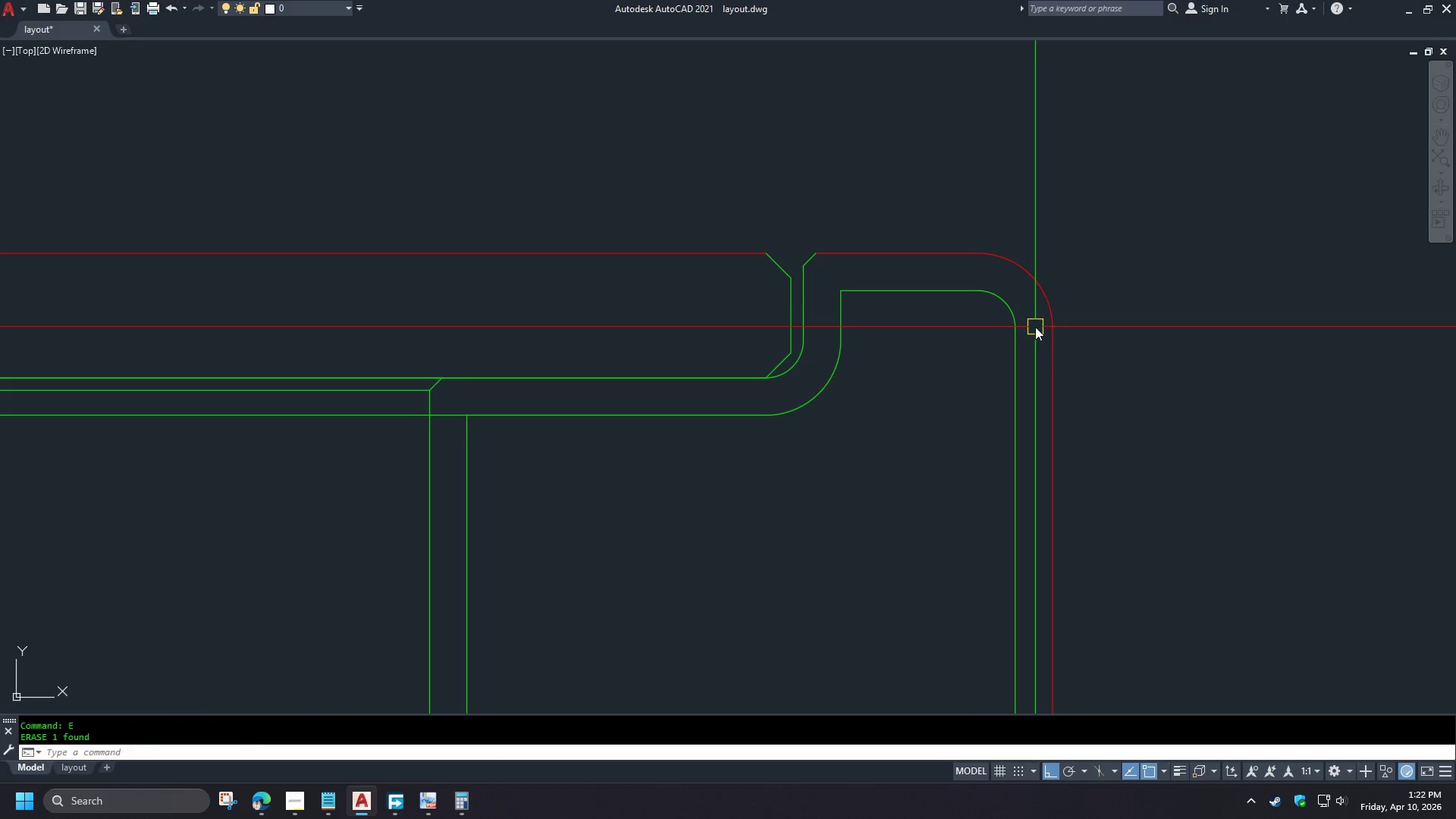 
key(Space)
 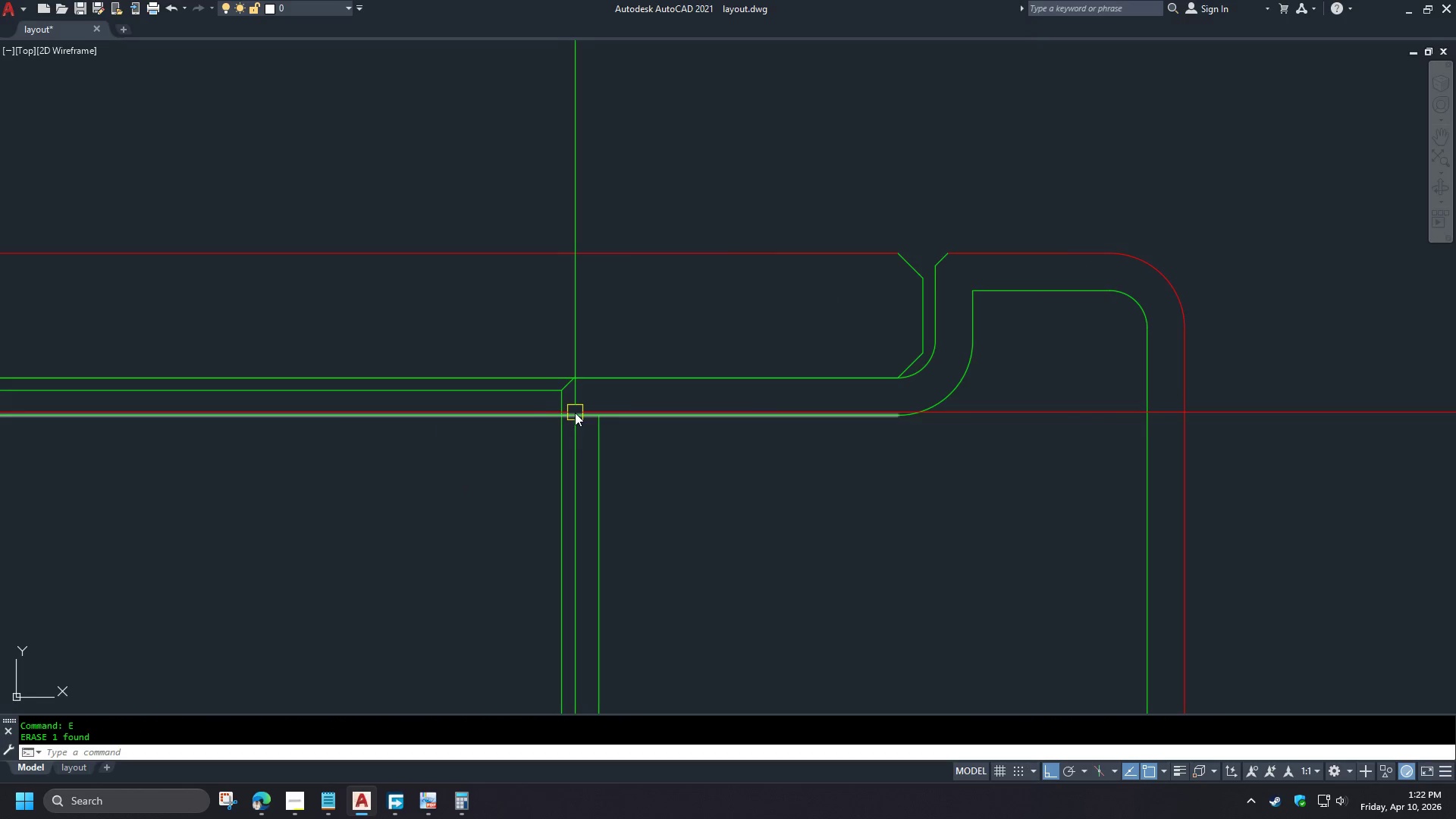 
scroll: coordinate [696, 442], scroll_direction: down, amount: 2.0
 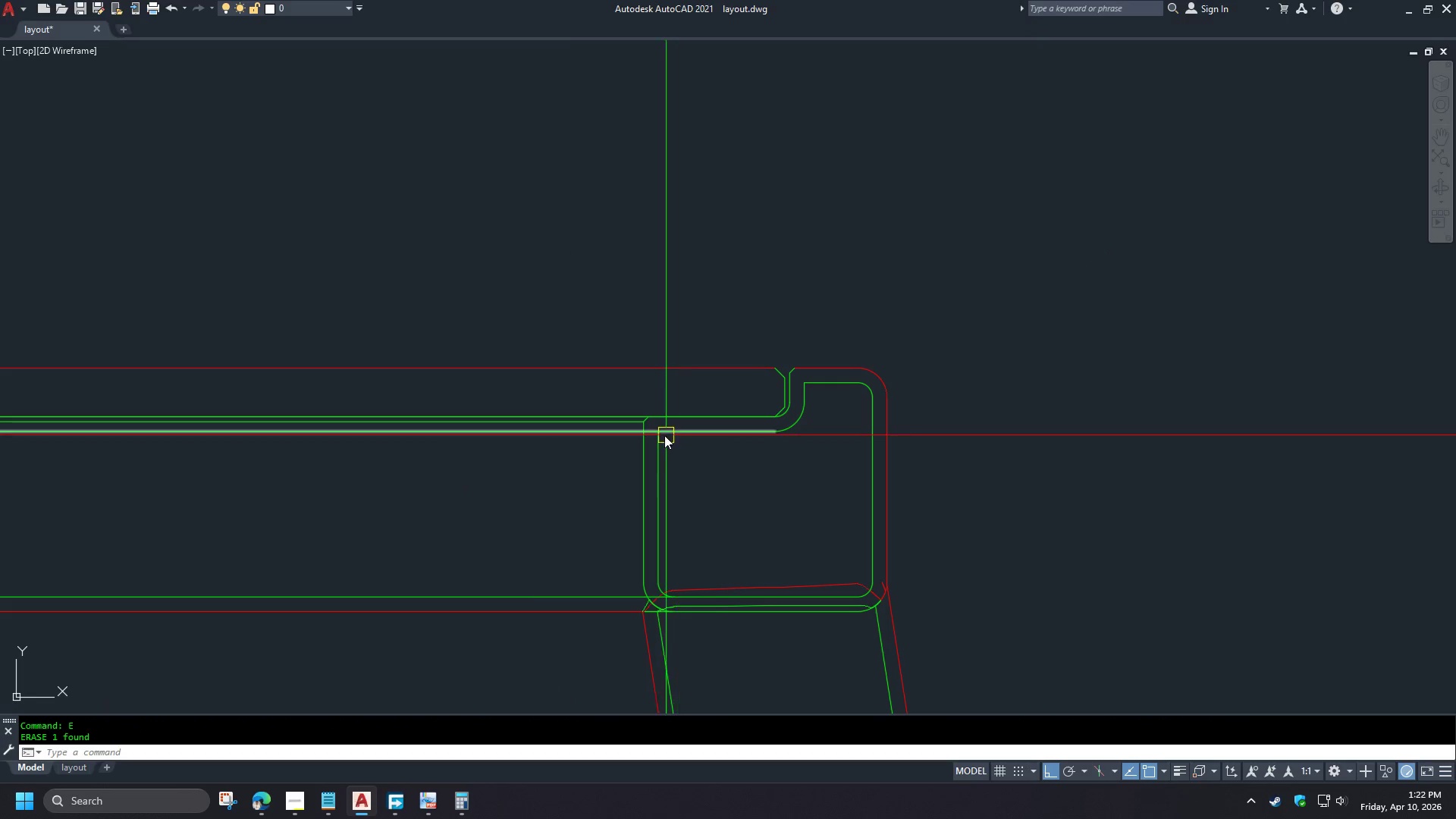 
scroll: coordinate [659, 436], scroll_direction: up, amount: 1.0
 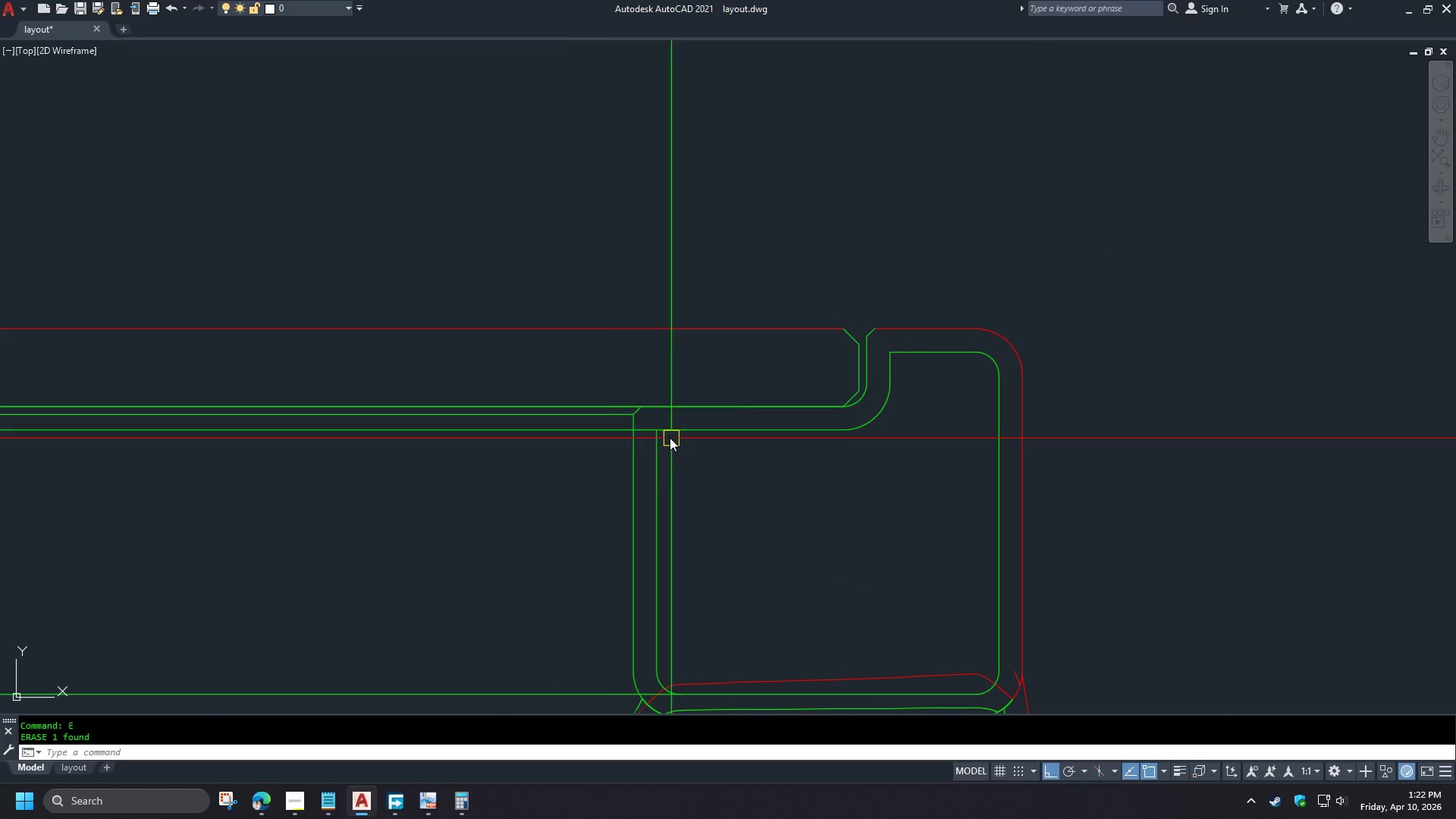 
left_click([585, 435])
 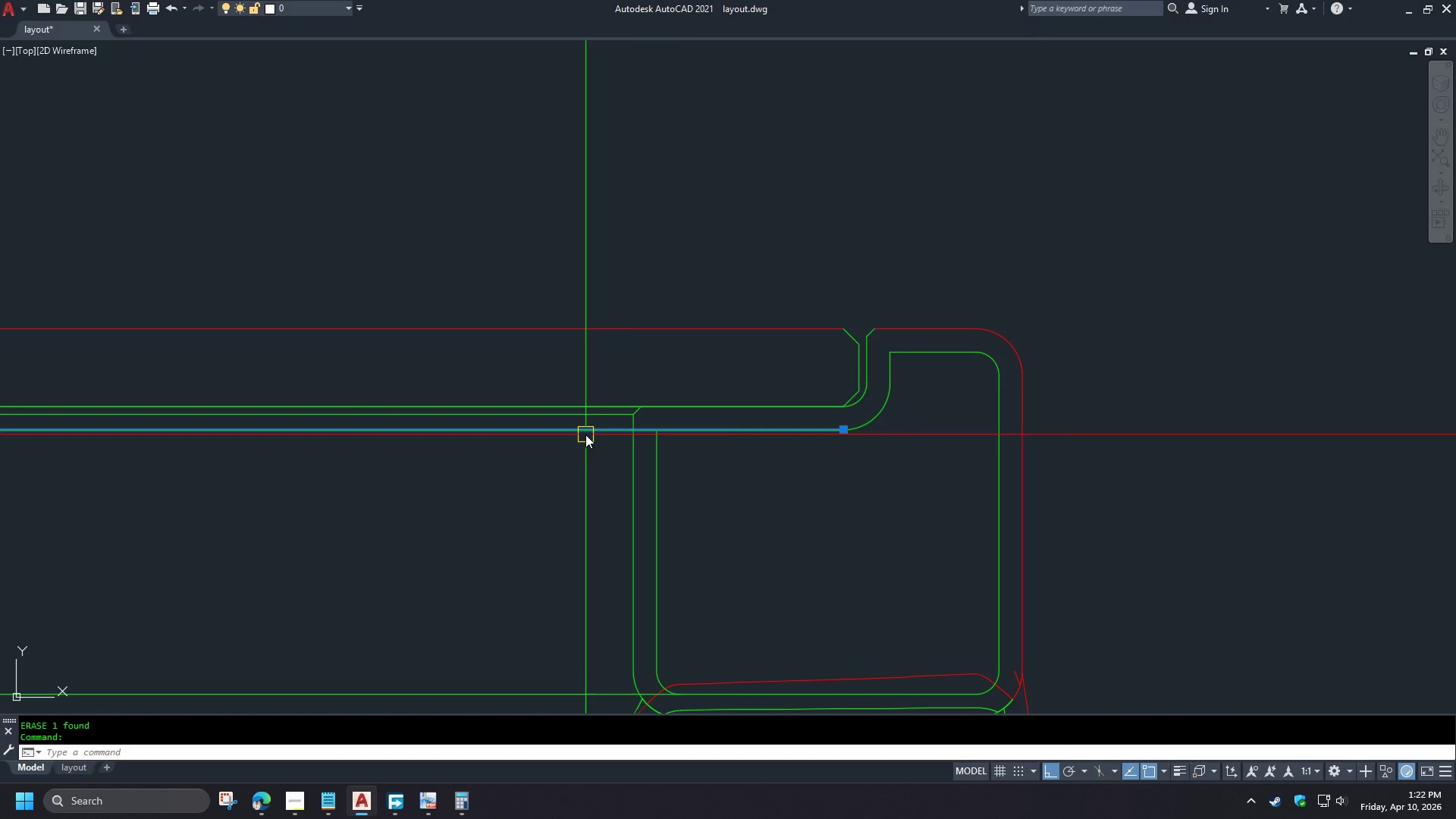 
key(E)
 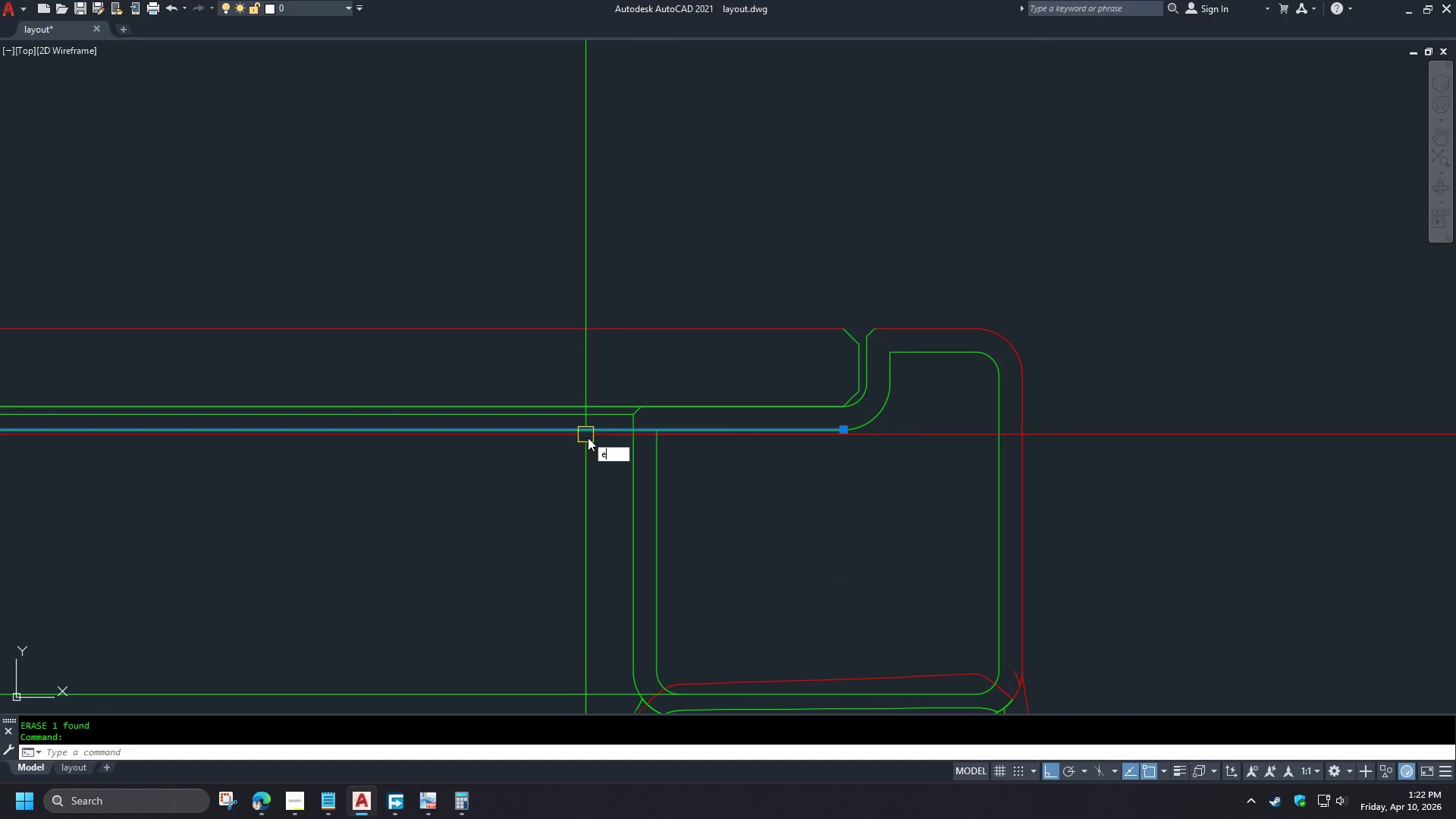 
key(Space)
 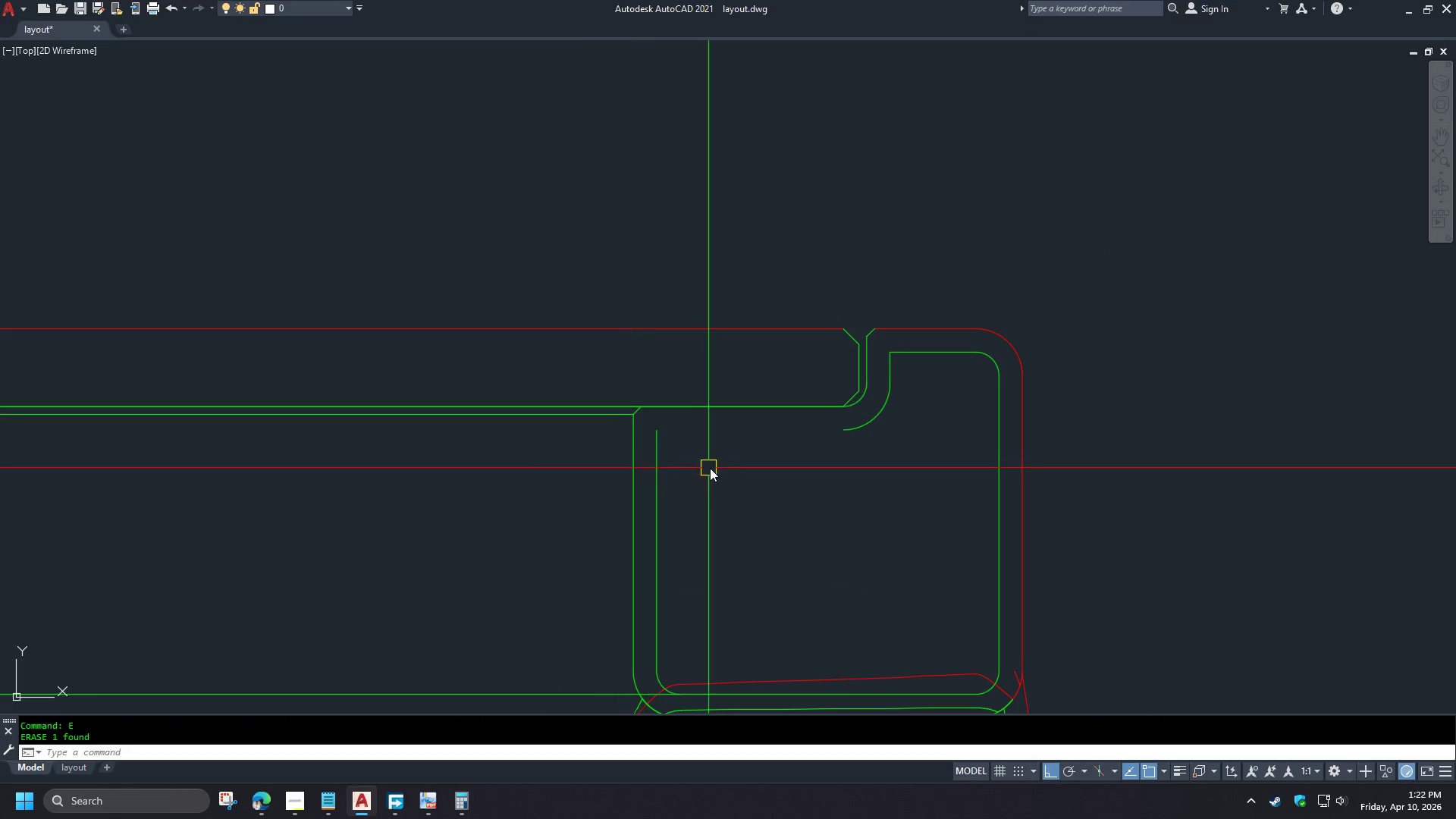 
key(Control+Z)
 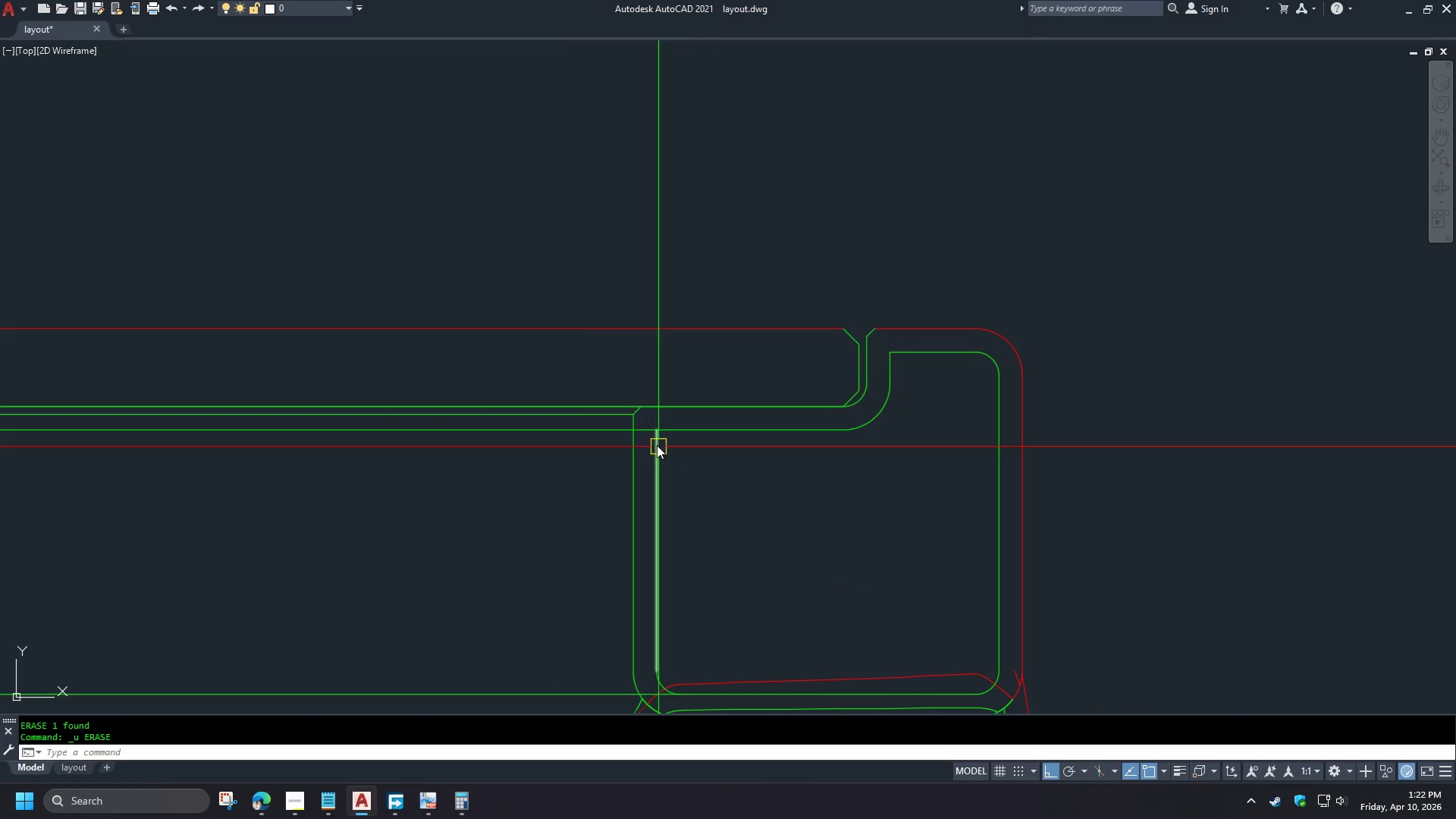 
type(tr  )
 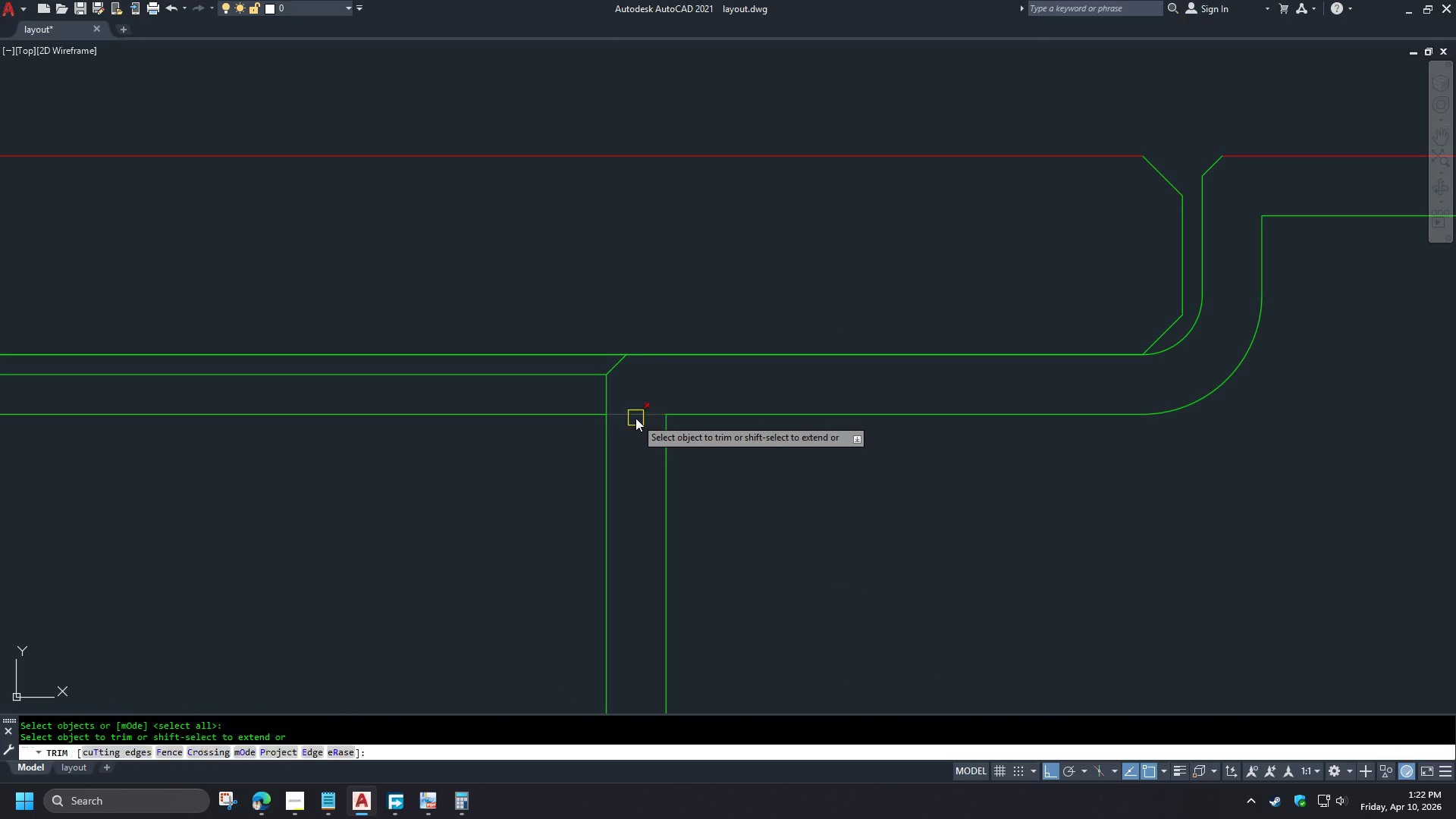 
scroll: coordinate [649, 441], scroll_direction: up, amount: 2.0
 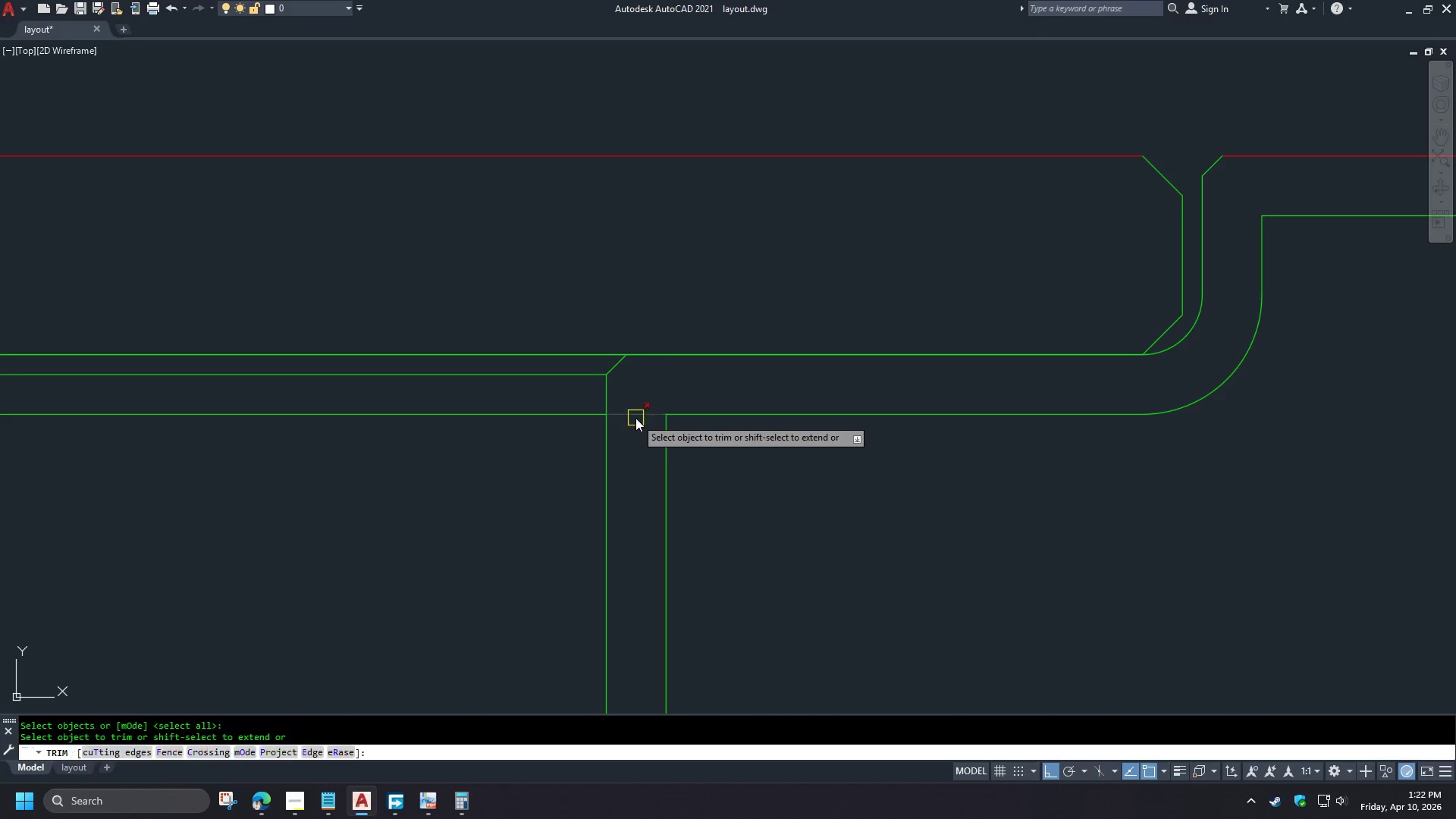 
left_click([635, 418])
 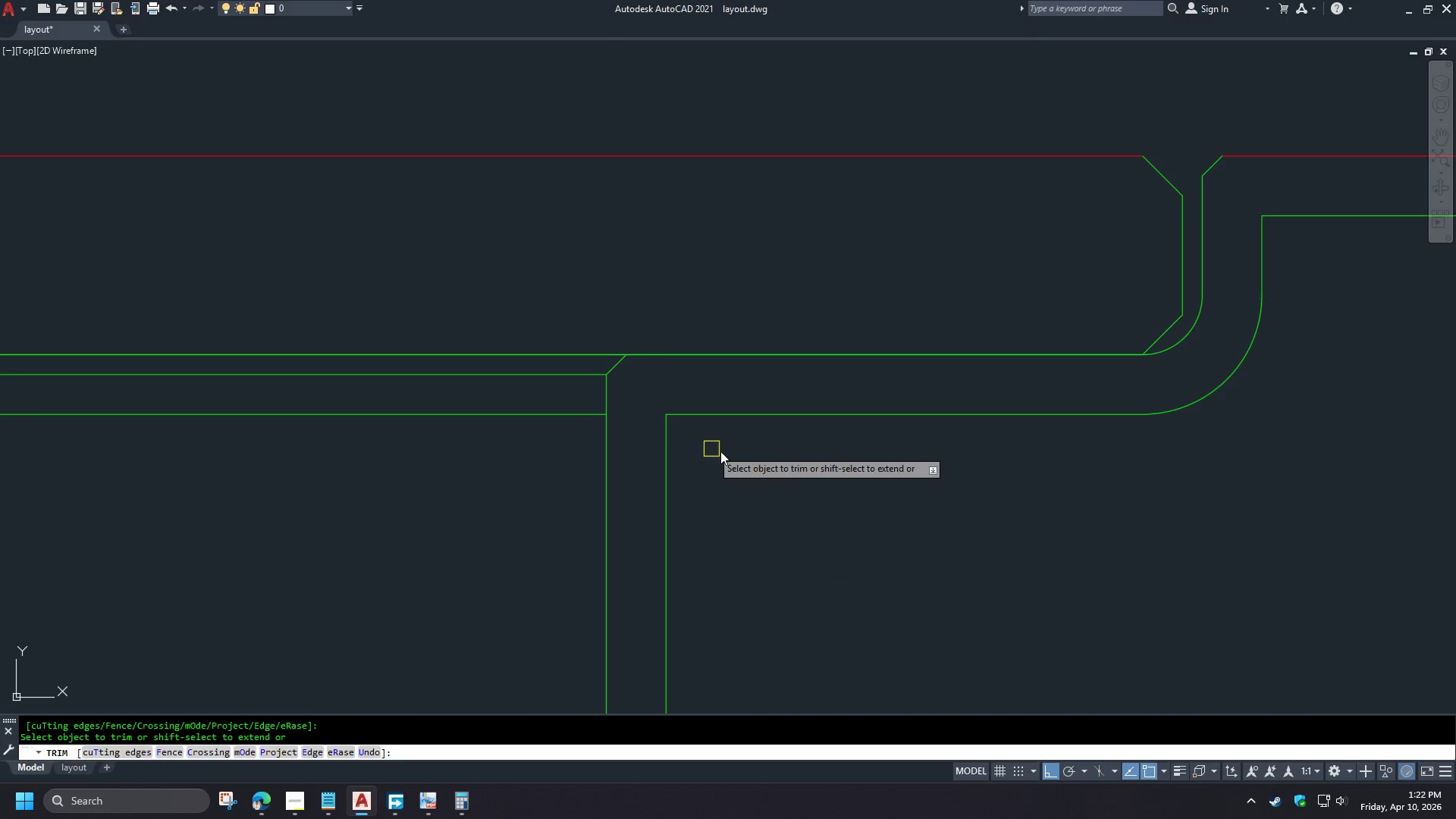 
key(Space)
 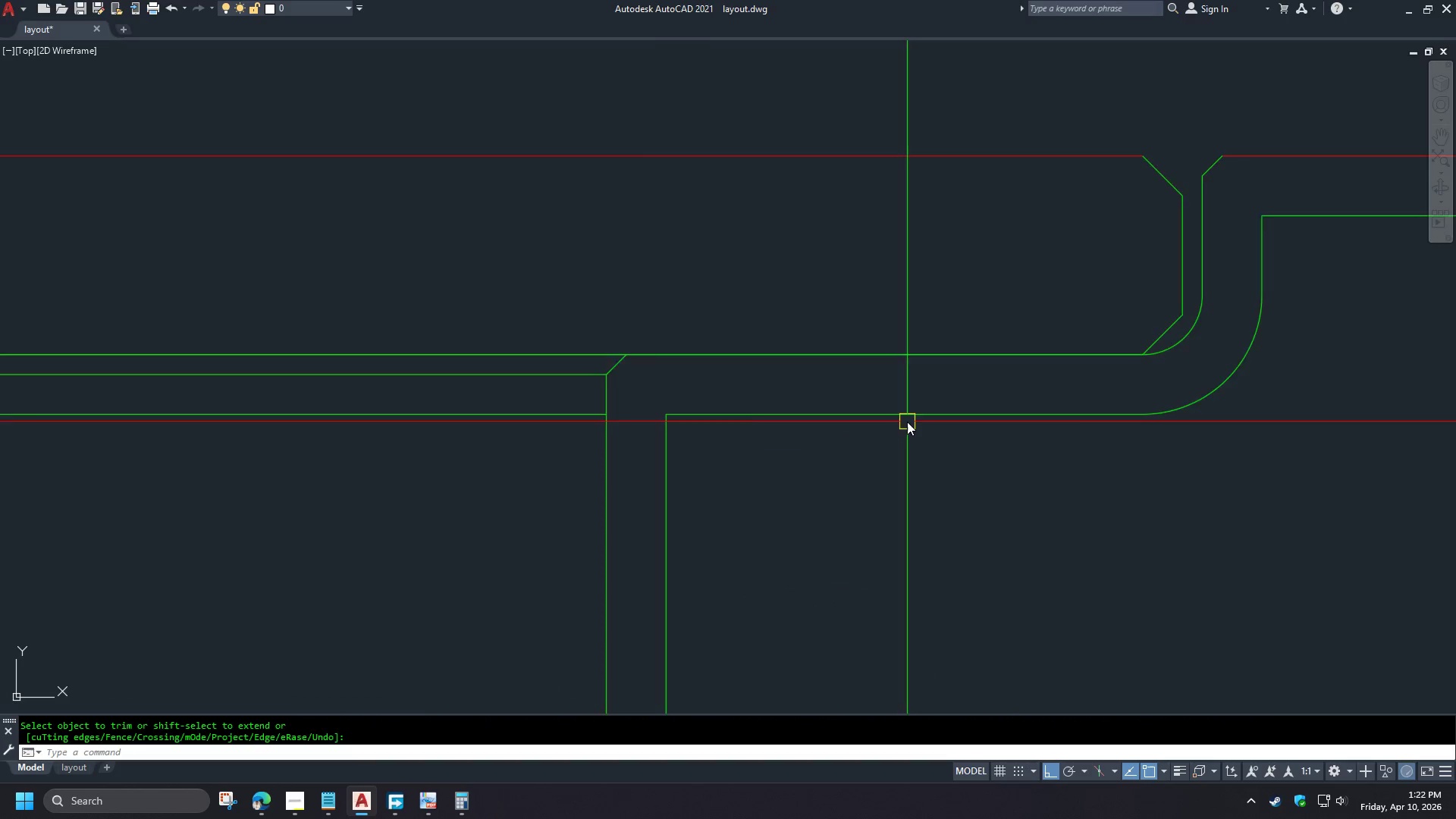 
scroll: coordinate [935, 425], scroll_direction: down, amount: 7.0
 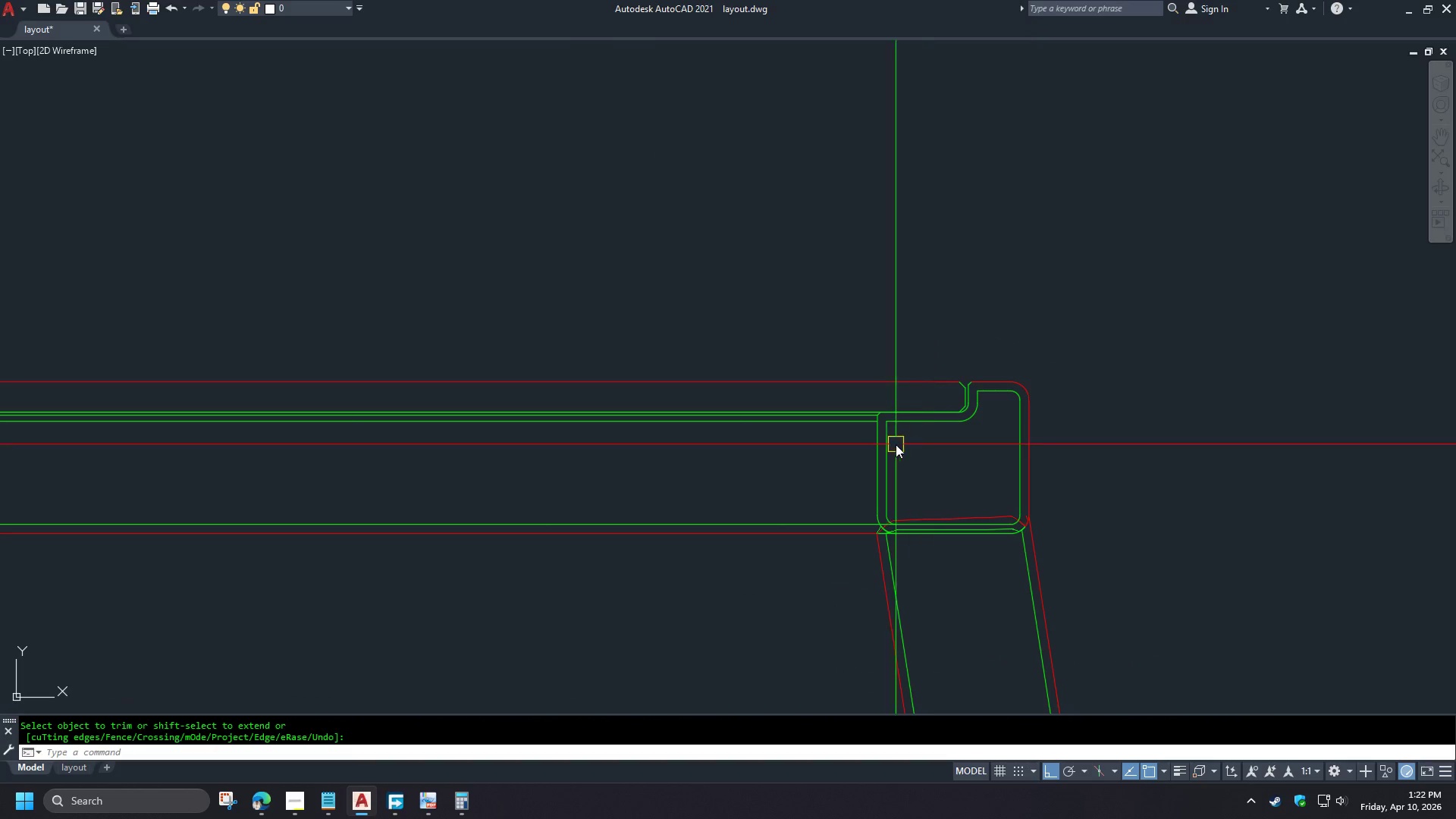 
scroll: coordinate [843, 425], scroll_direction: up, amount: 3.0
 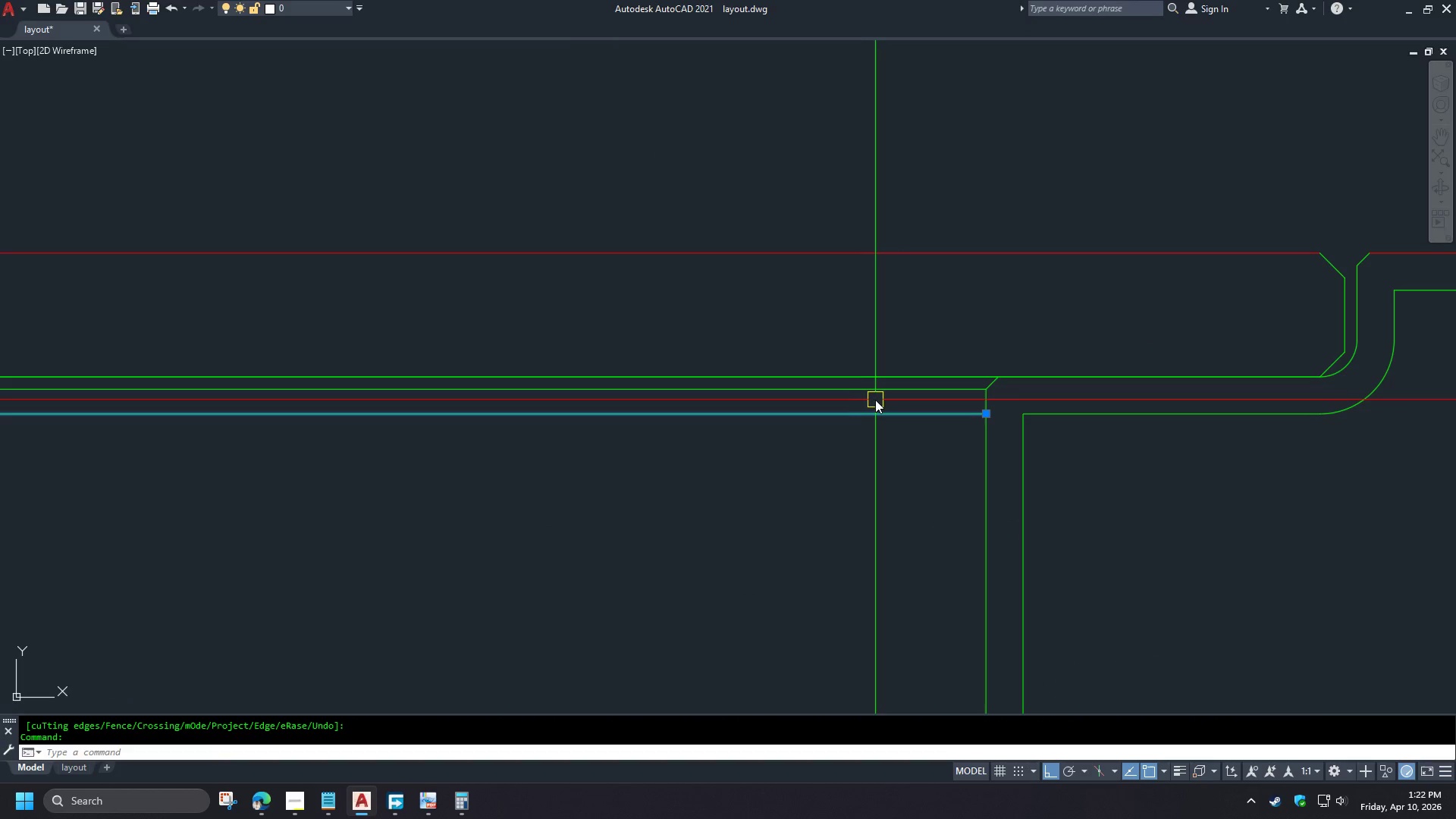 
double_click([877, 394])
 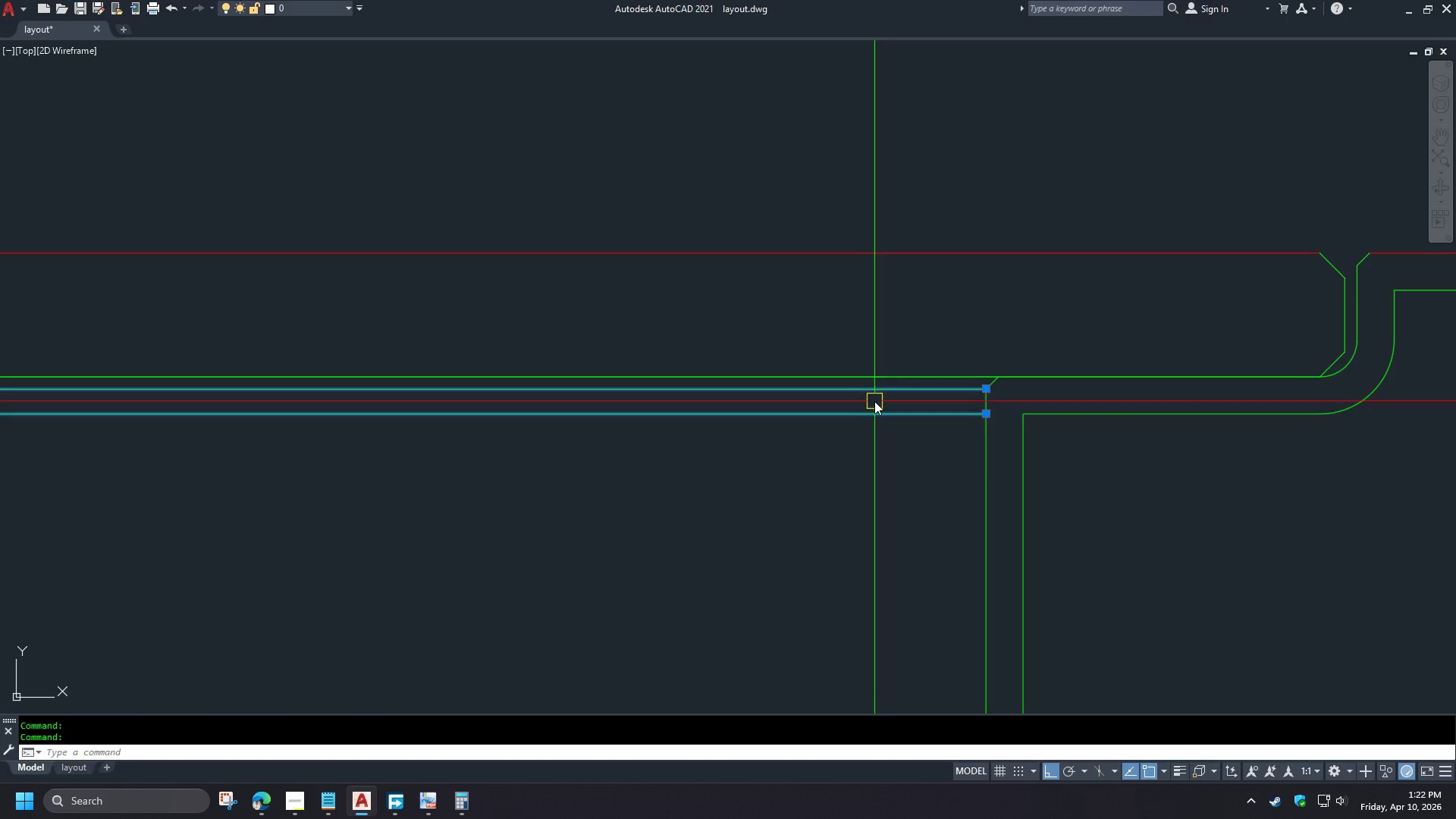 
key(E)
 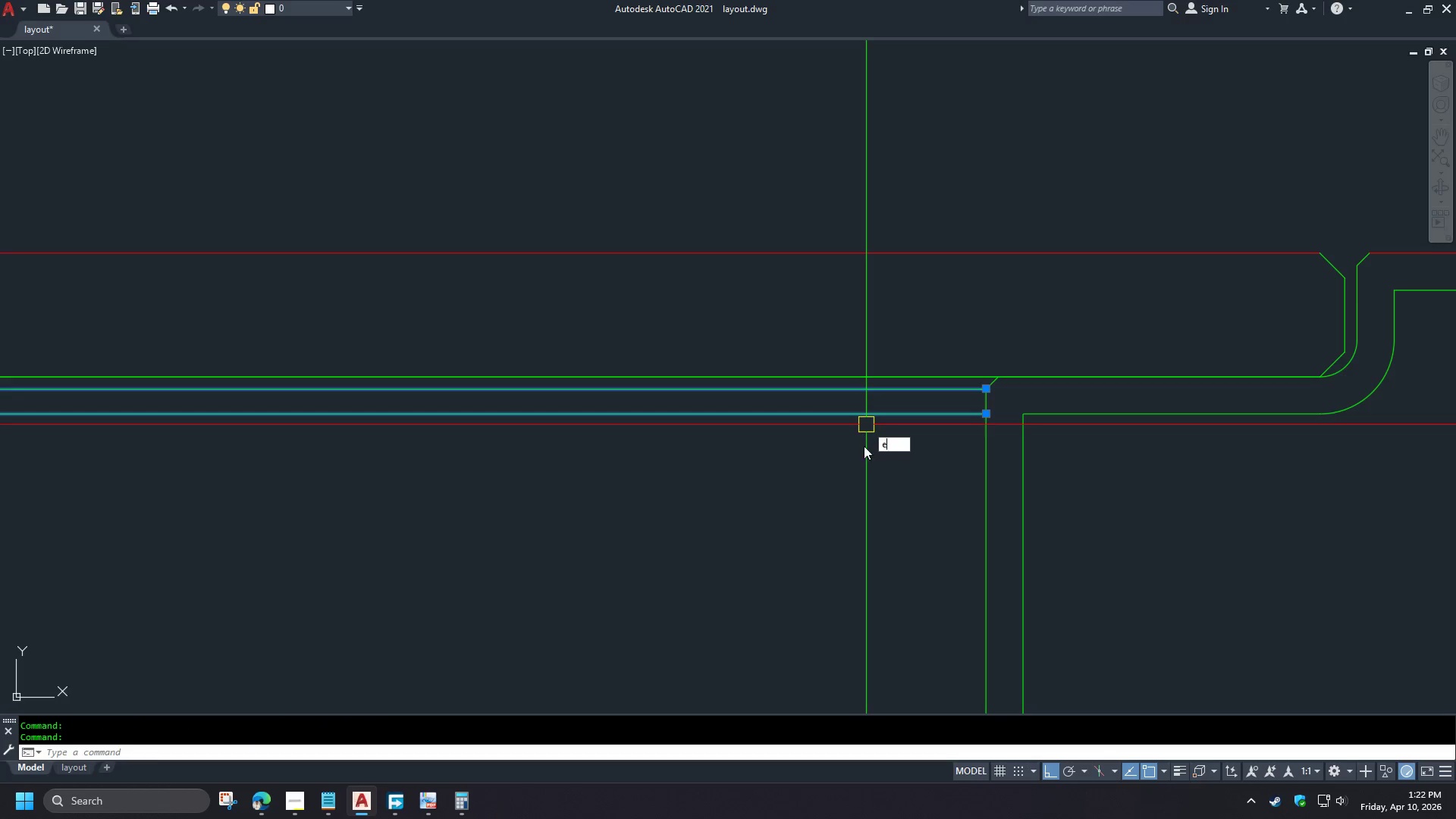 
key(Space)
 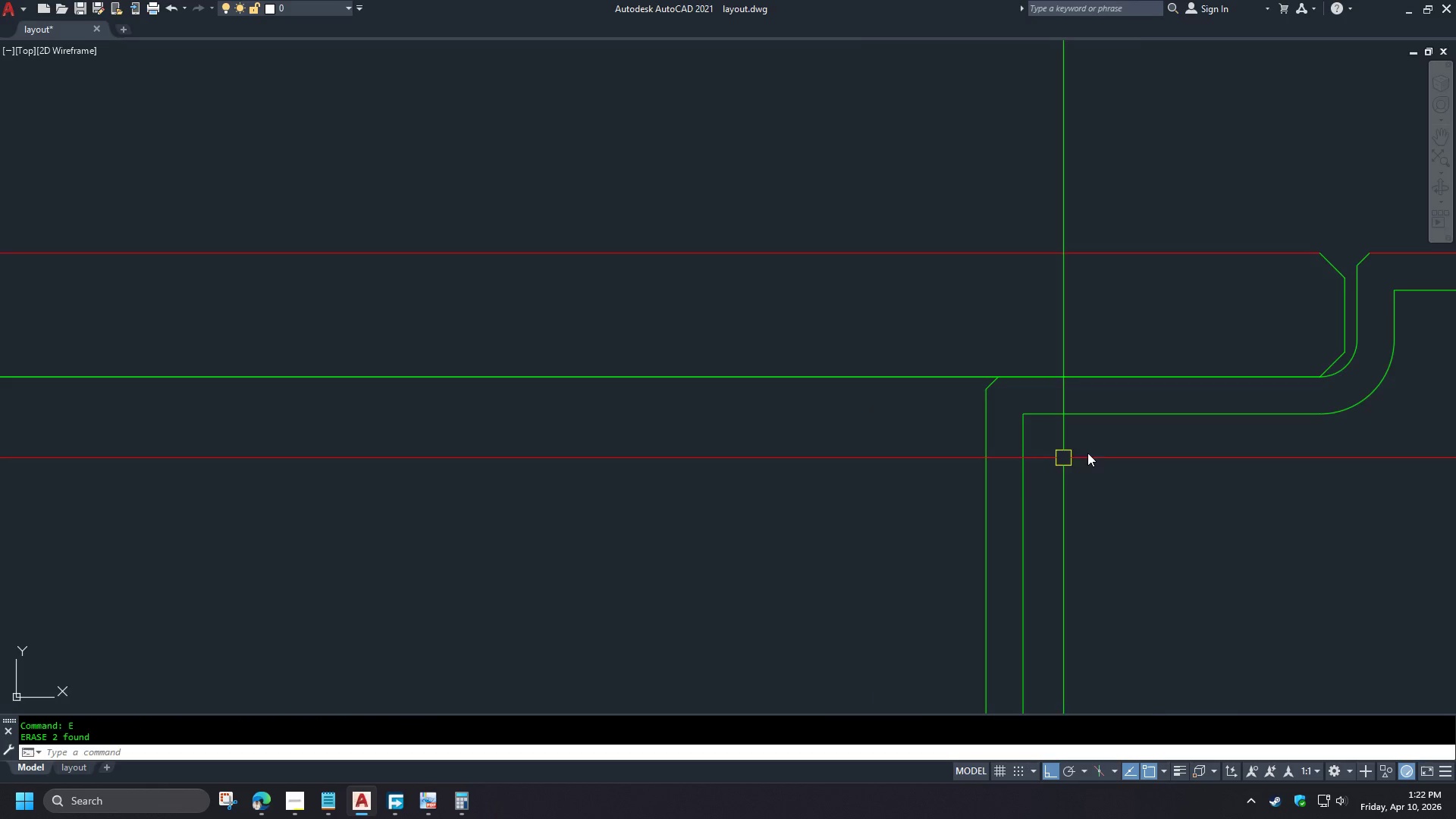 
scroll: coordinate [1142, 444], scroll_direction: down, amount: 5.0
 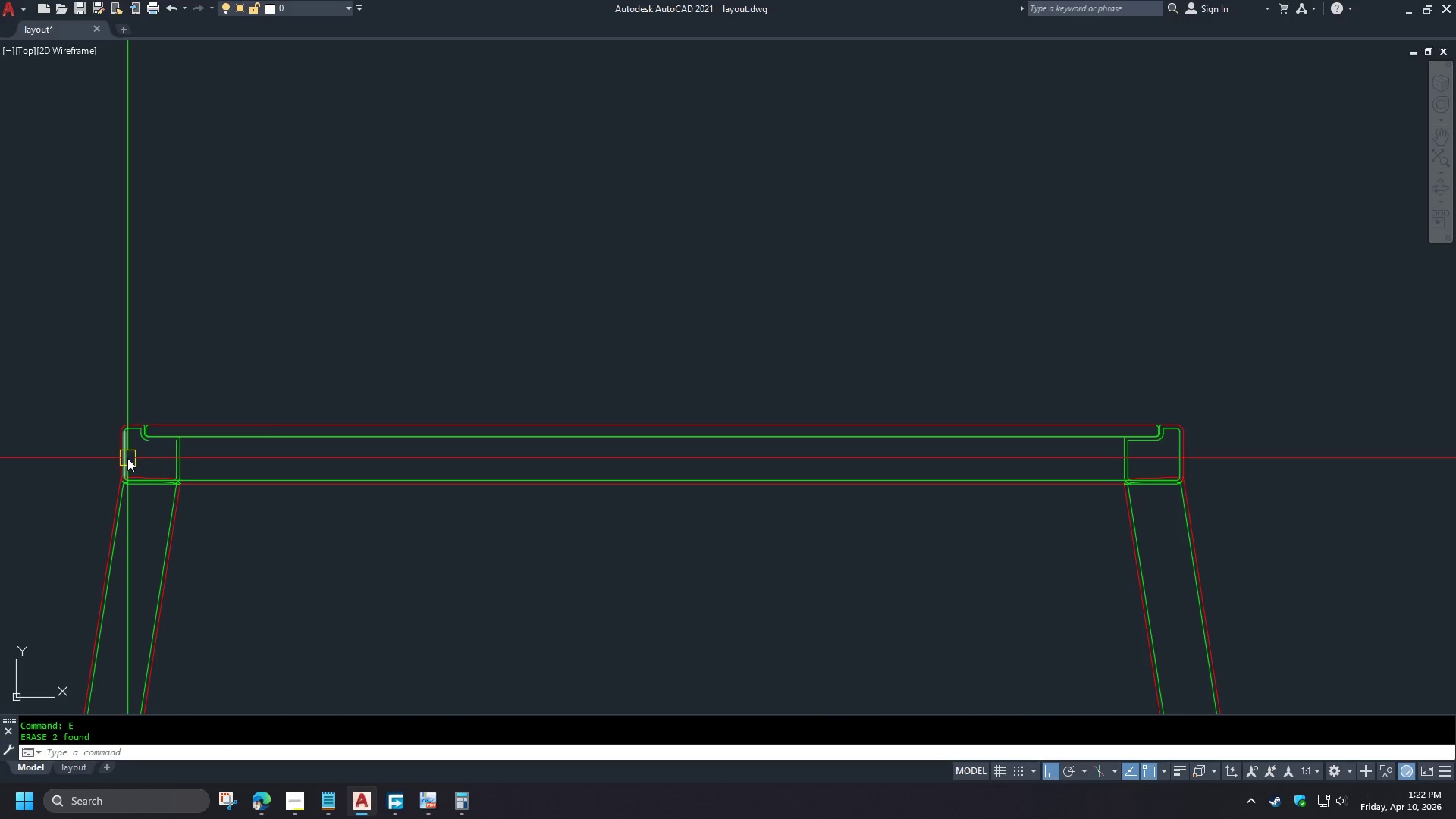 
key(Control+Z)
 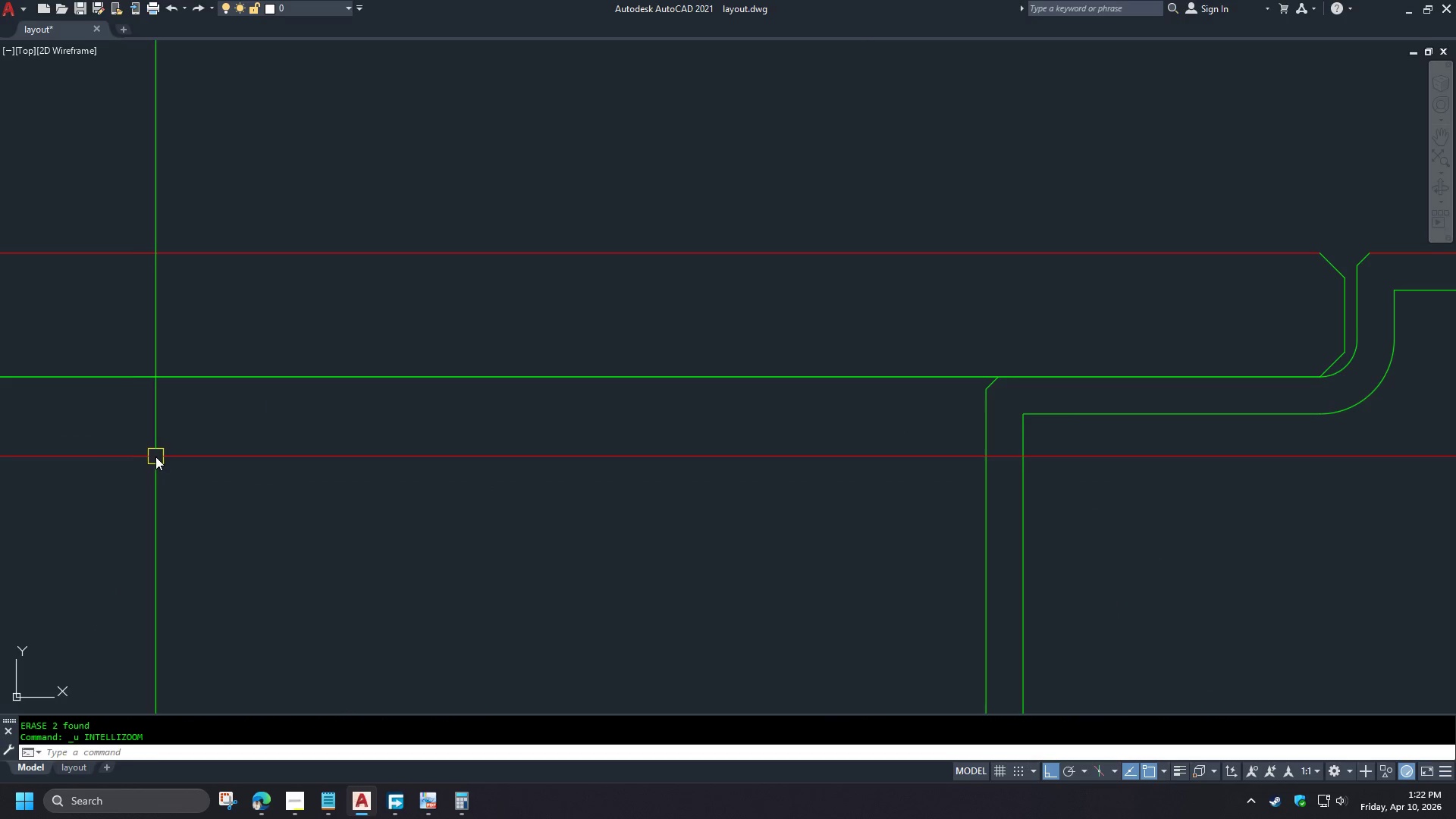 
key(Control+Z)
 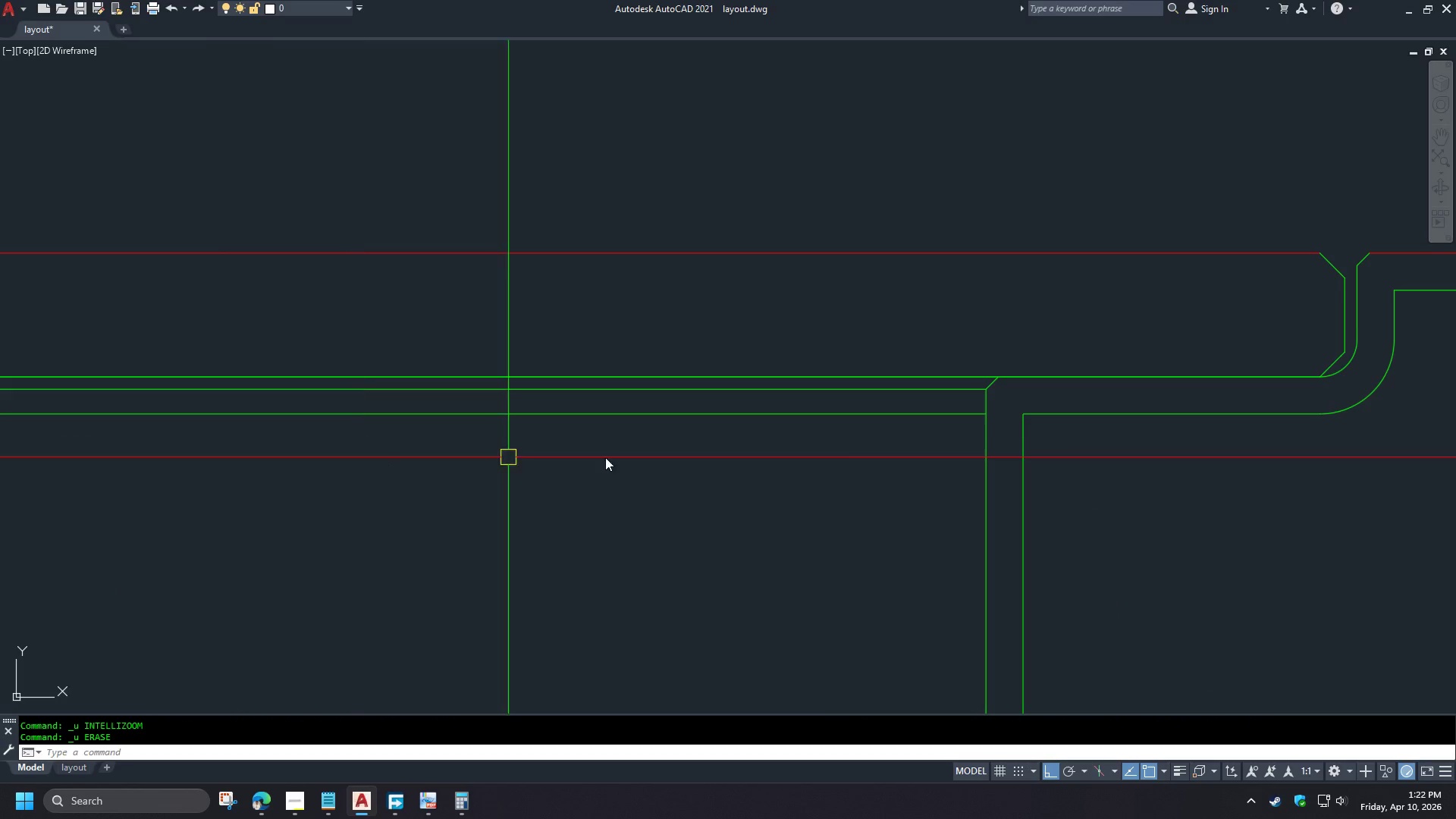 
scroll: coordinate [1212, 465], scroll_direction: down, amount: 4.0
 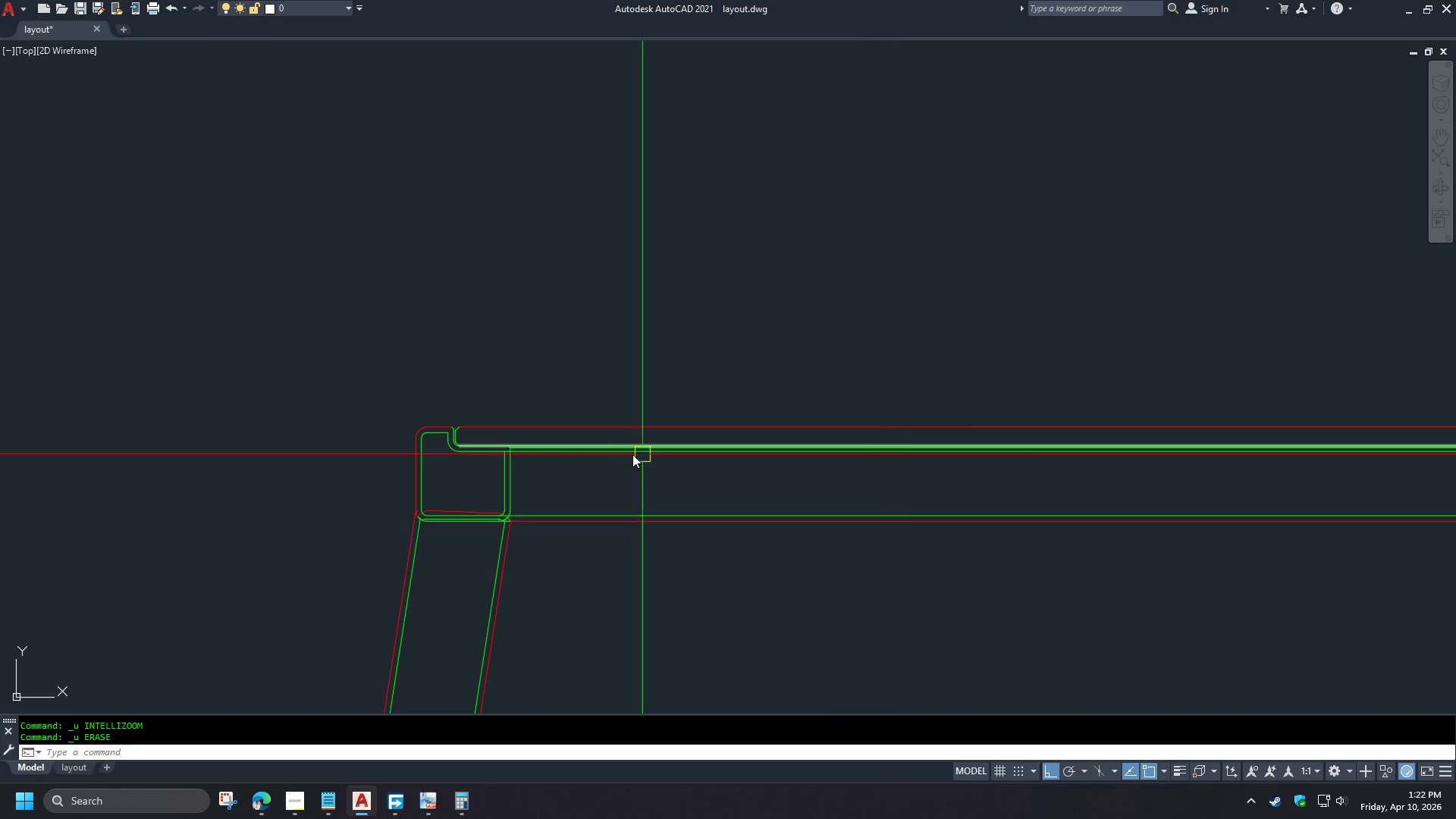 
type(tr)
 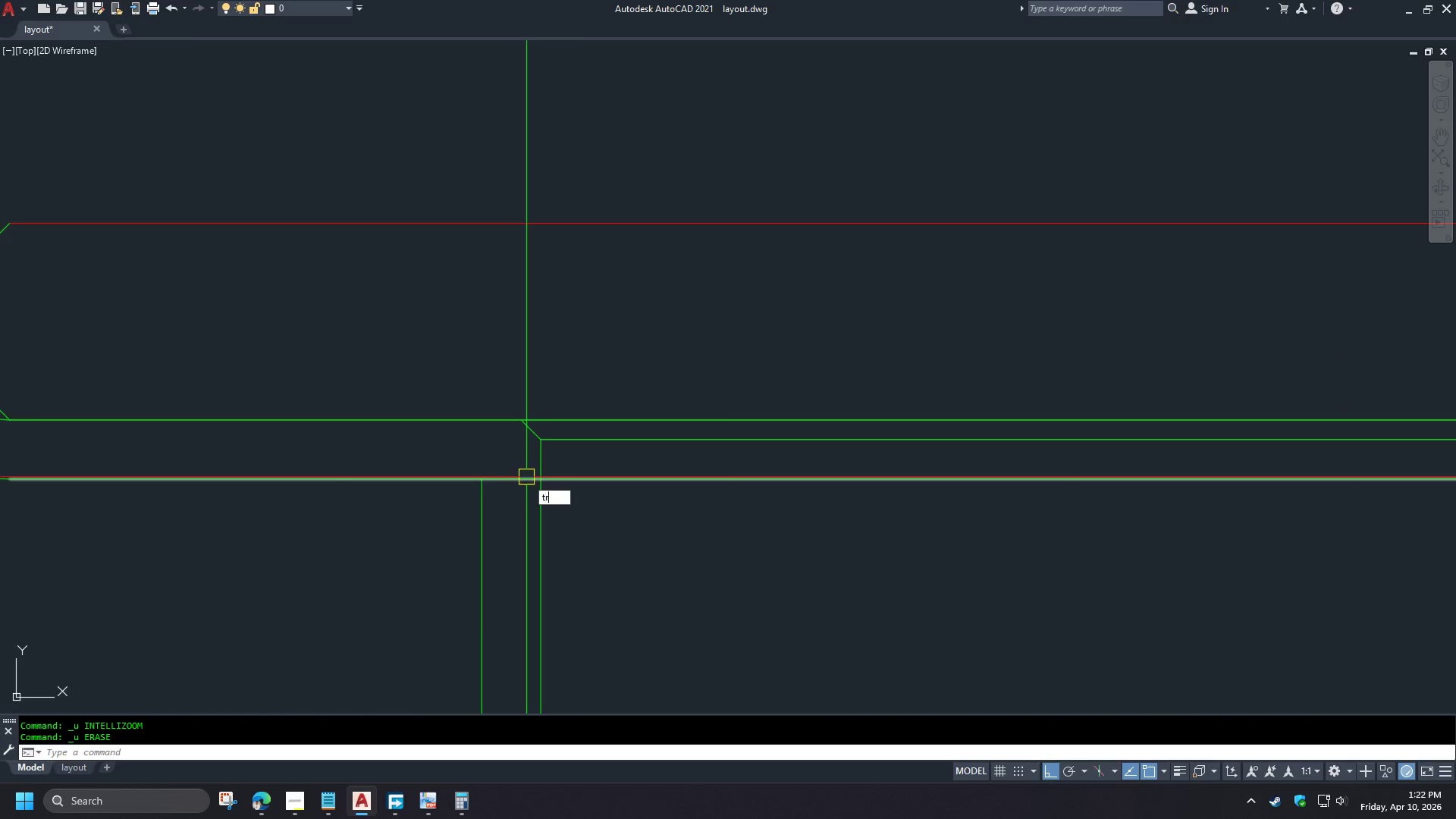 
scroll: coordinate [554, 451], scroll_direction: up, amount: 6.0
 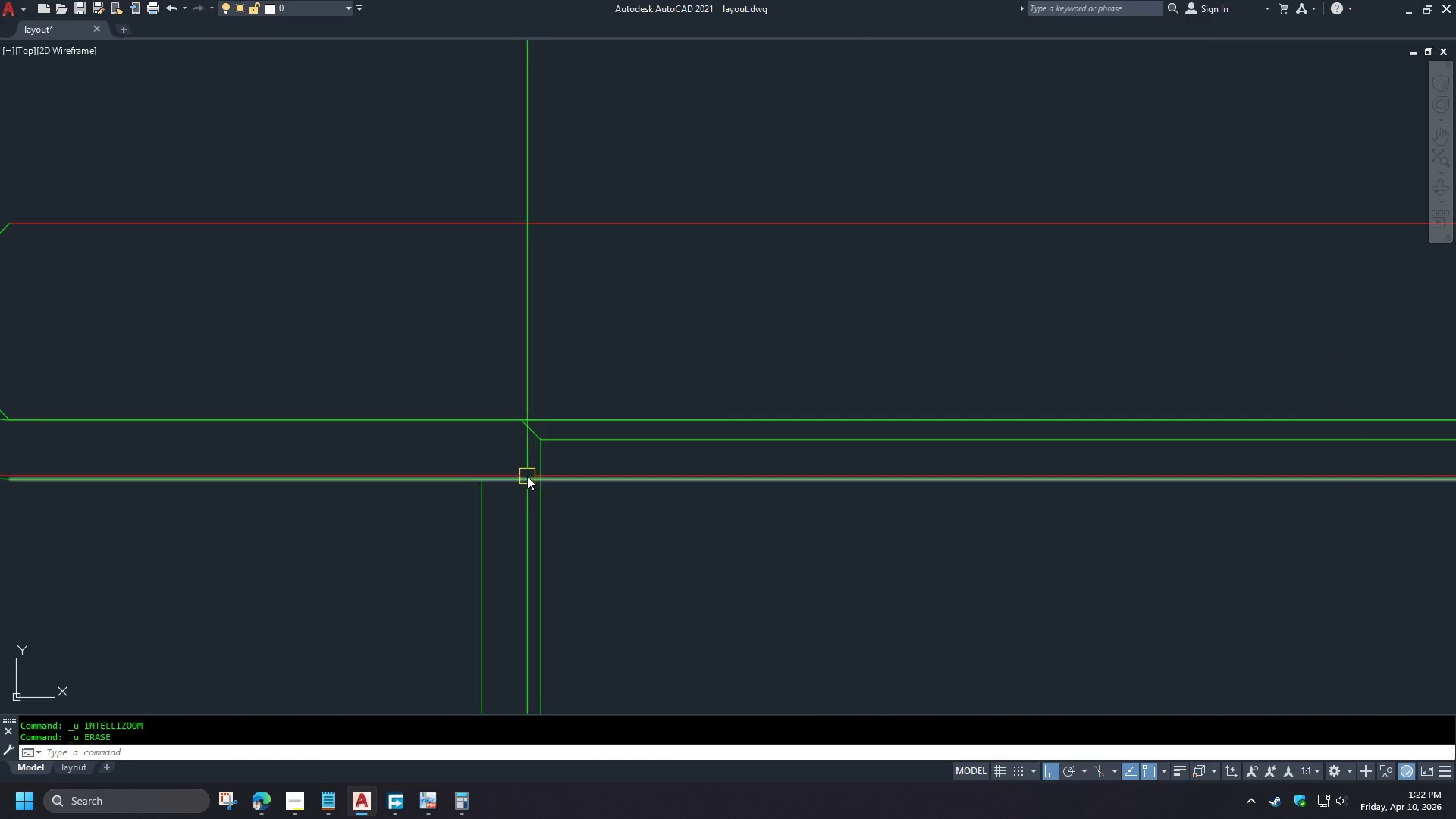 
key(Space)
 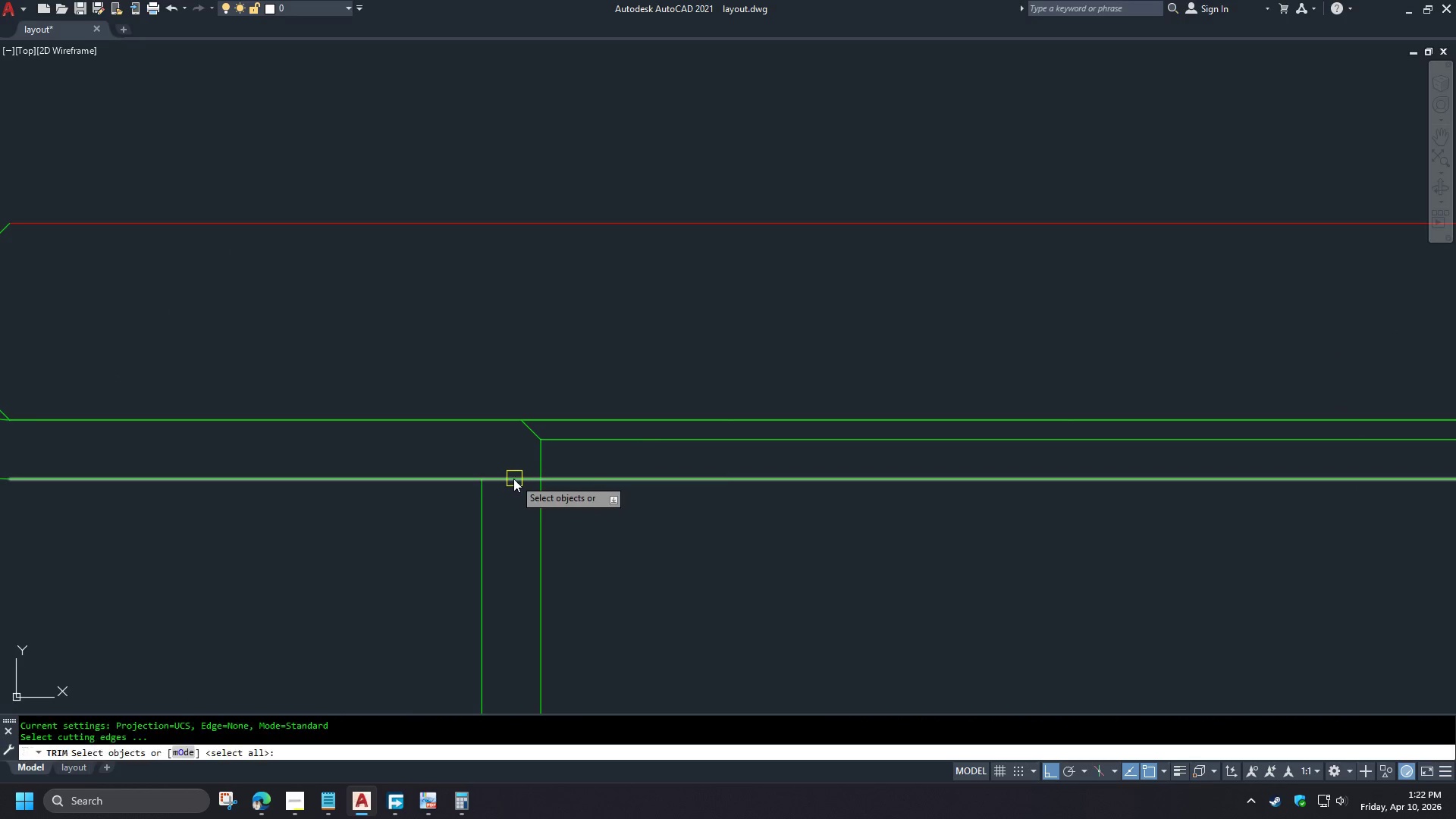 
key(Space)
 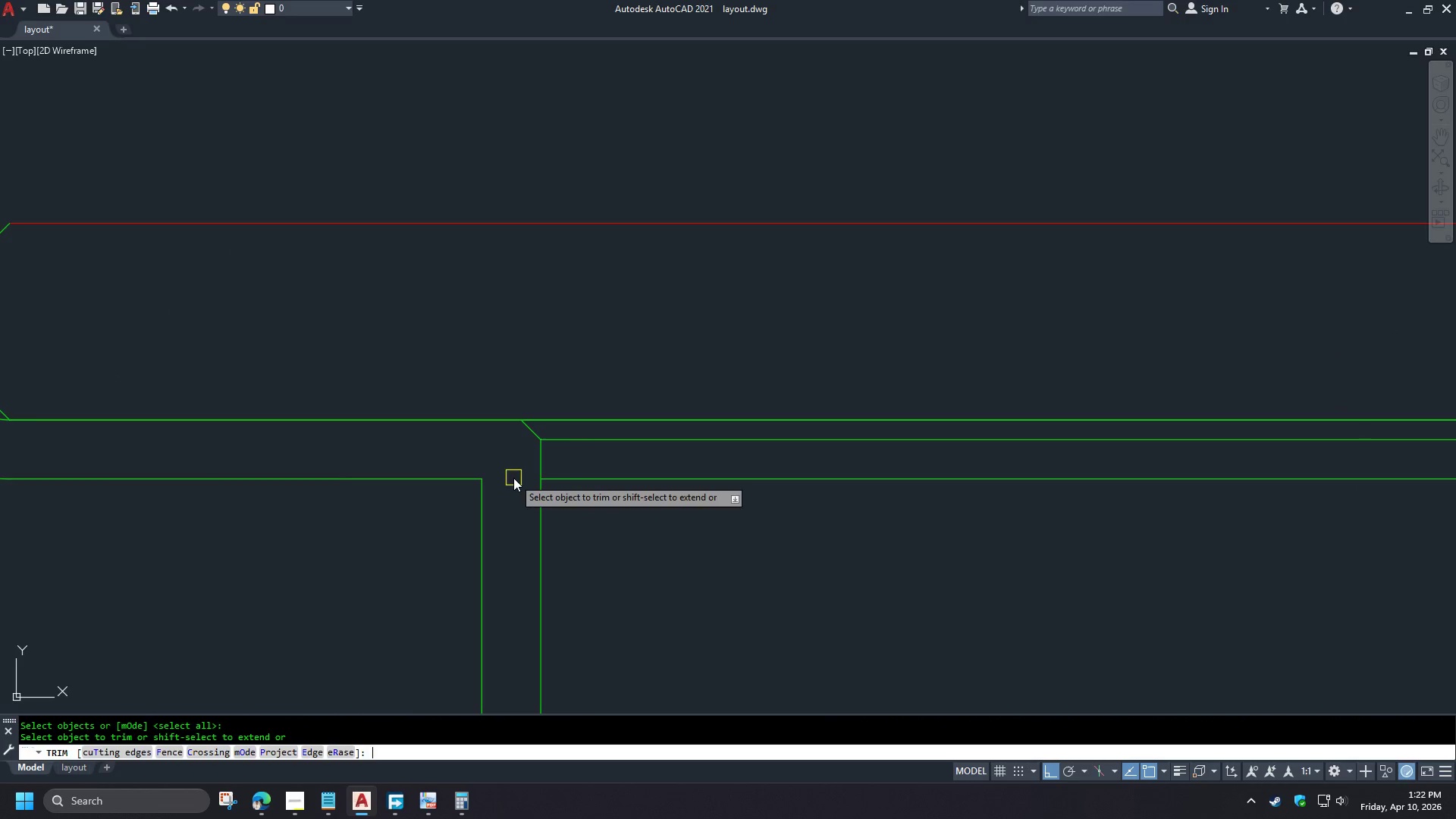 
left_click([513, 478])
 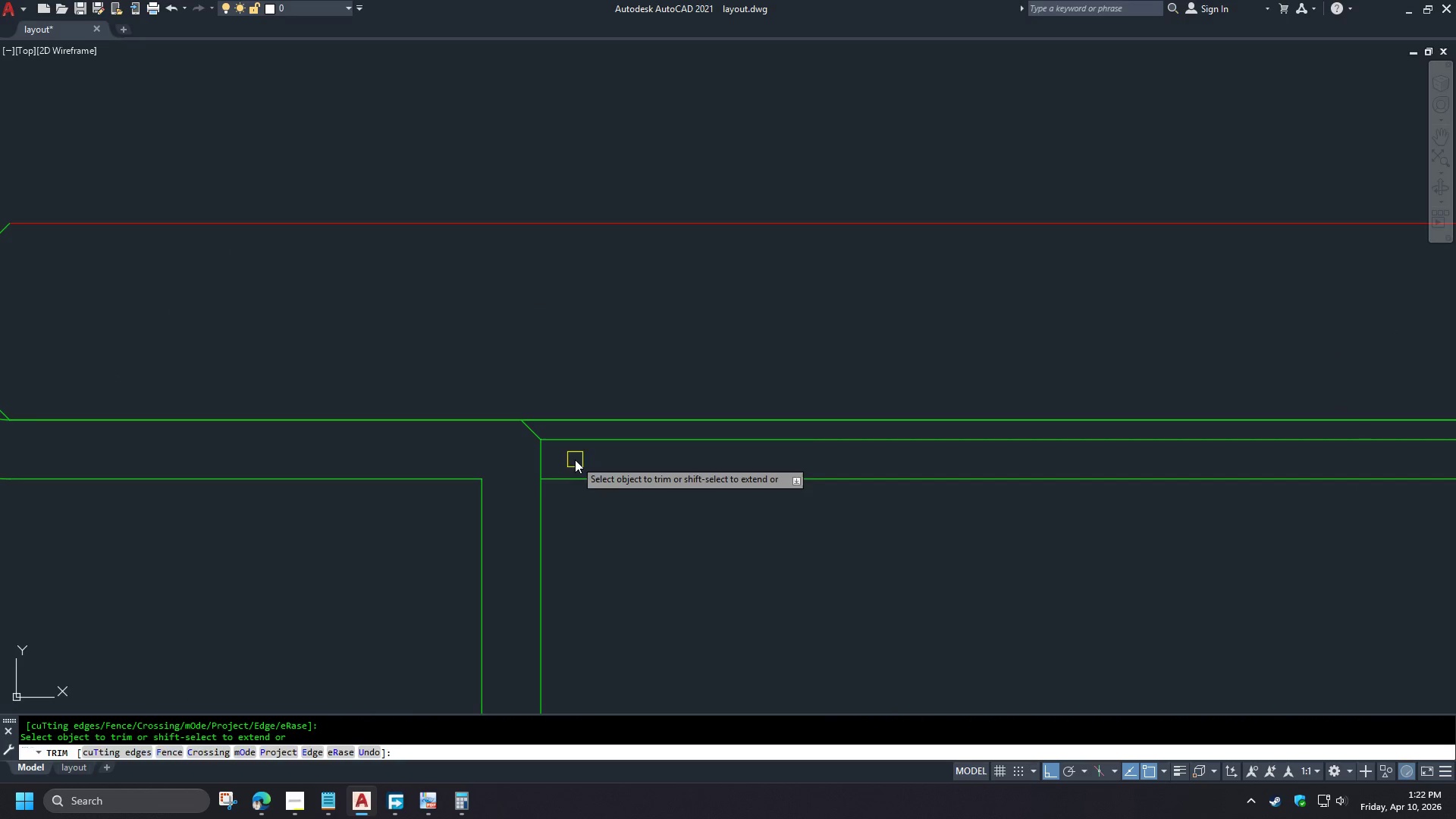 
key(Space)
 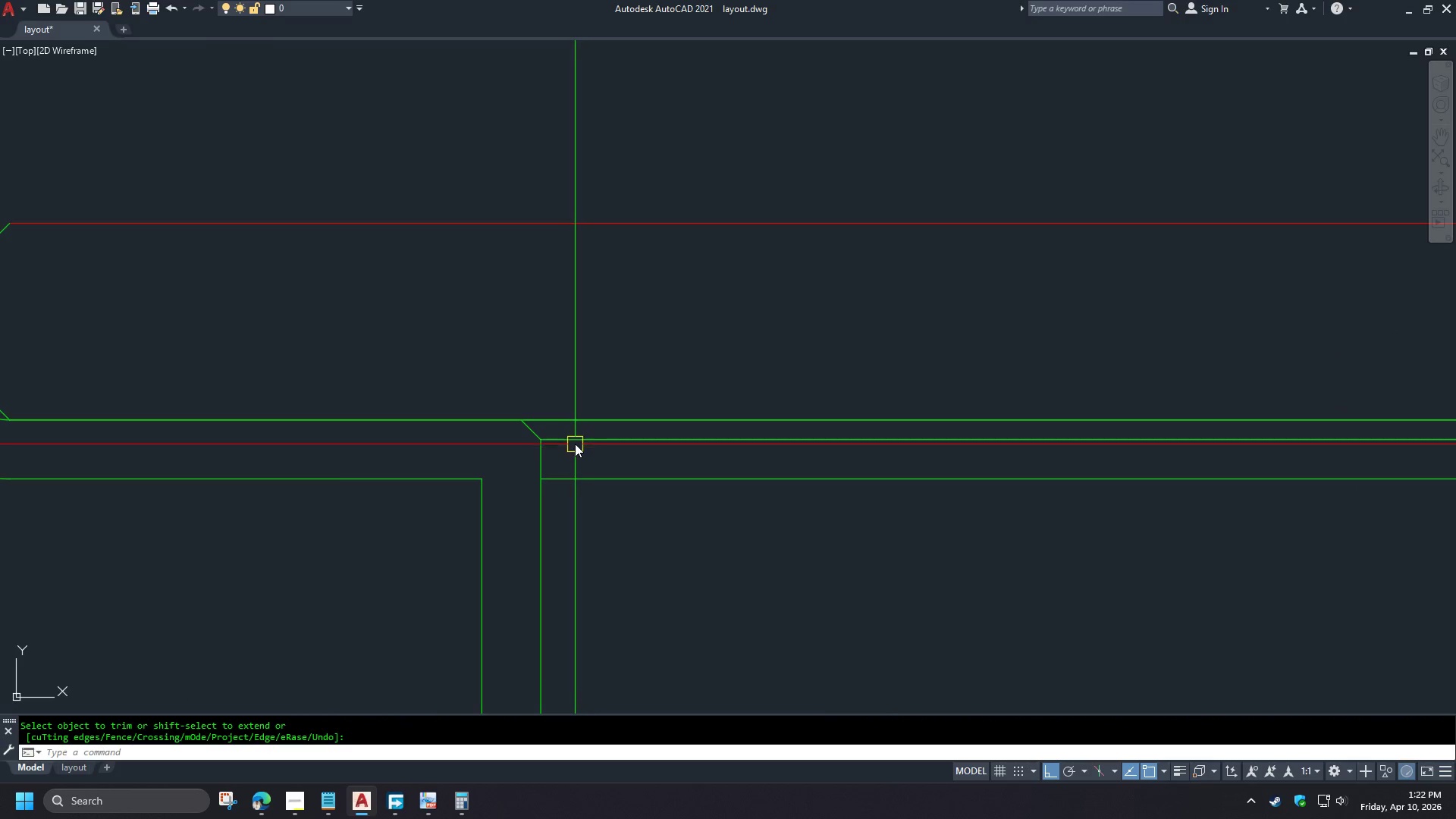 
left_click([573, 441])
 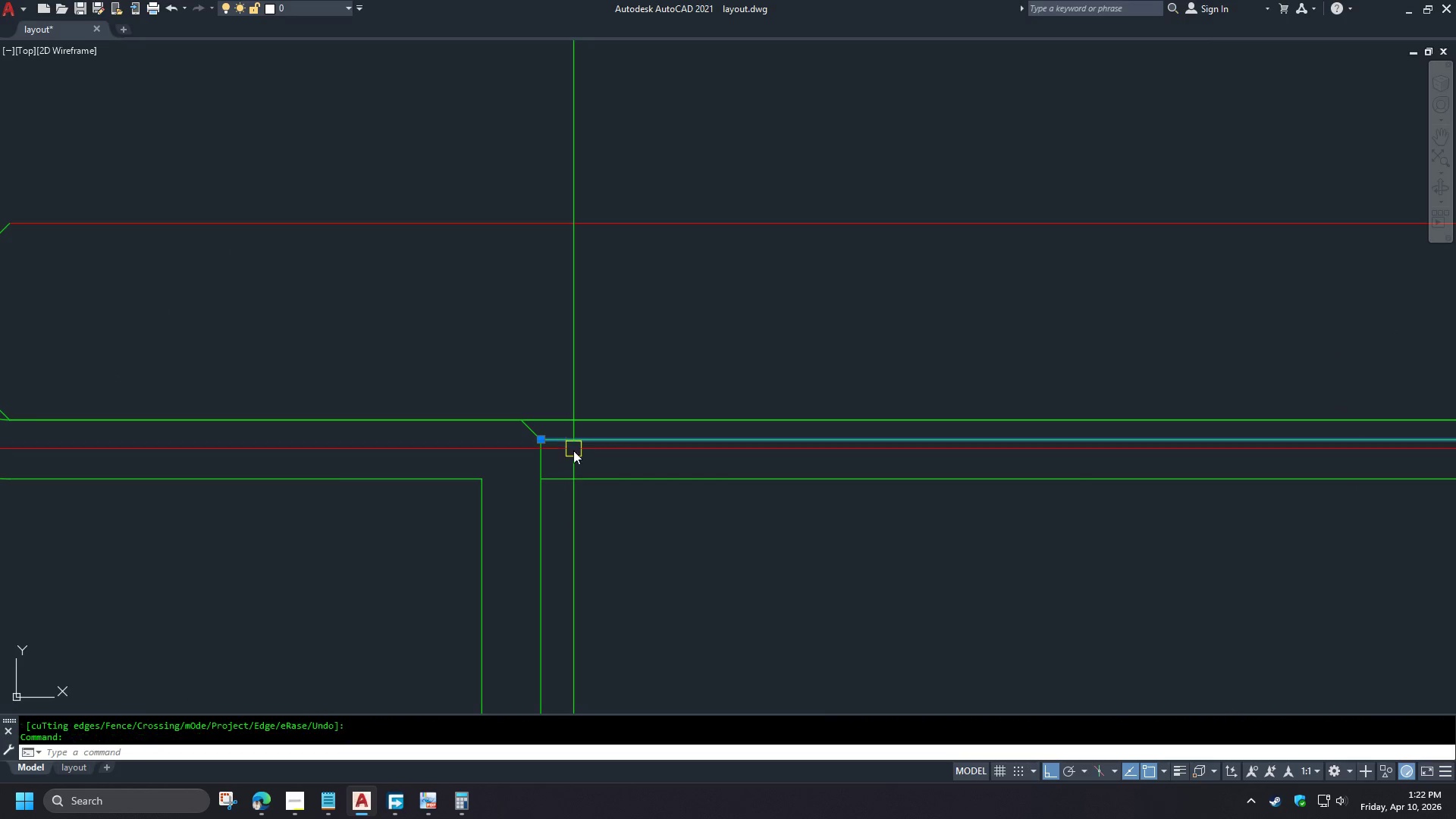 
key(E)
 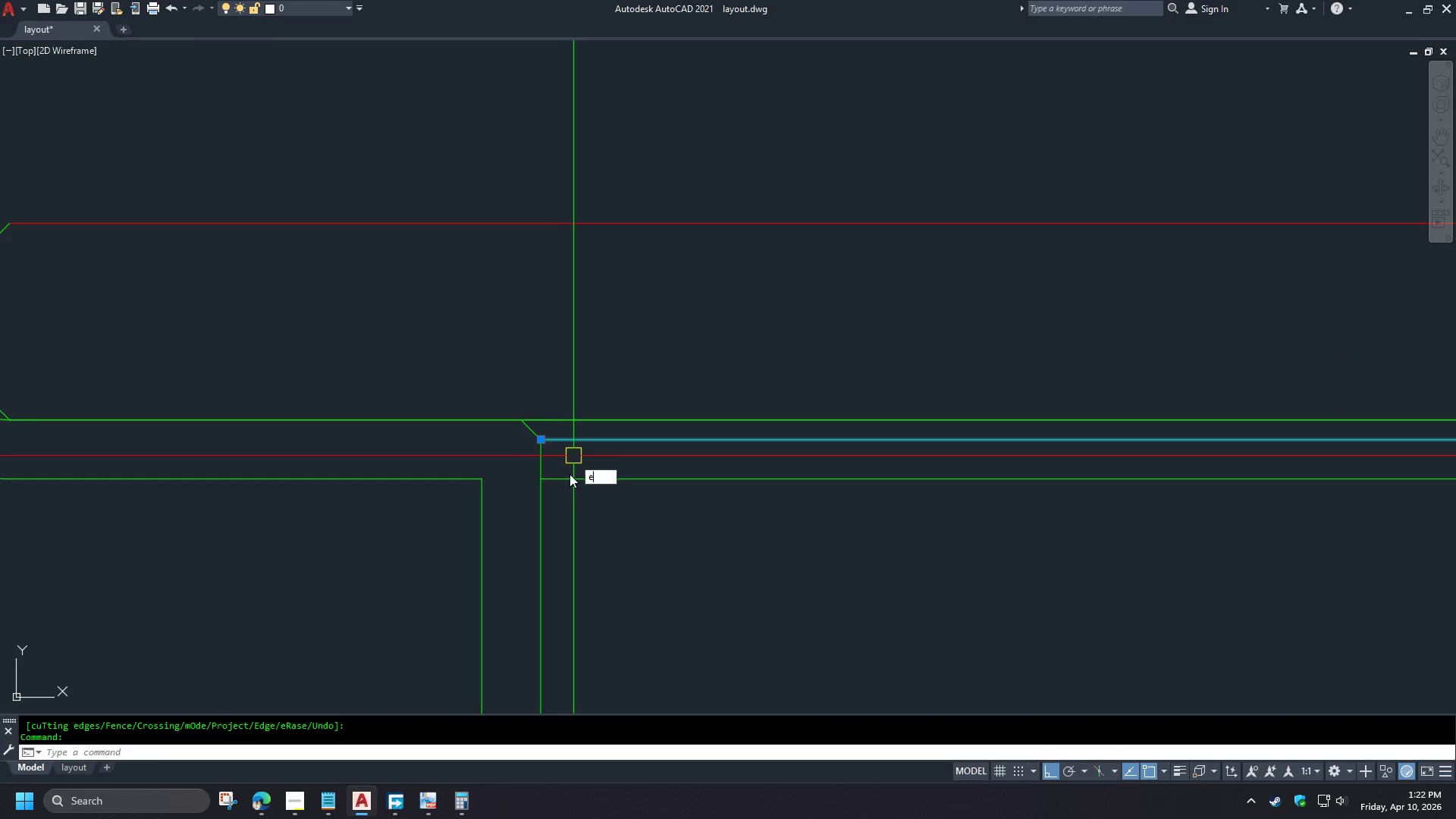 
key(Space)
 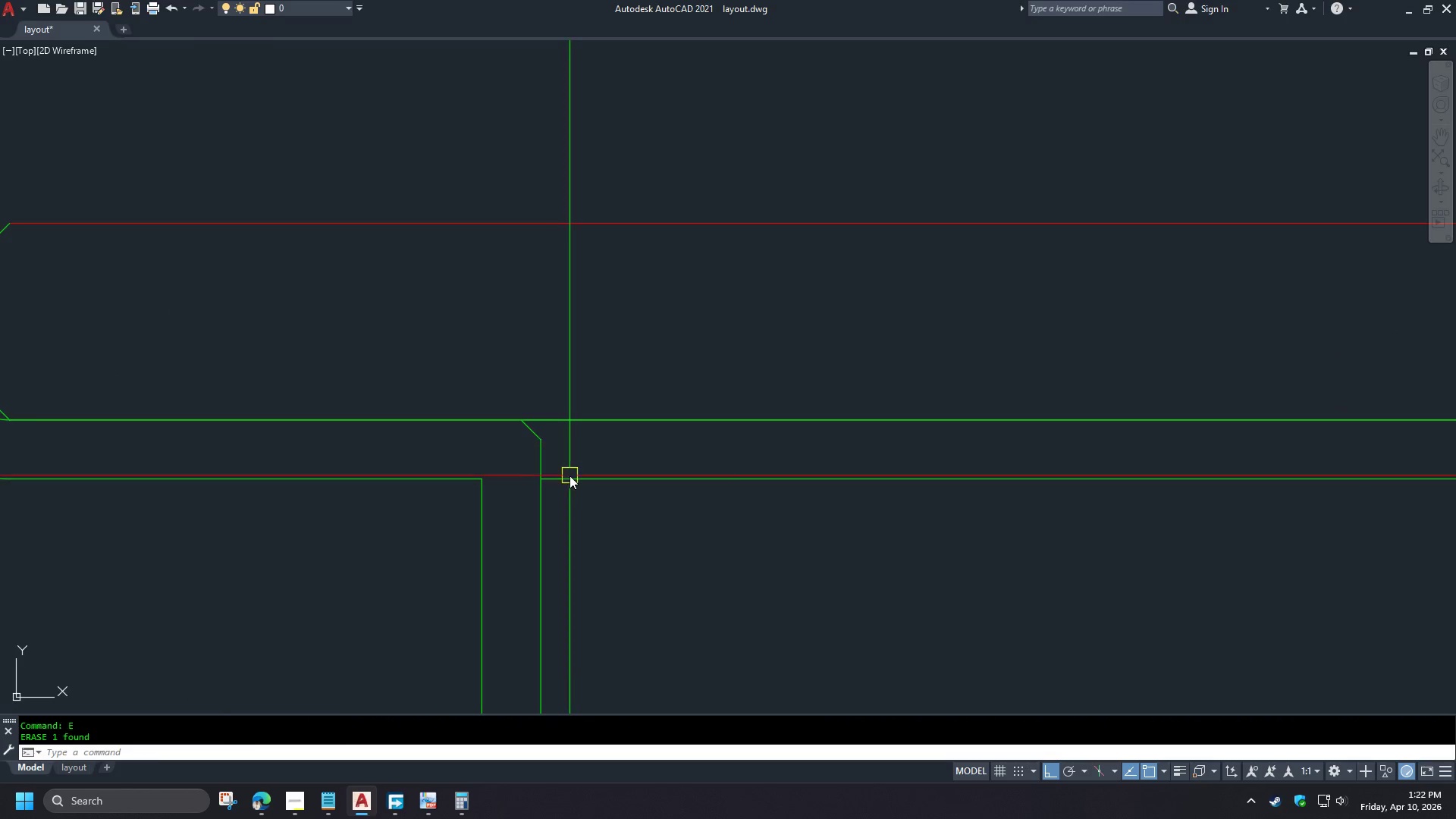 
double_click([570, 475])
 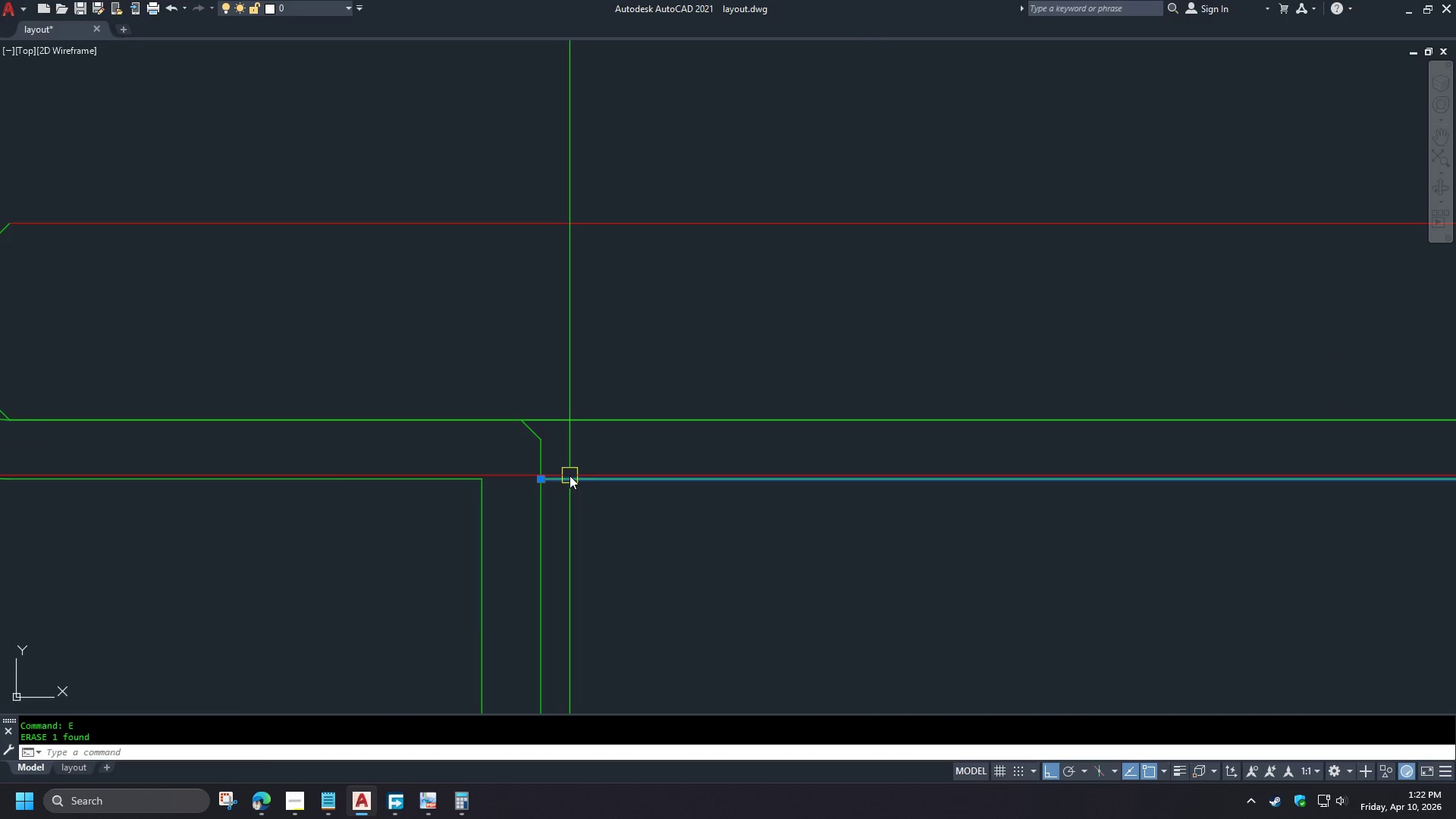 
key(E)
 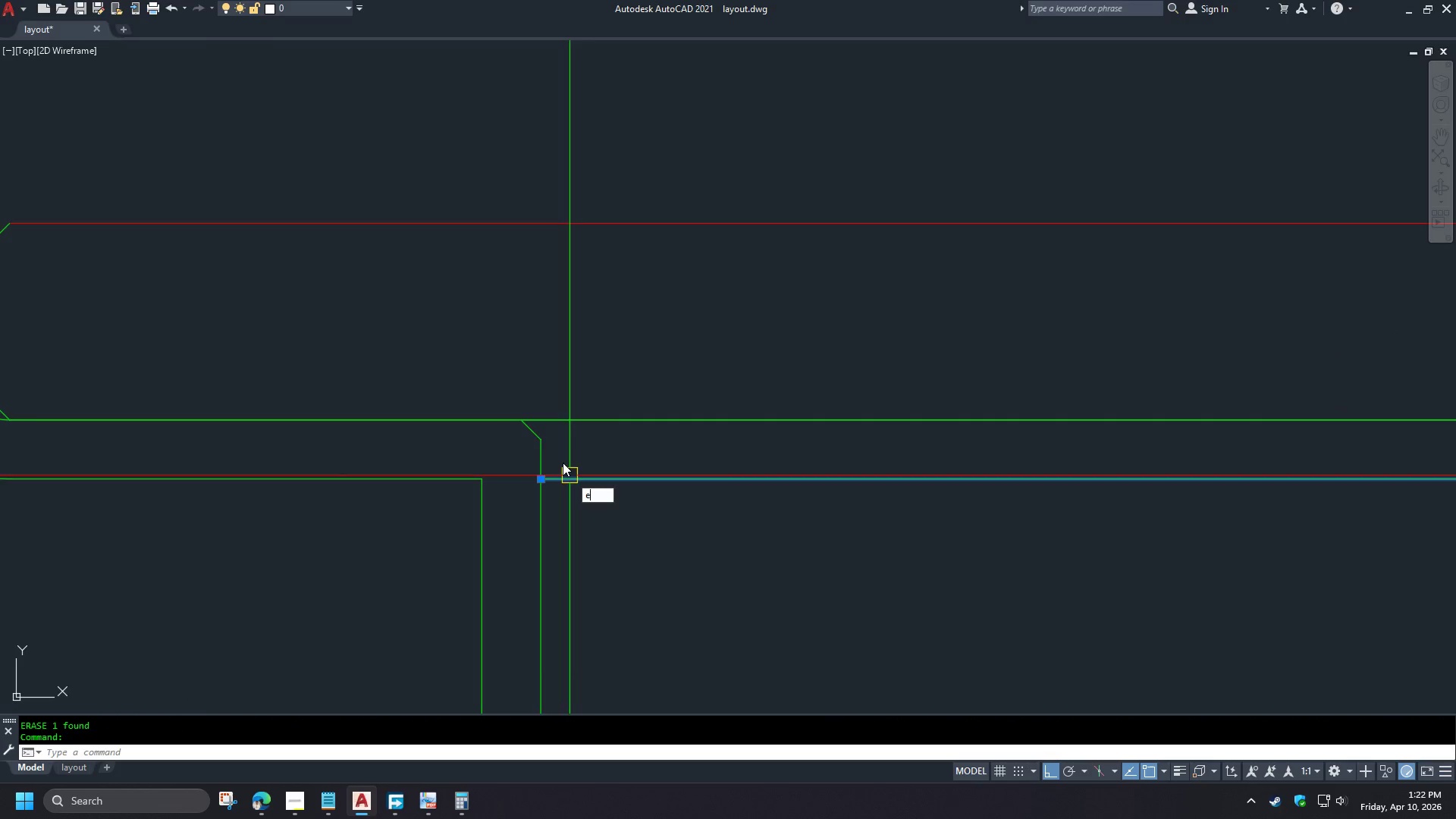 
key(Space)
 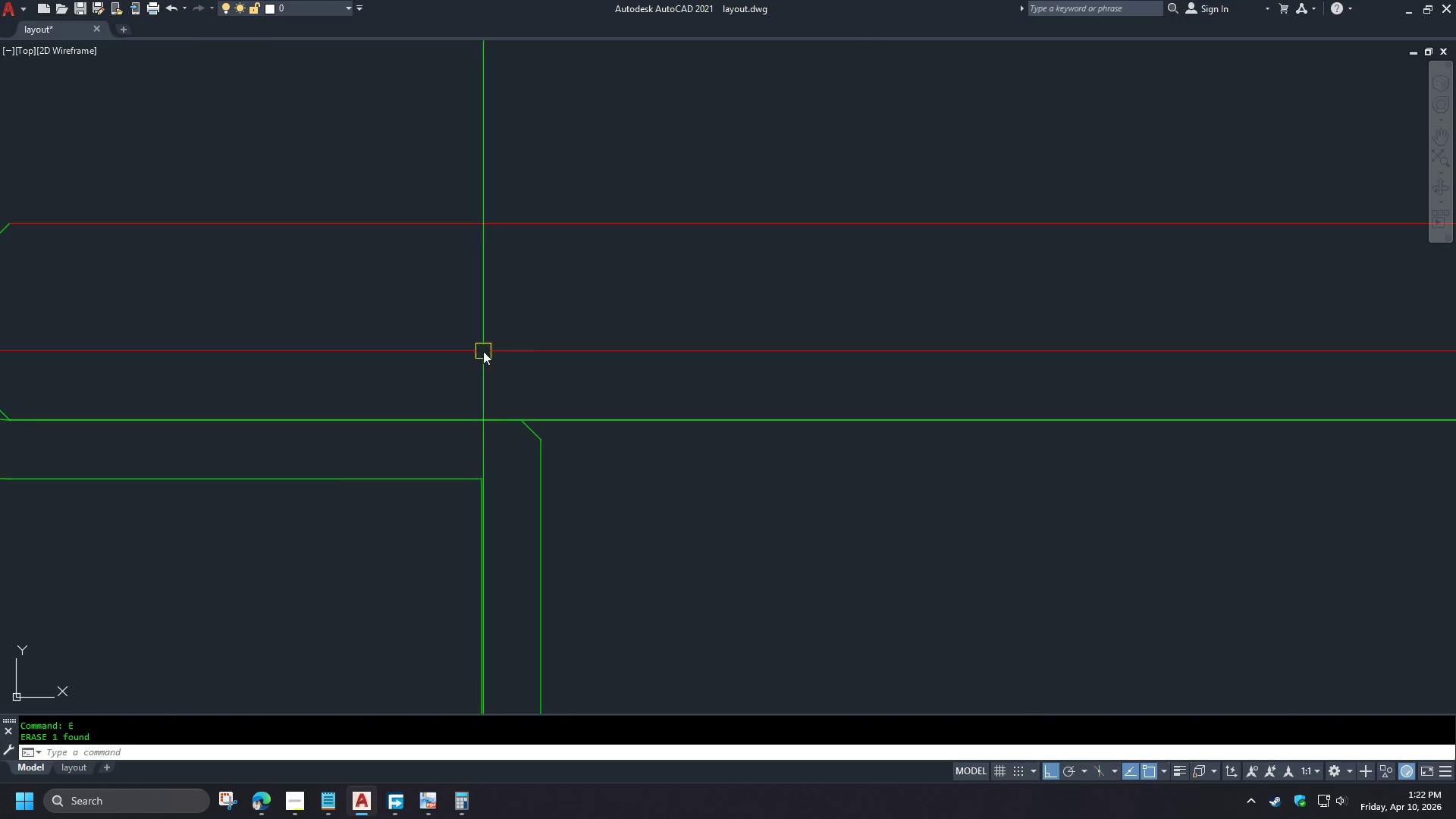 
scroll: coordinate [490, 344], scroll_direction: down, amount: 5.0
 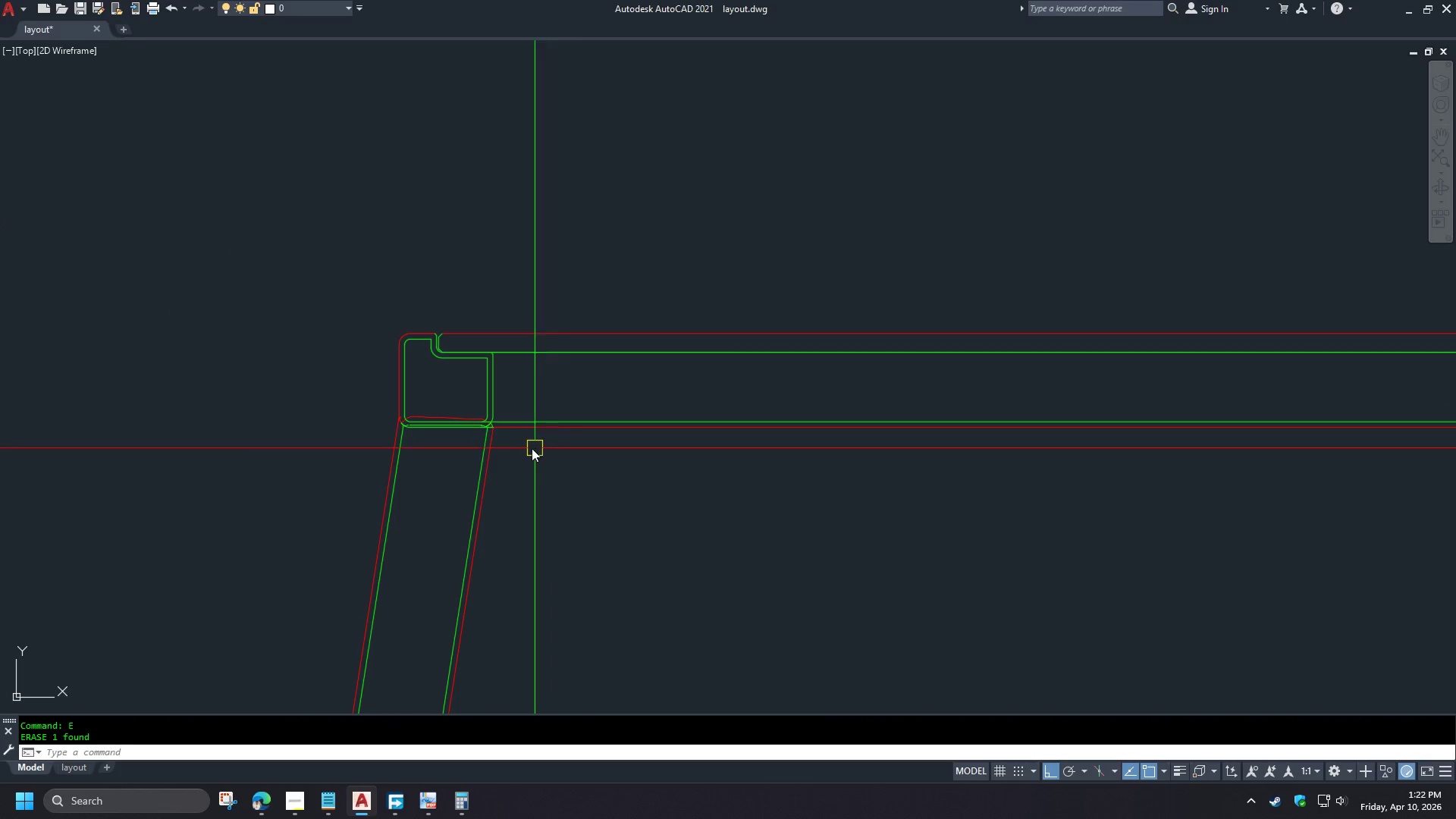 
scroll: coordinate [252, 407], scroll_direction: up, amount: 5.0
 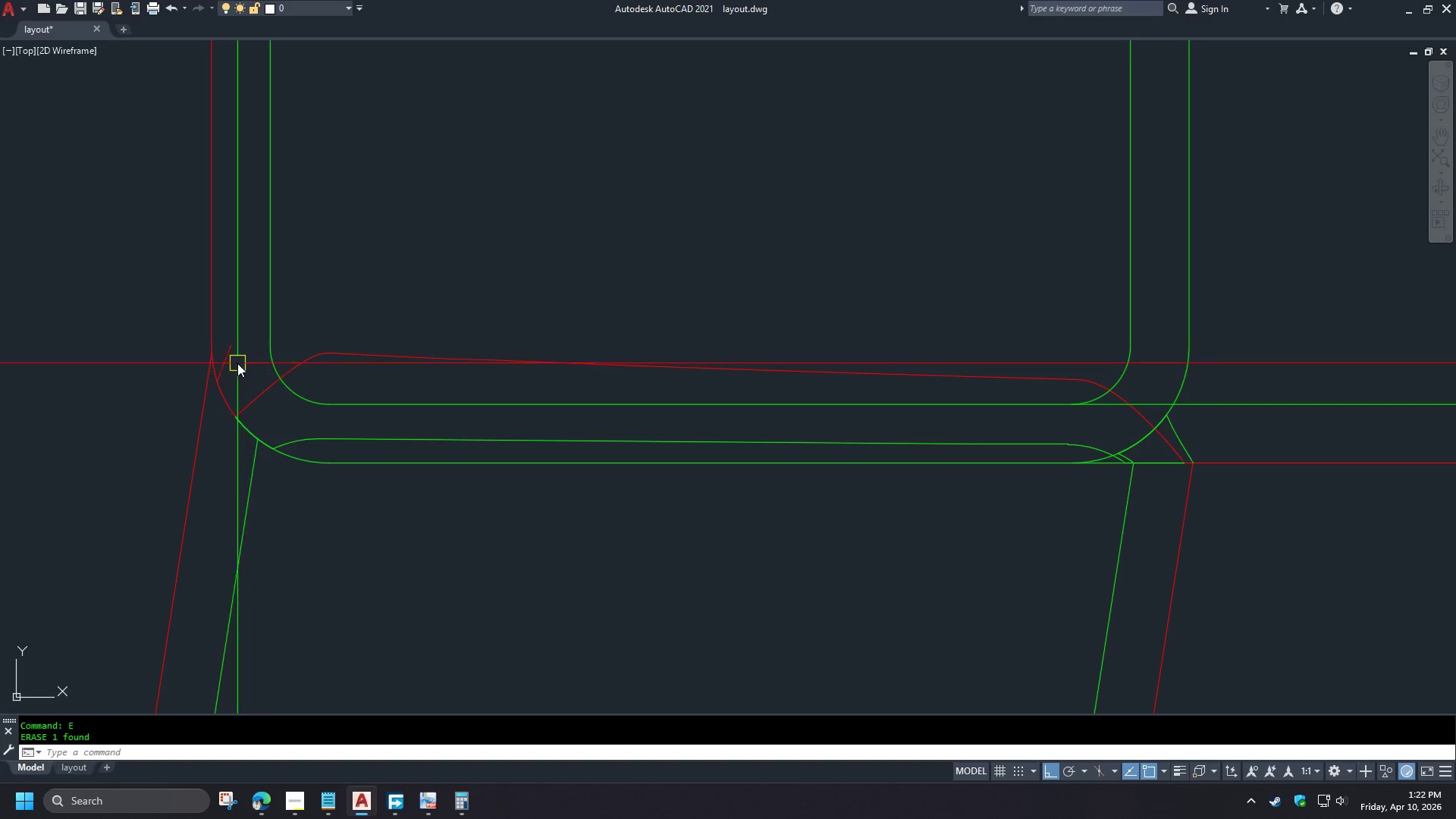 
left_click([227, 350])
 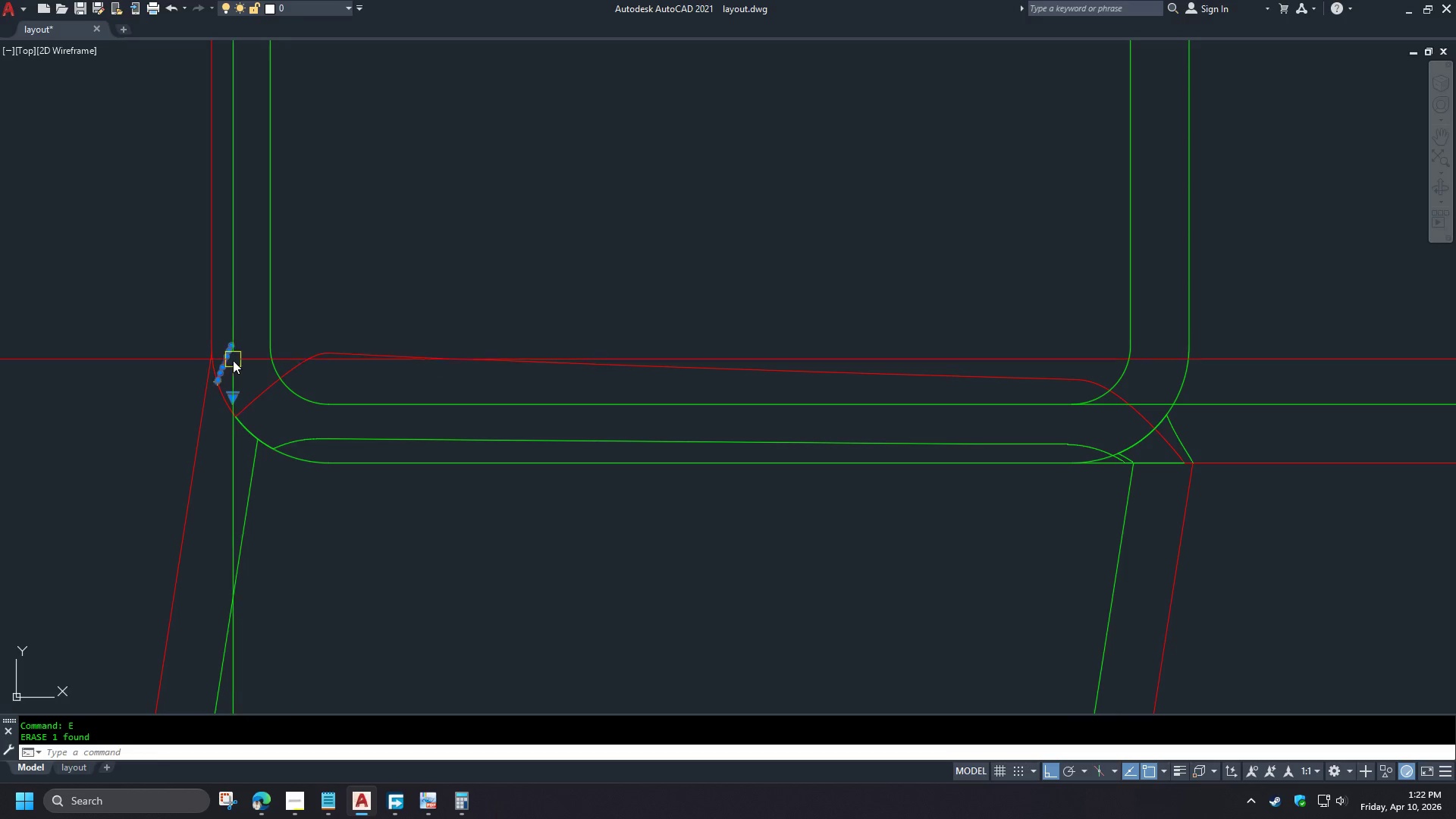 
key(E)
 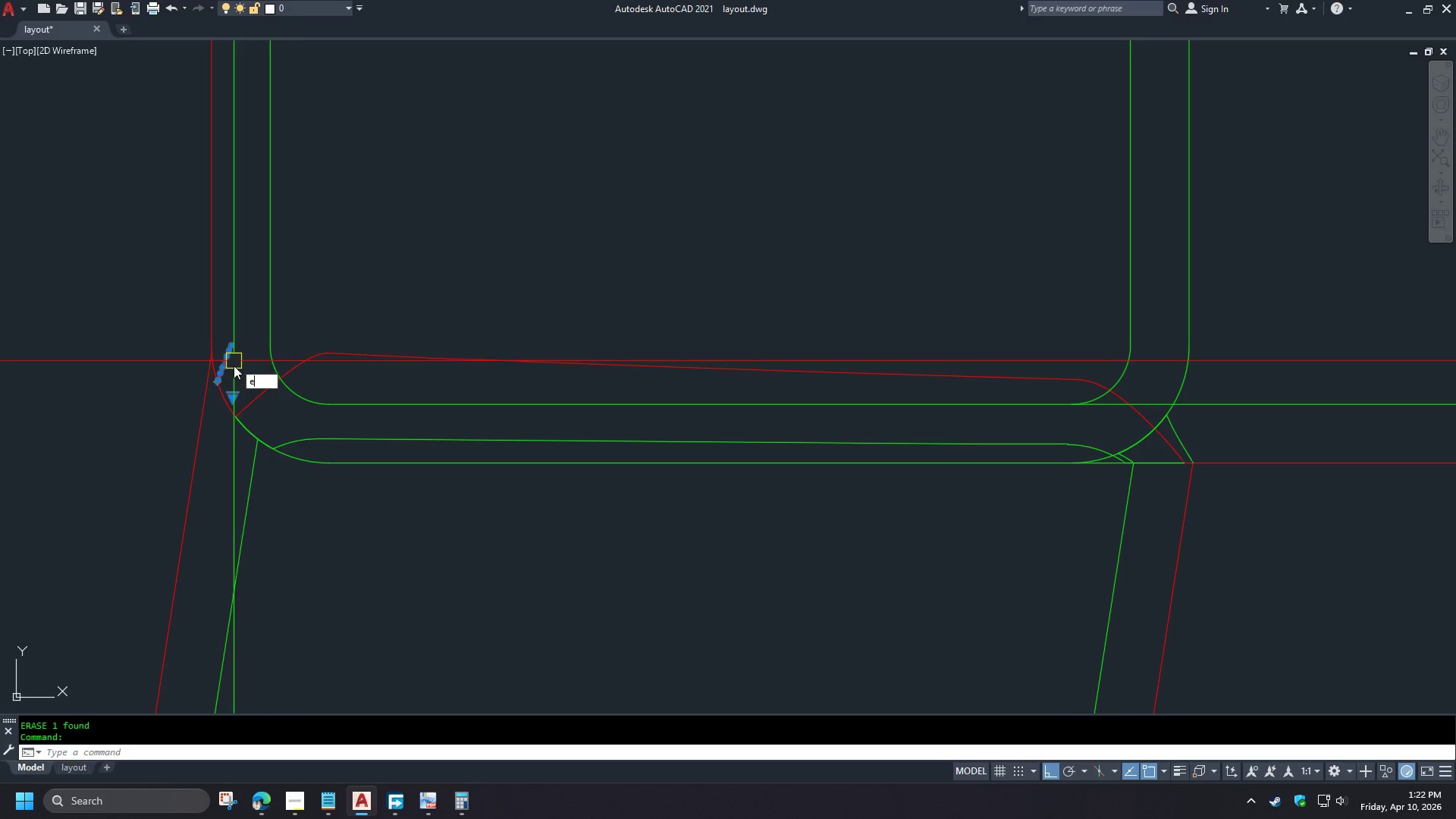 
key(Space)
 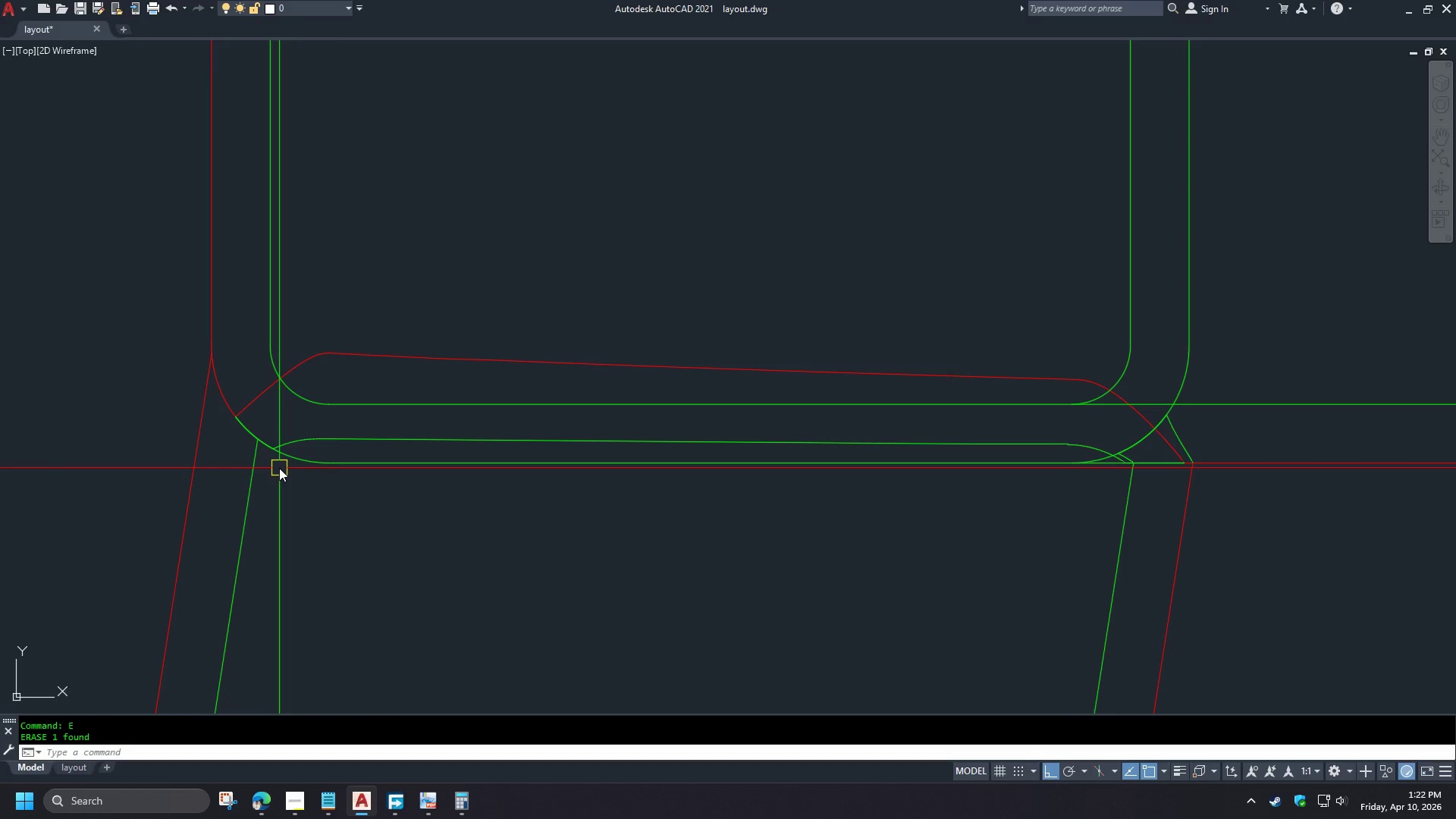 
scroll: coordinate [475, 394], scroll_direction: down, amount: 6.0
 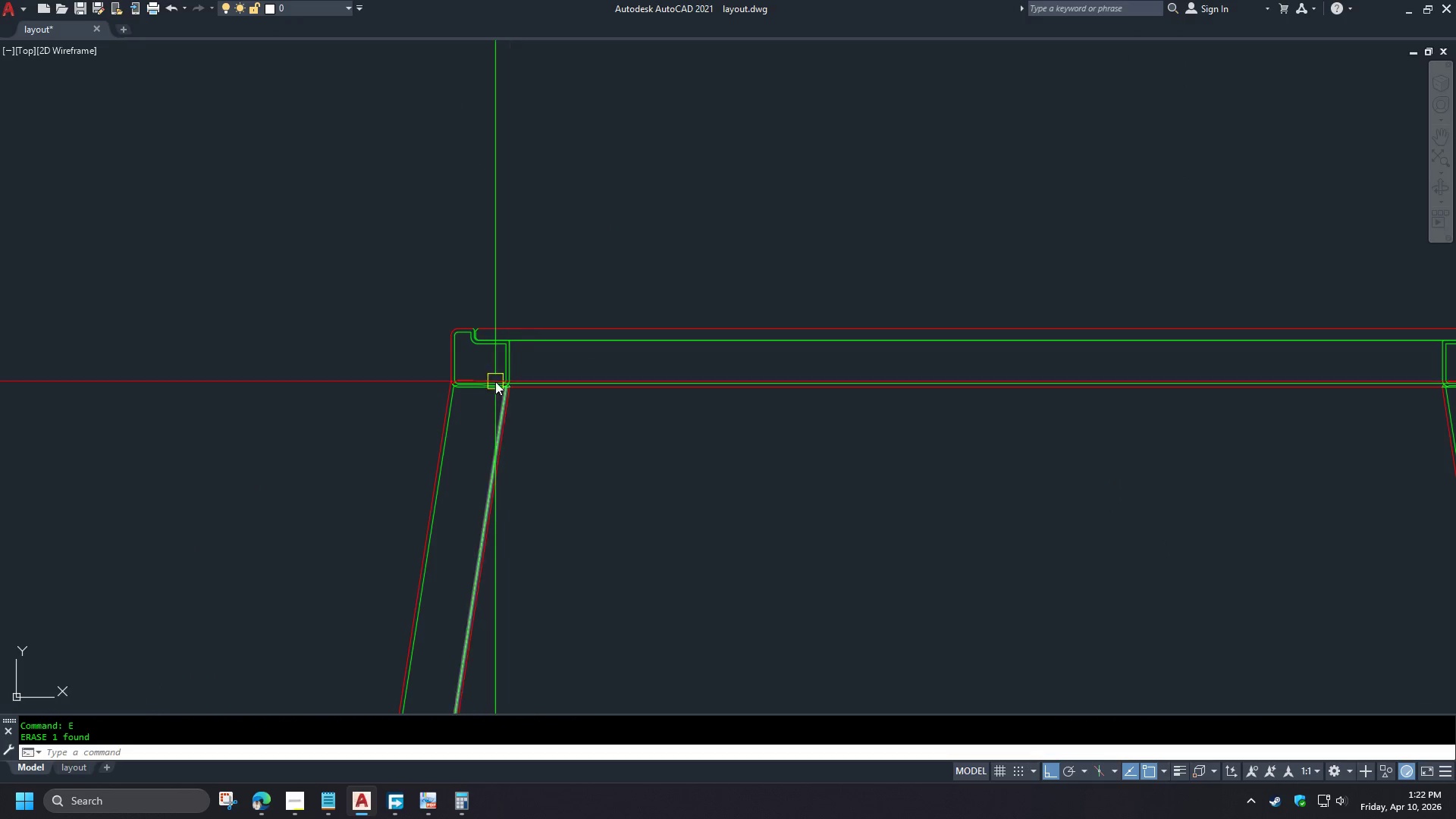 
scroll: coordinate [485, 374], scroll_direction: up, amount: 2.0
 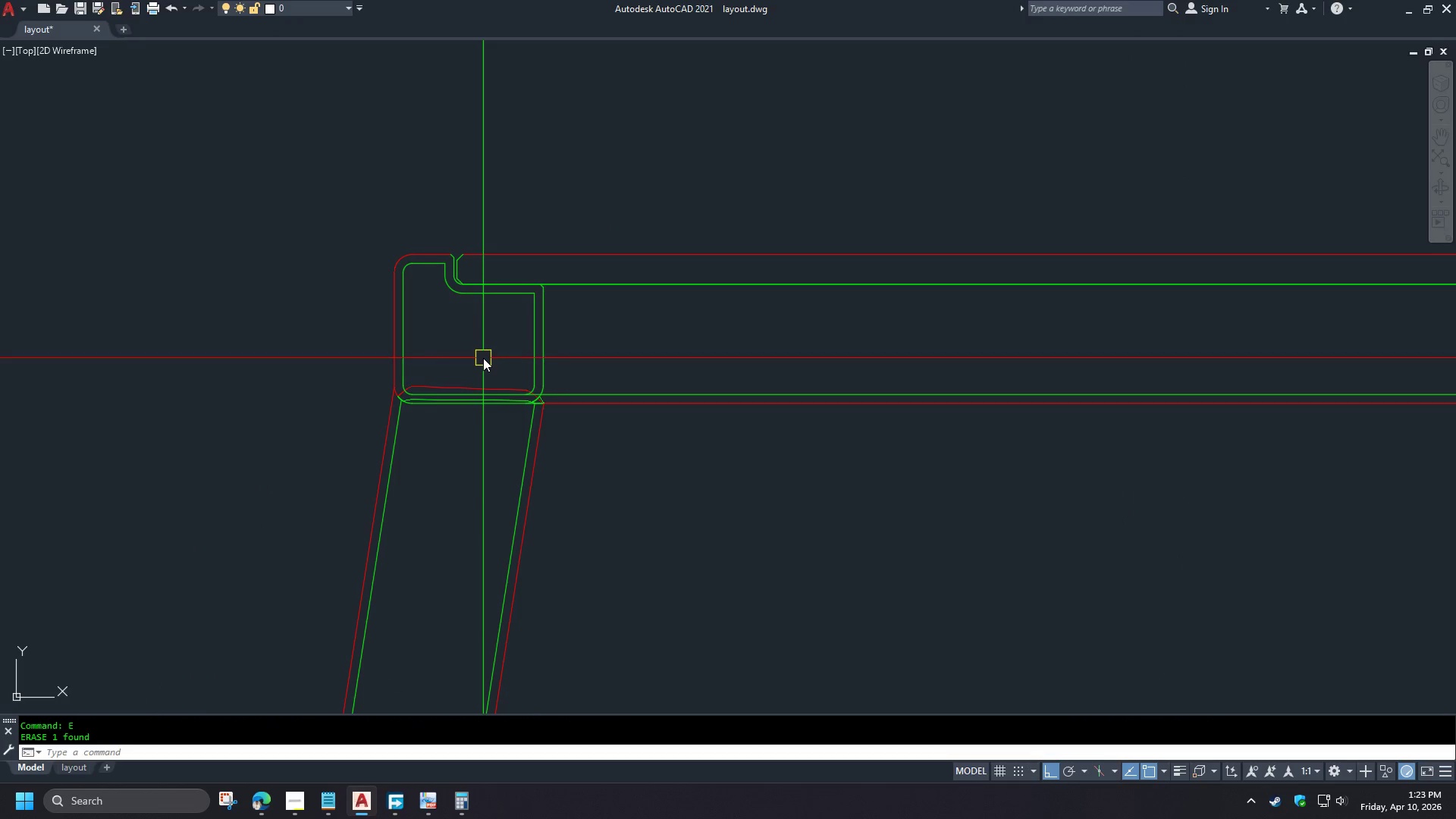 
left_click([526, 440])
 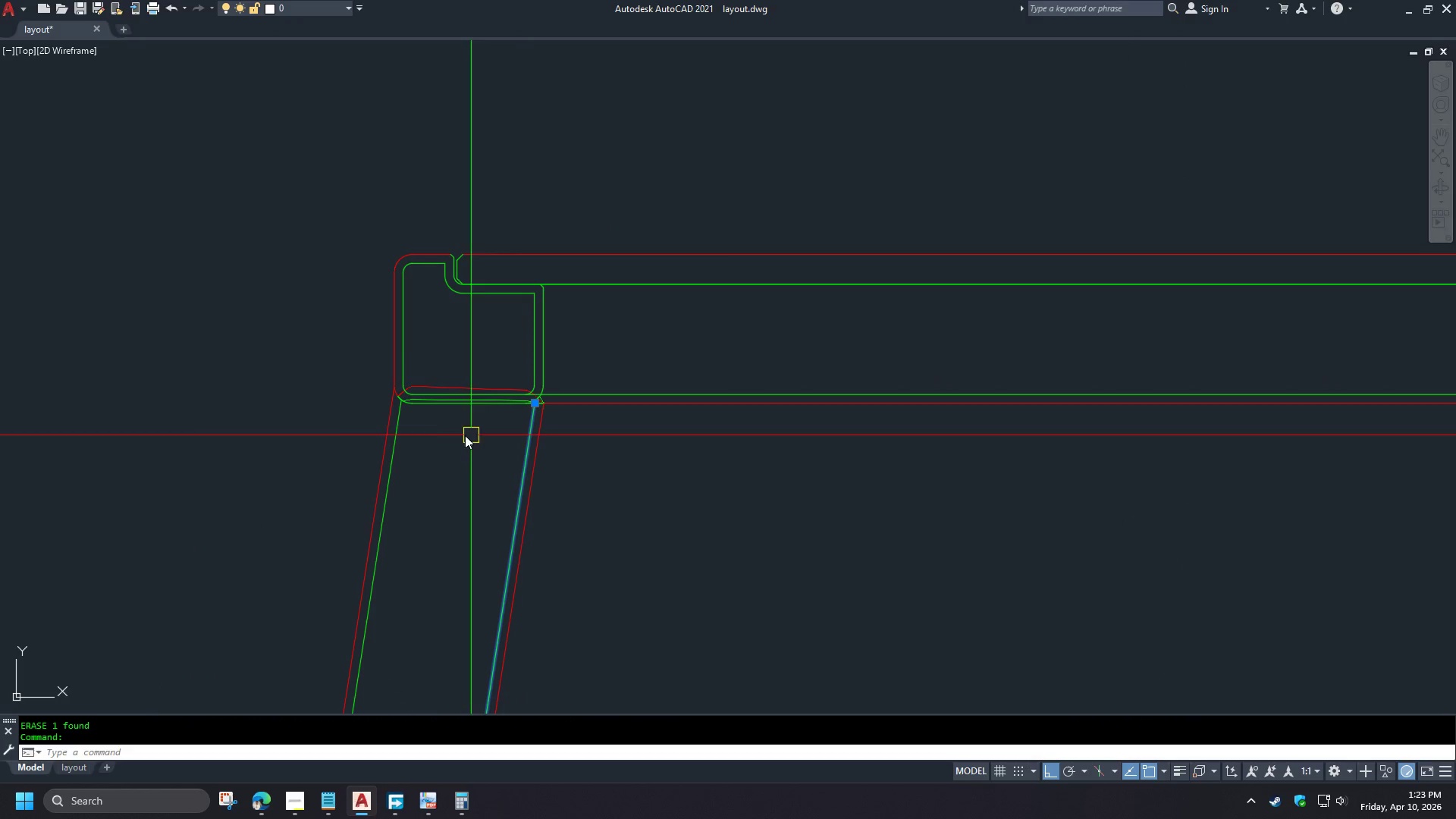 
key(E)
 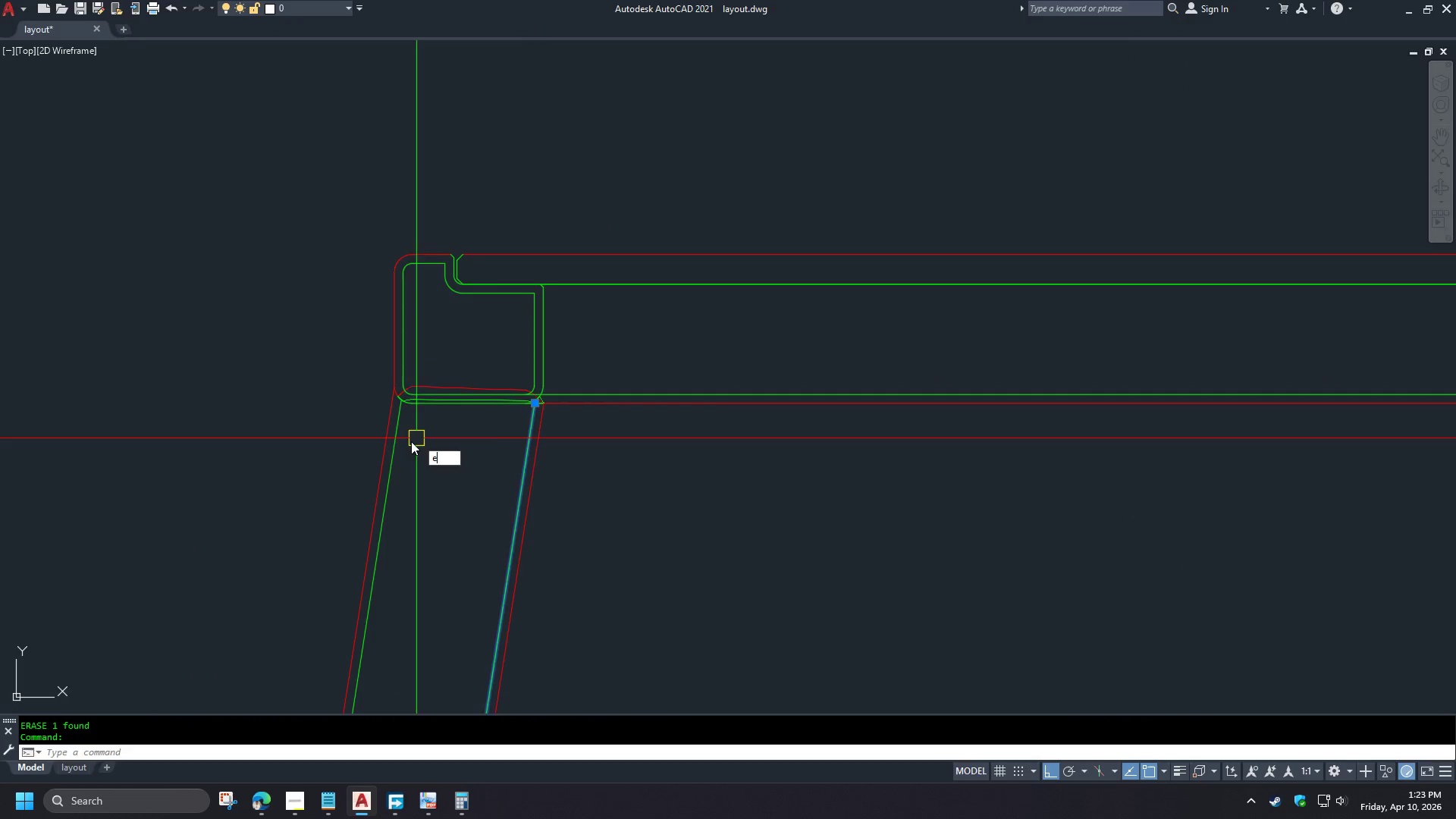 
key(Space)
 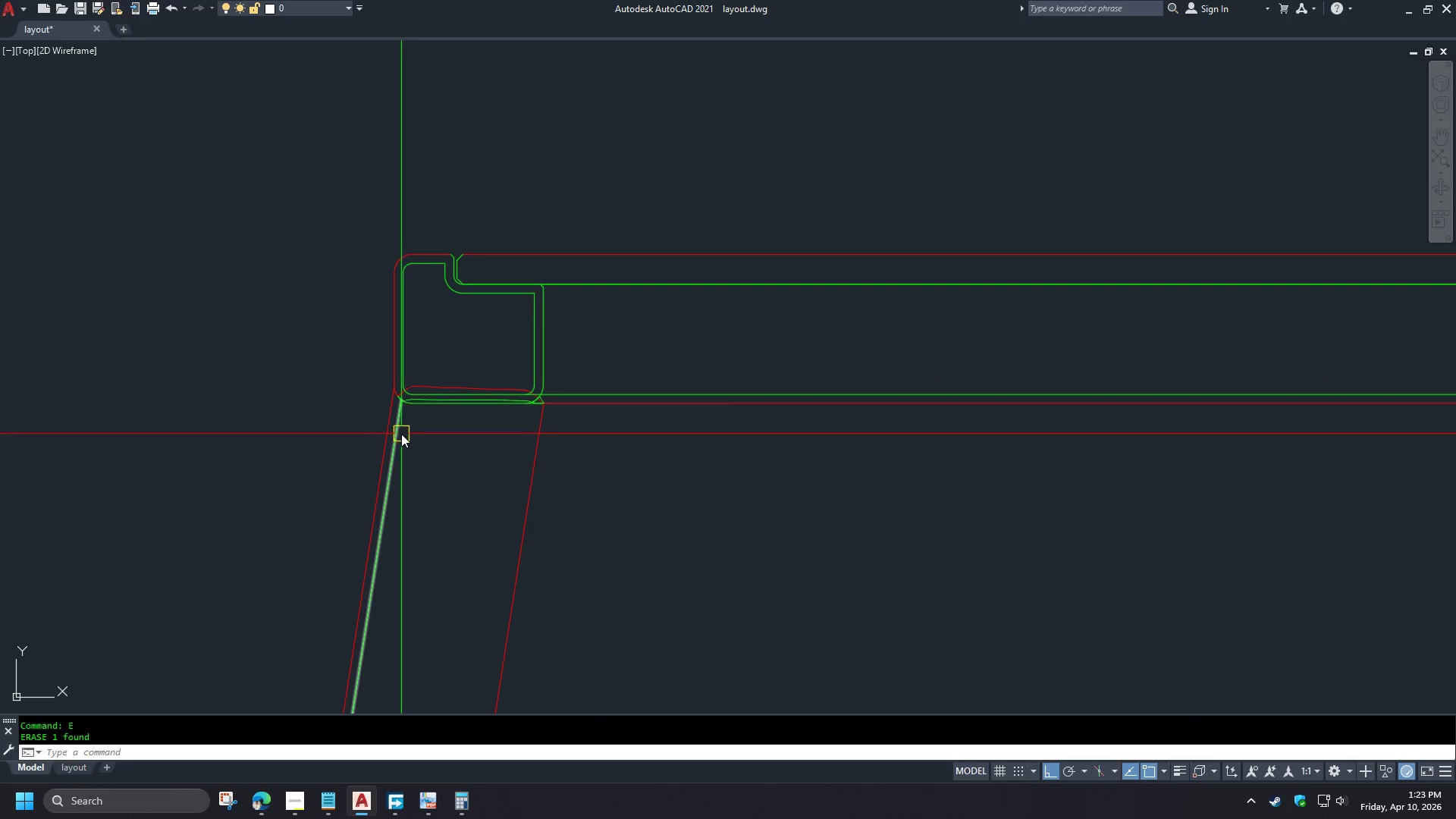 
left_click([401, 434])
 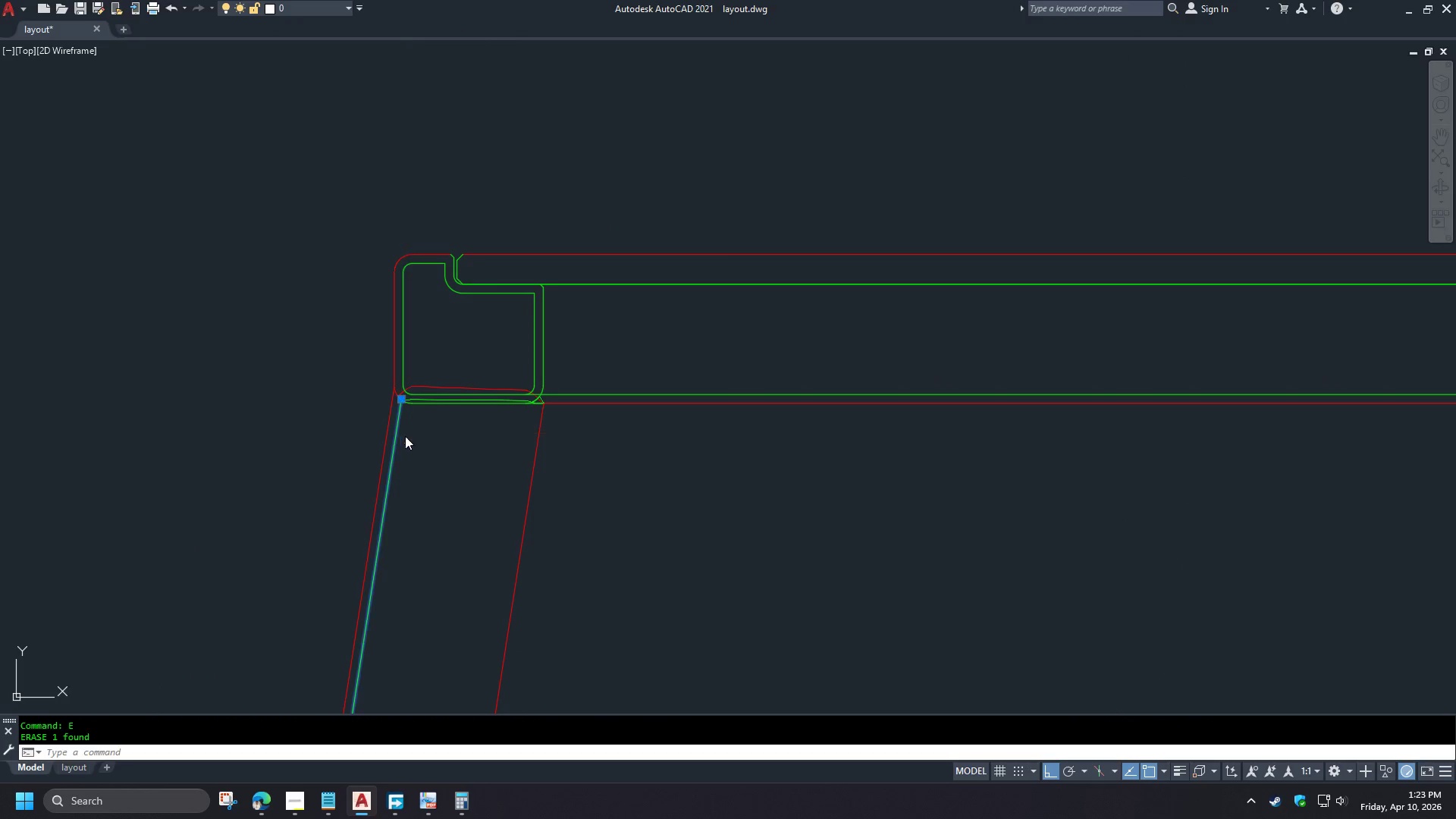 
key(E)
 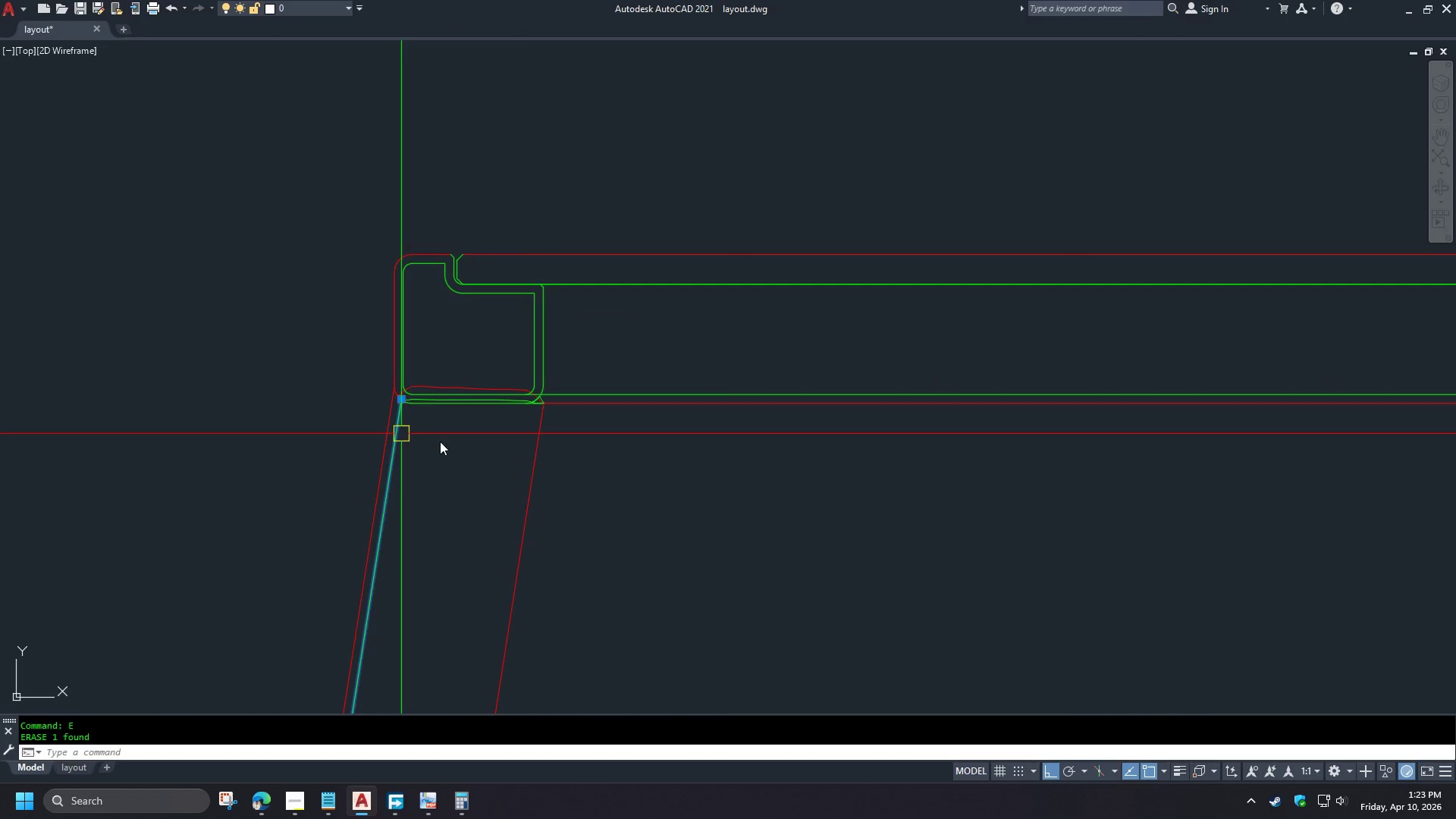 
key(Space)
 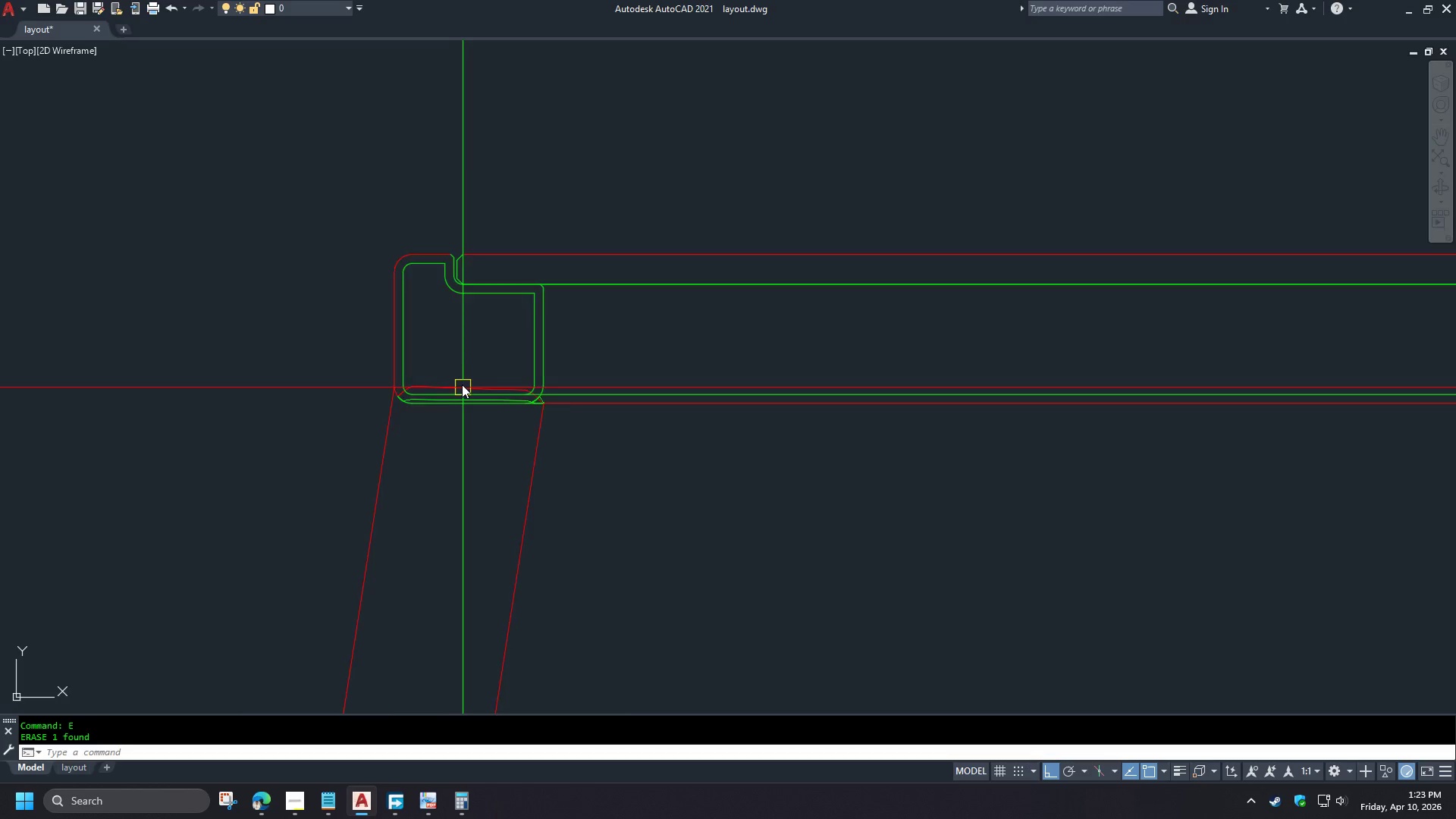 
scroll: coordinate [460, 381], scroll_direction: up, amount: 2.0
 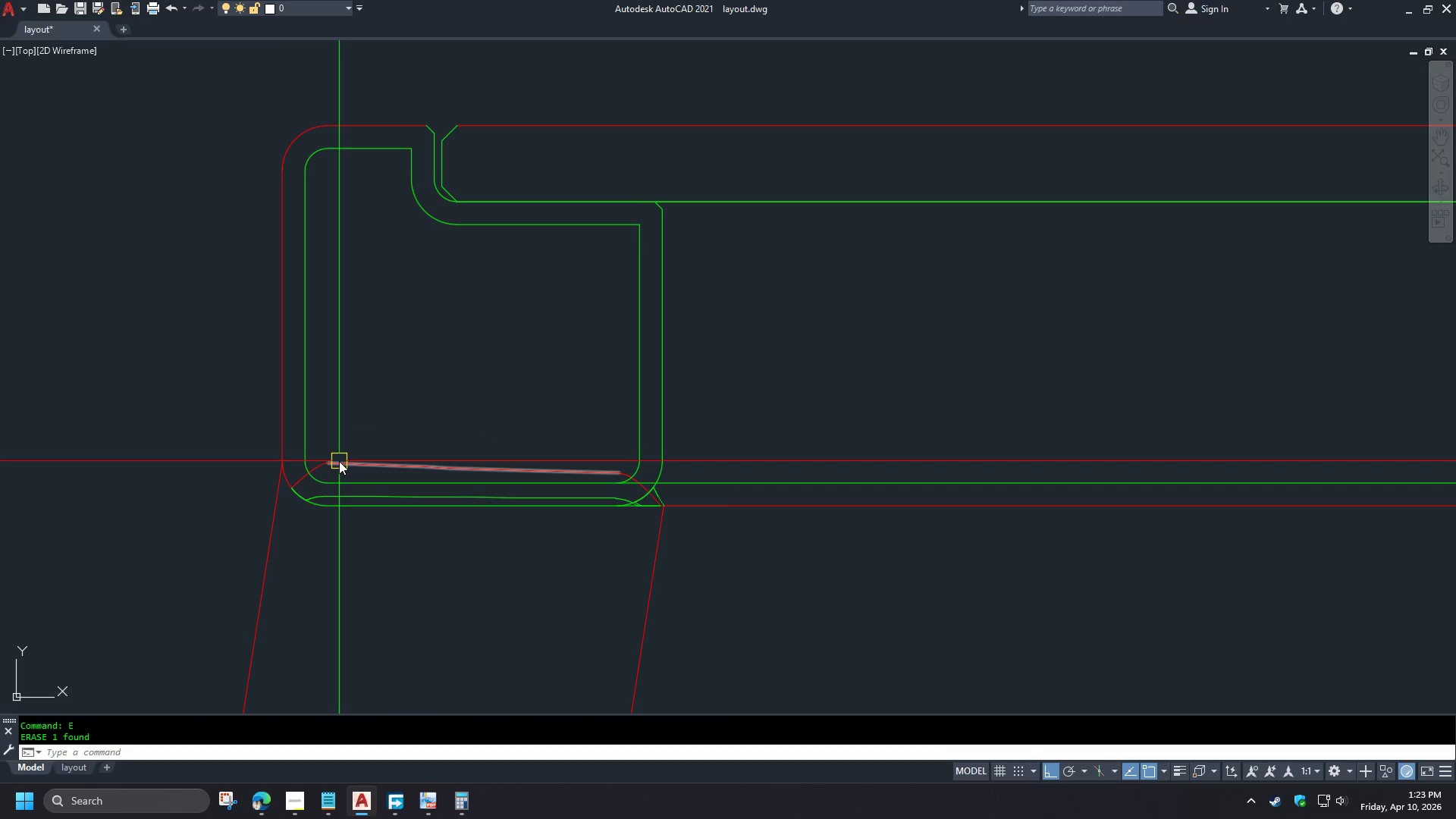 
key(E)
 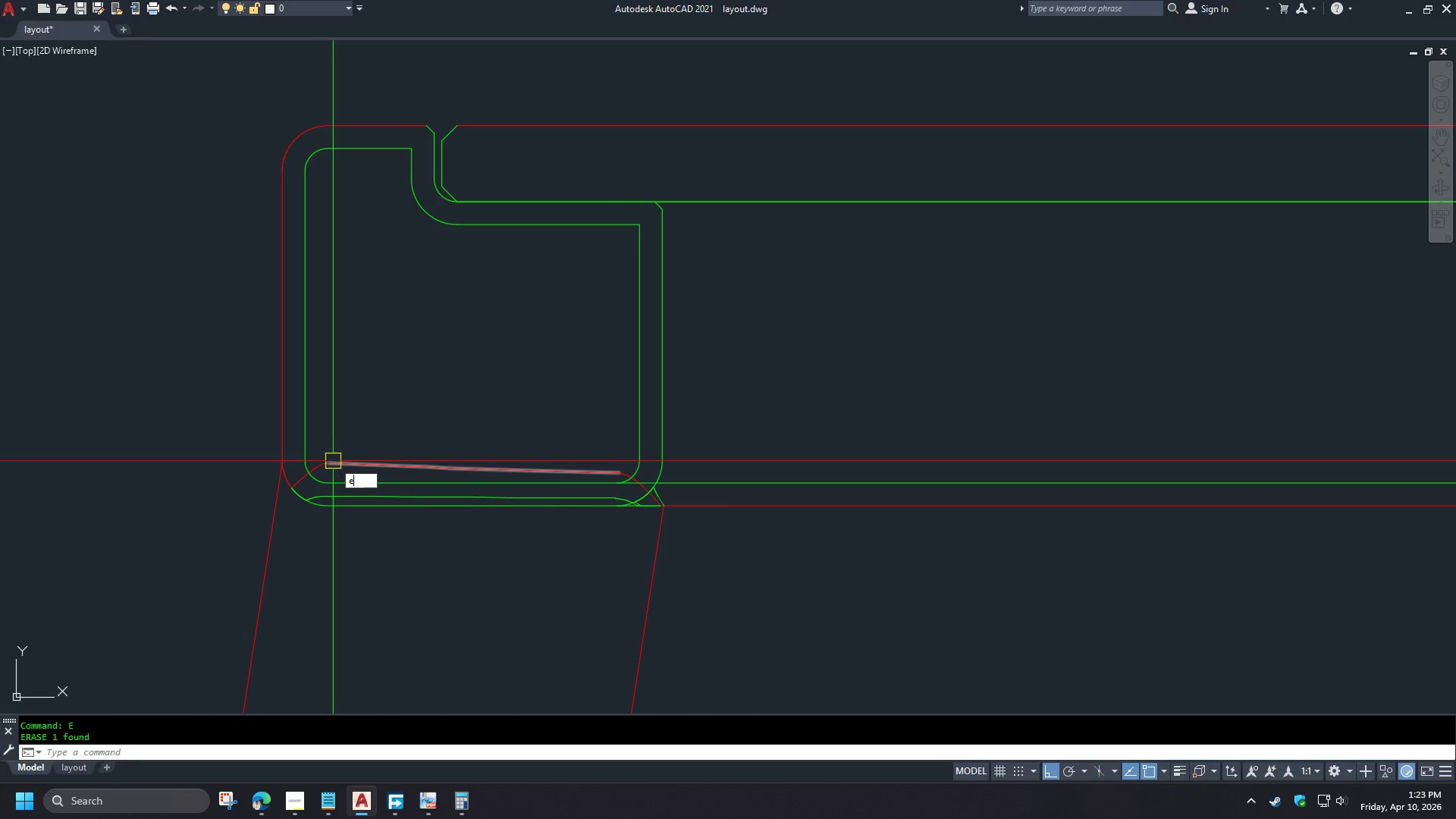 
key(Space)
 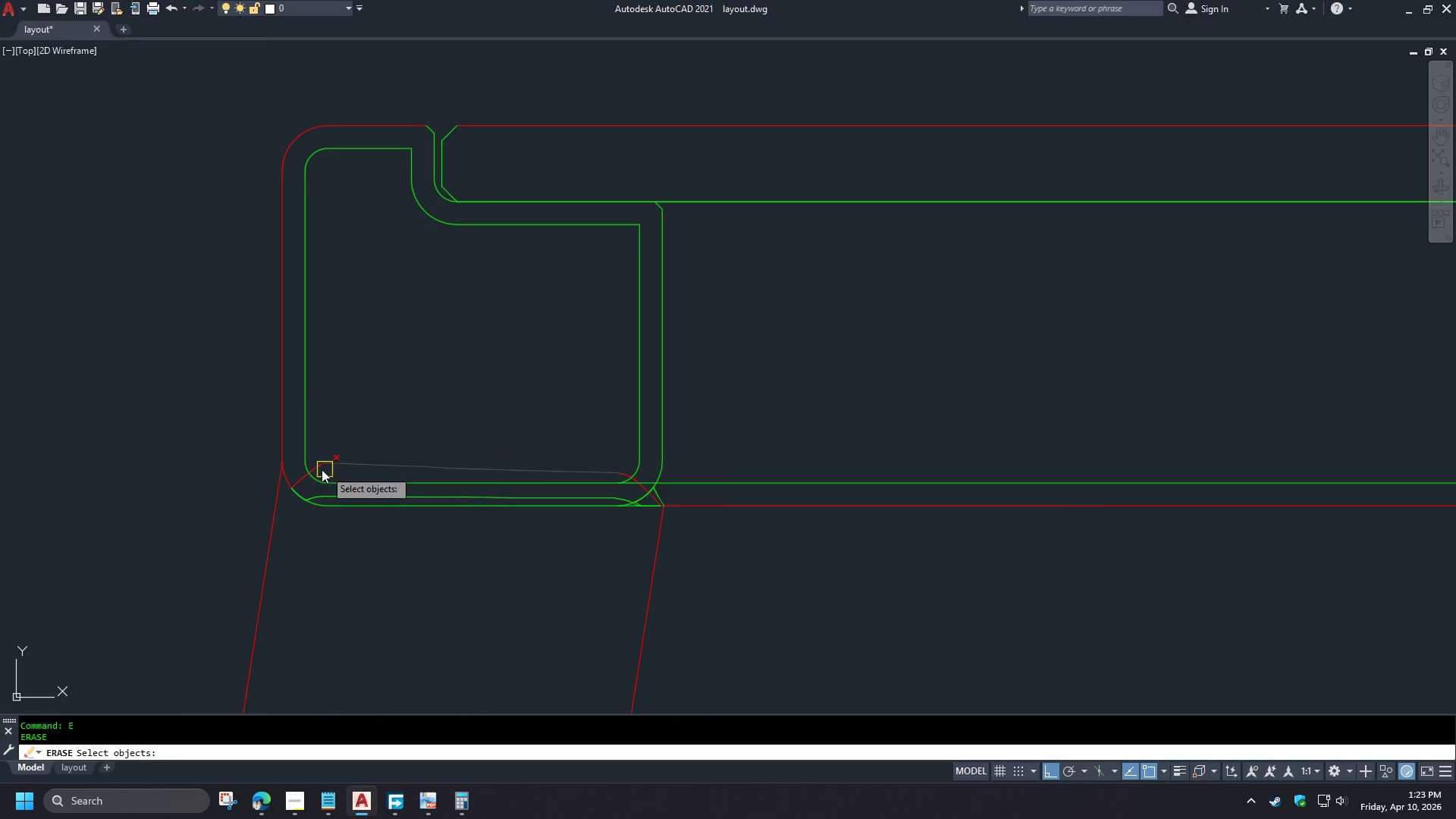 
scroll: coordinate [322, 469], scroll_direction: up, amount: 2.0
 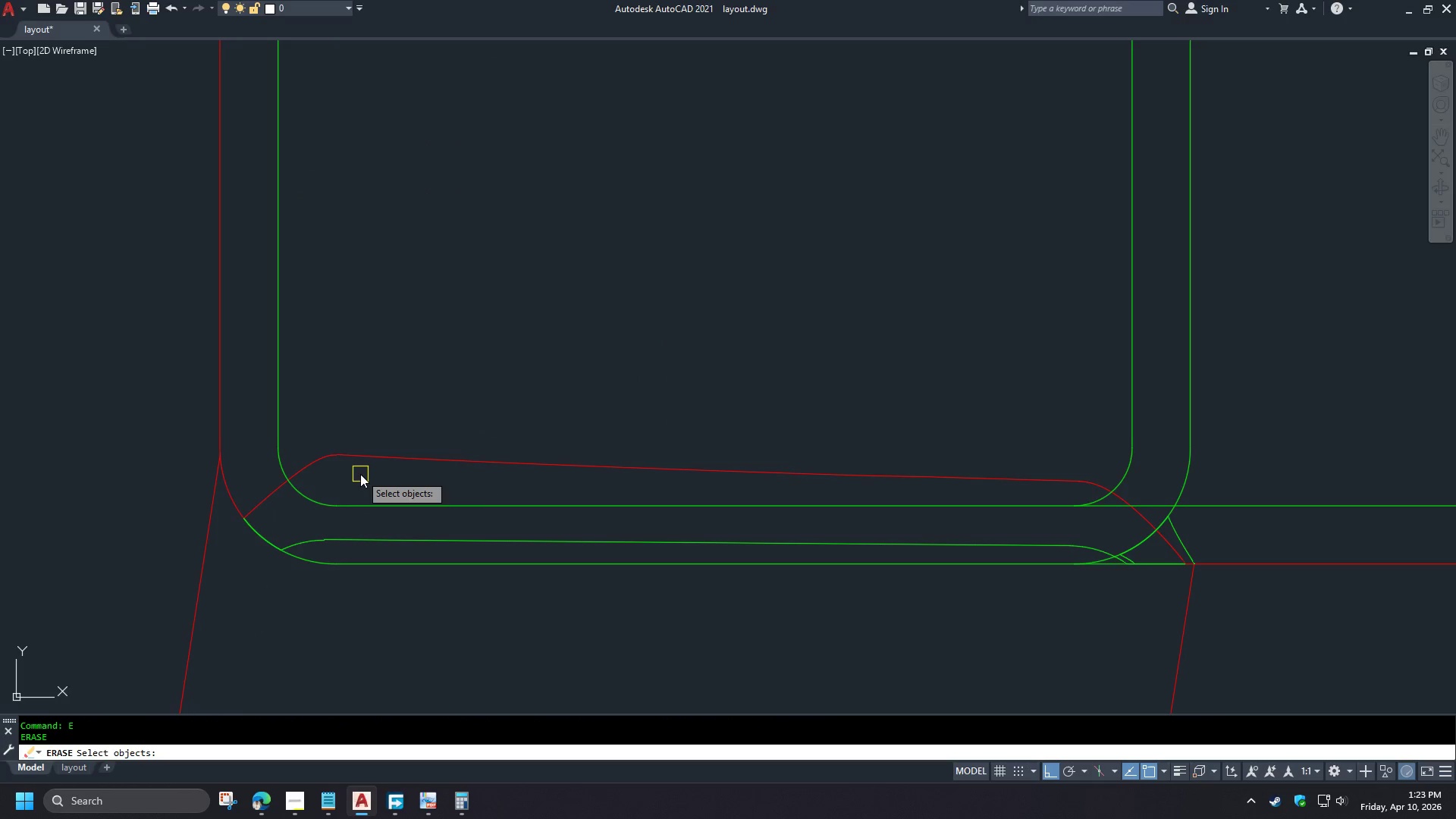 
key(Escape)
 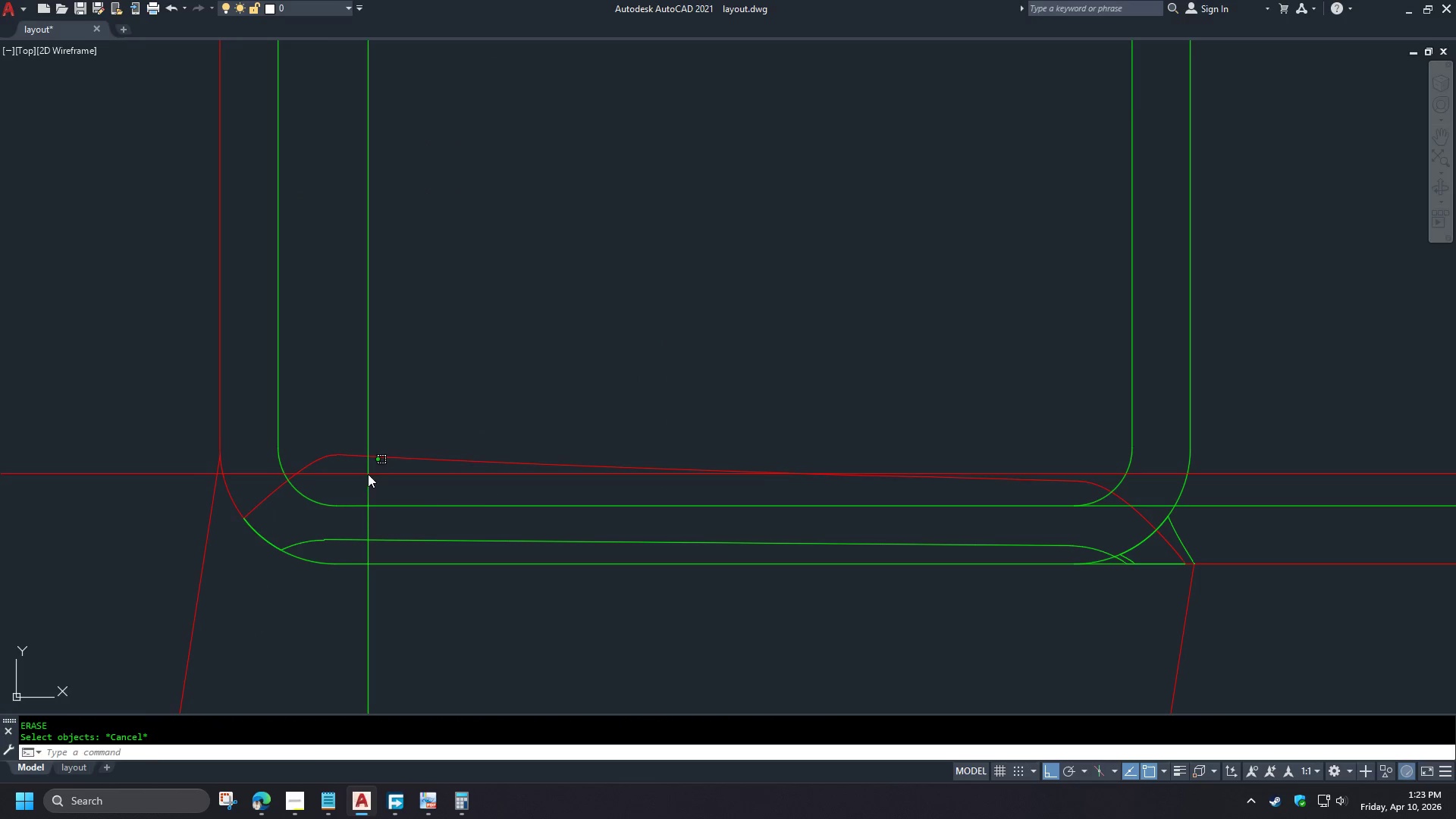 
left_click_drag(start_coordinate=[368, 475], to_coordinate=[364, 469])
 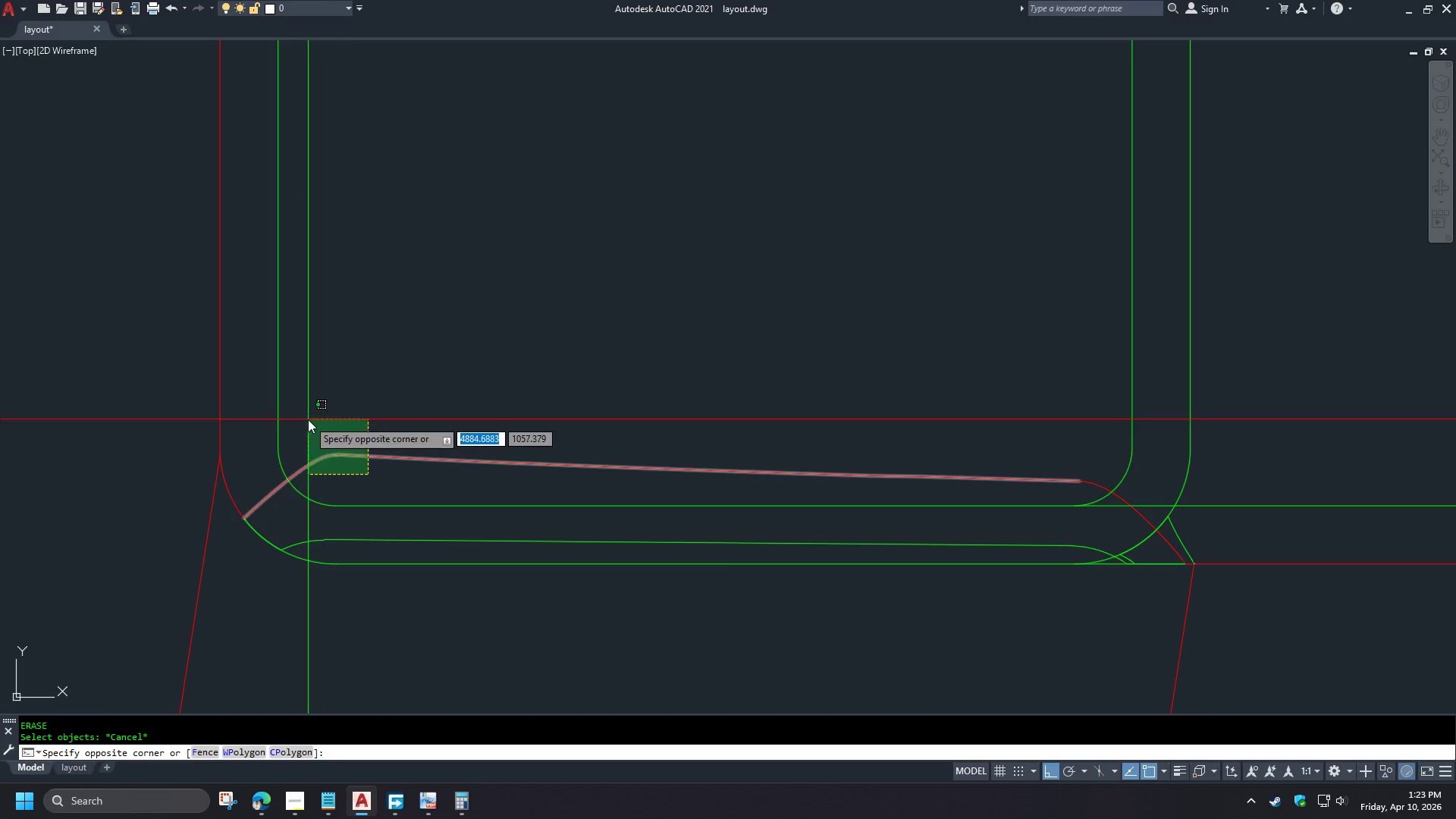 
double_click([308, 419])
 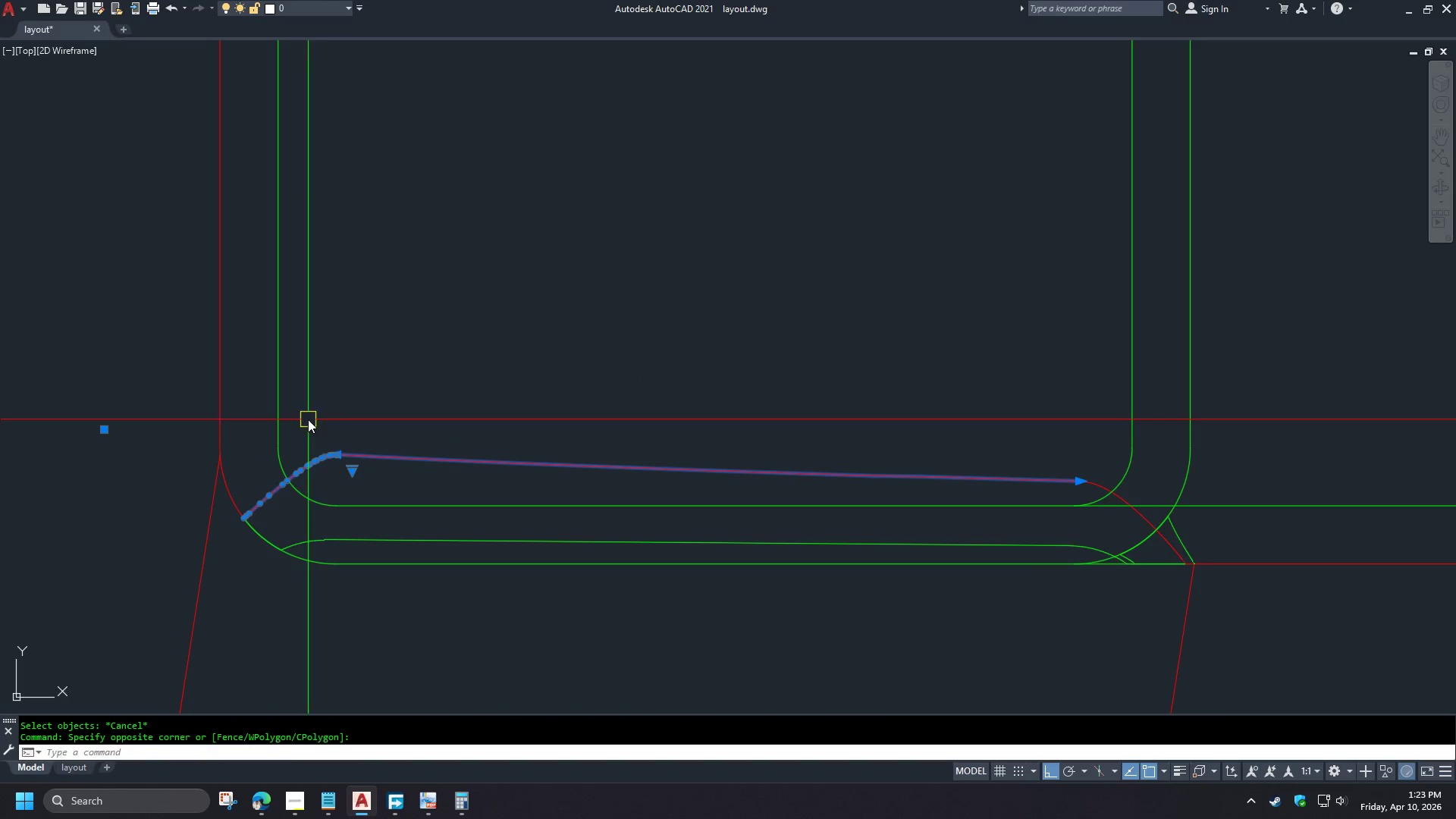 
key(E)
 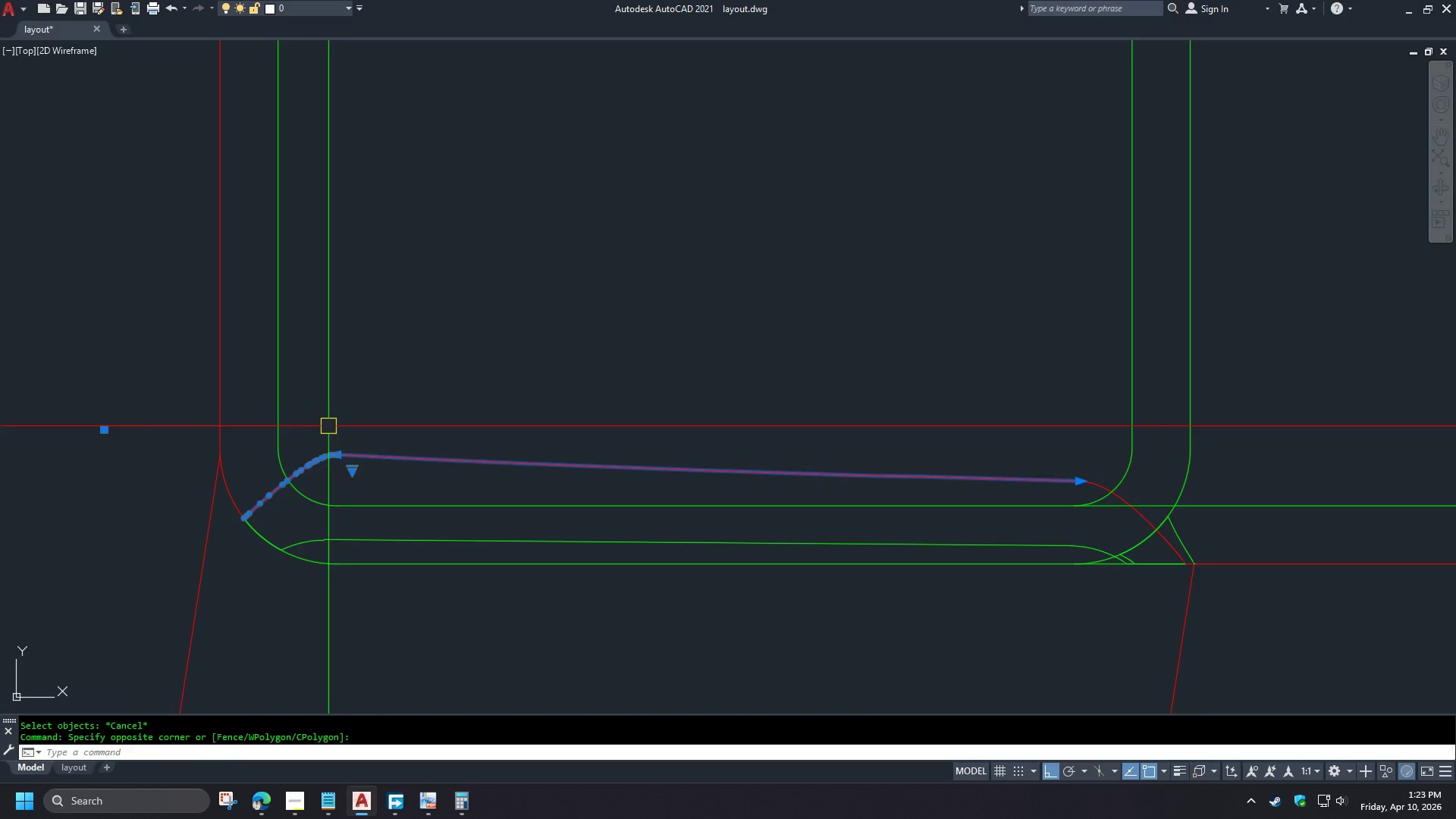 
key(Space)
 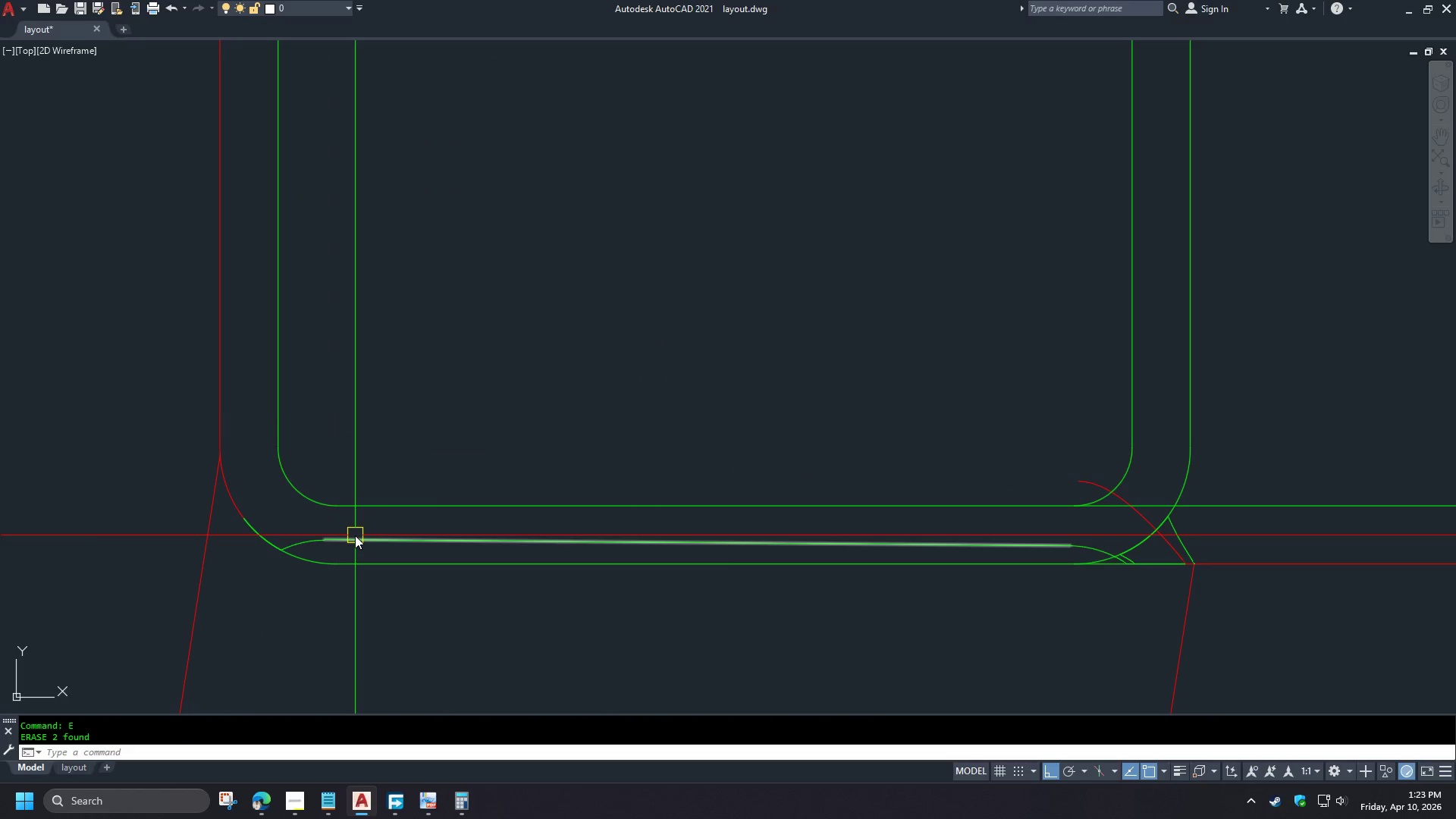 
left_click([355, 535])
 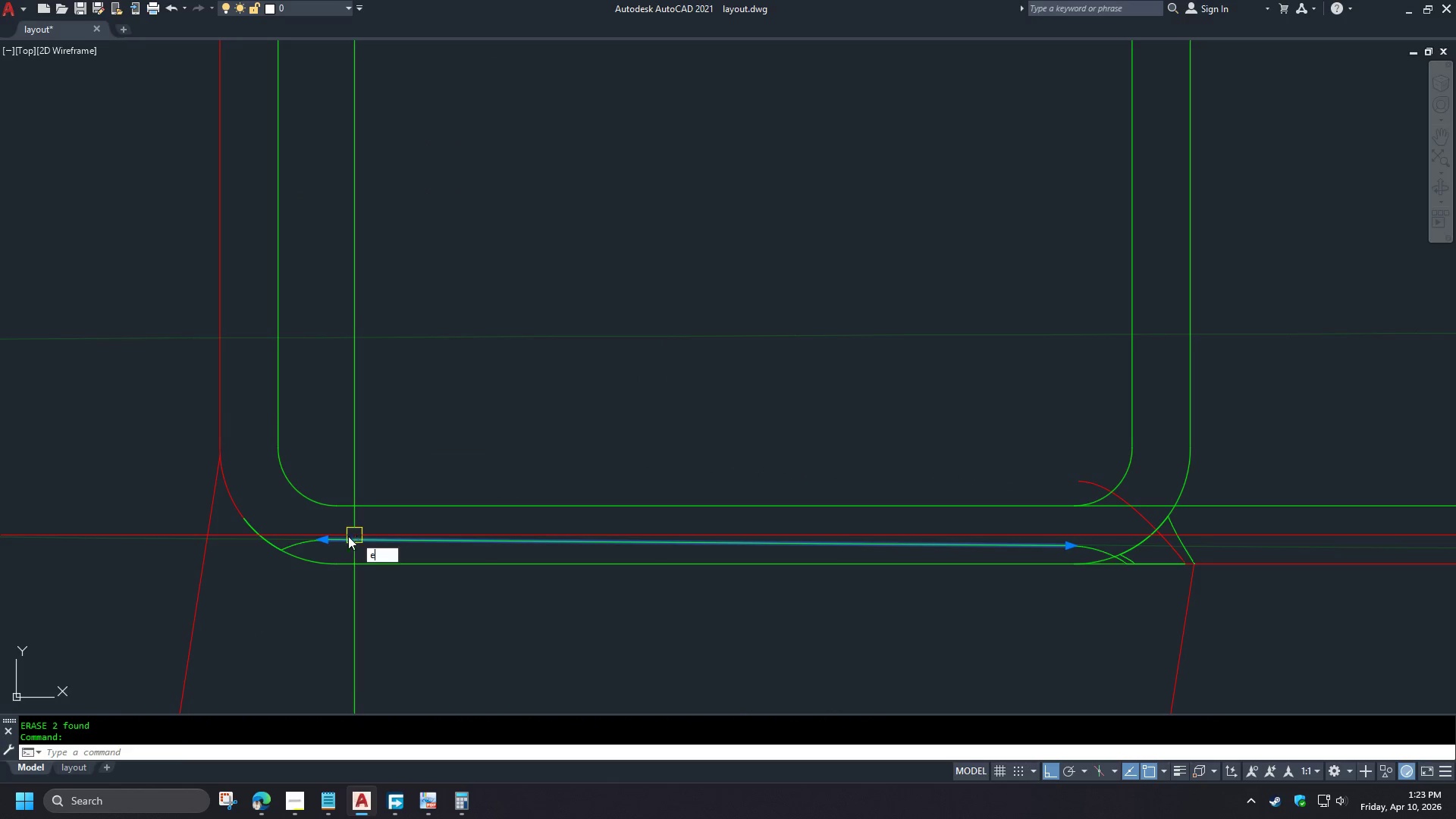 
key(E)
 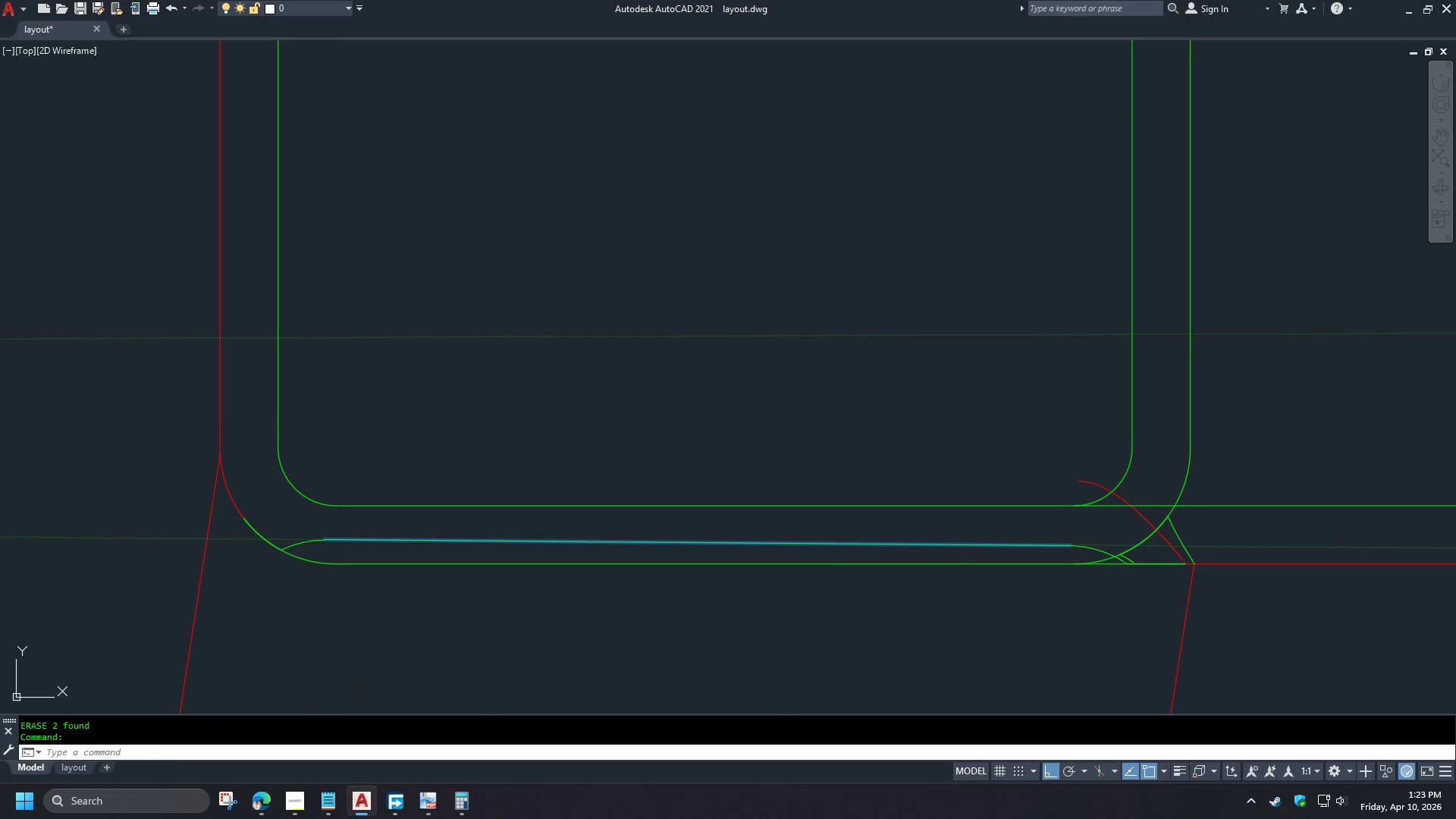 
key(Space)
 